 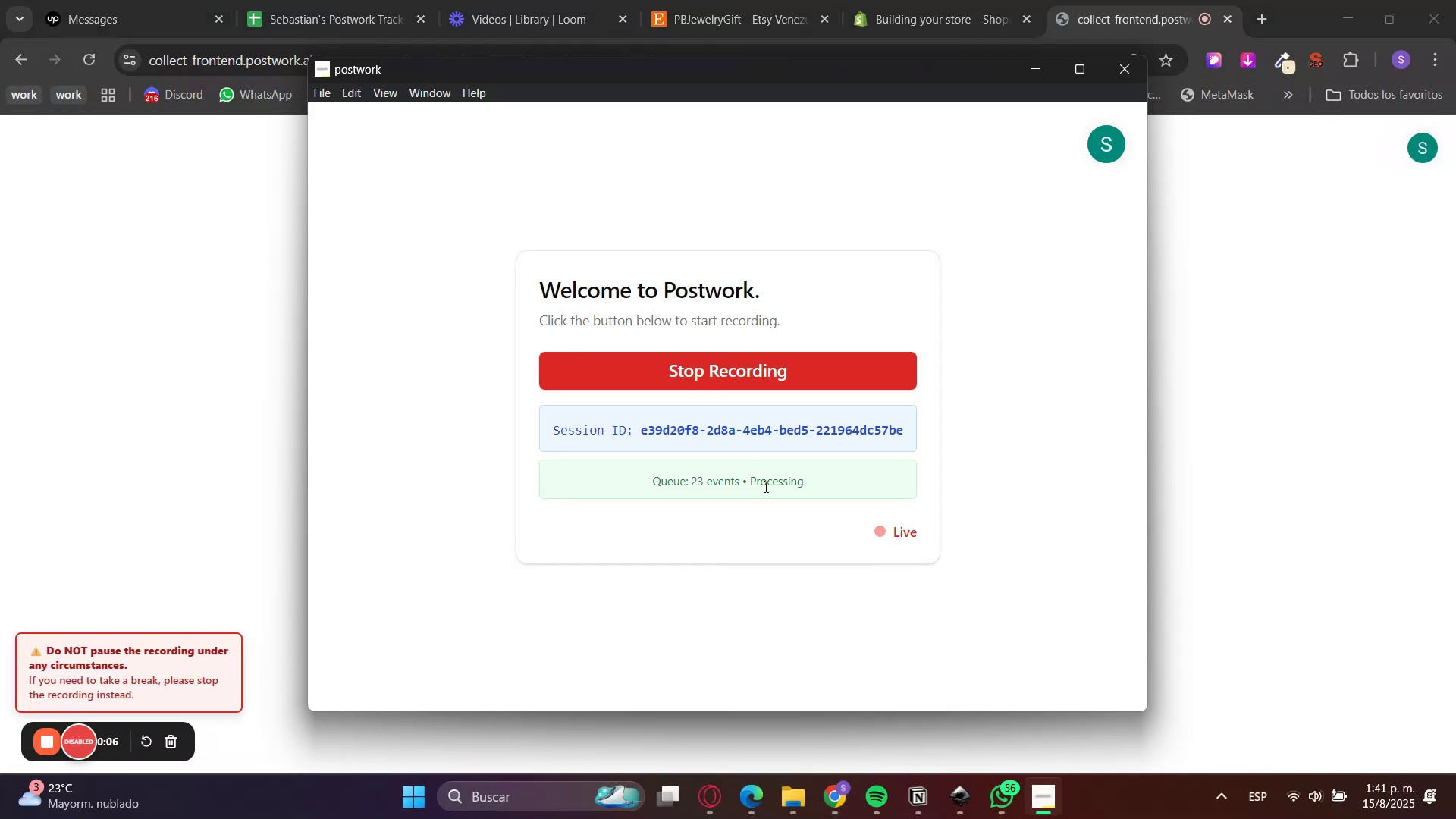 
left_click([1329, 475])
 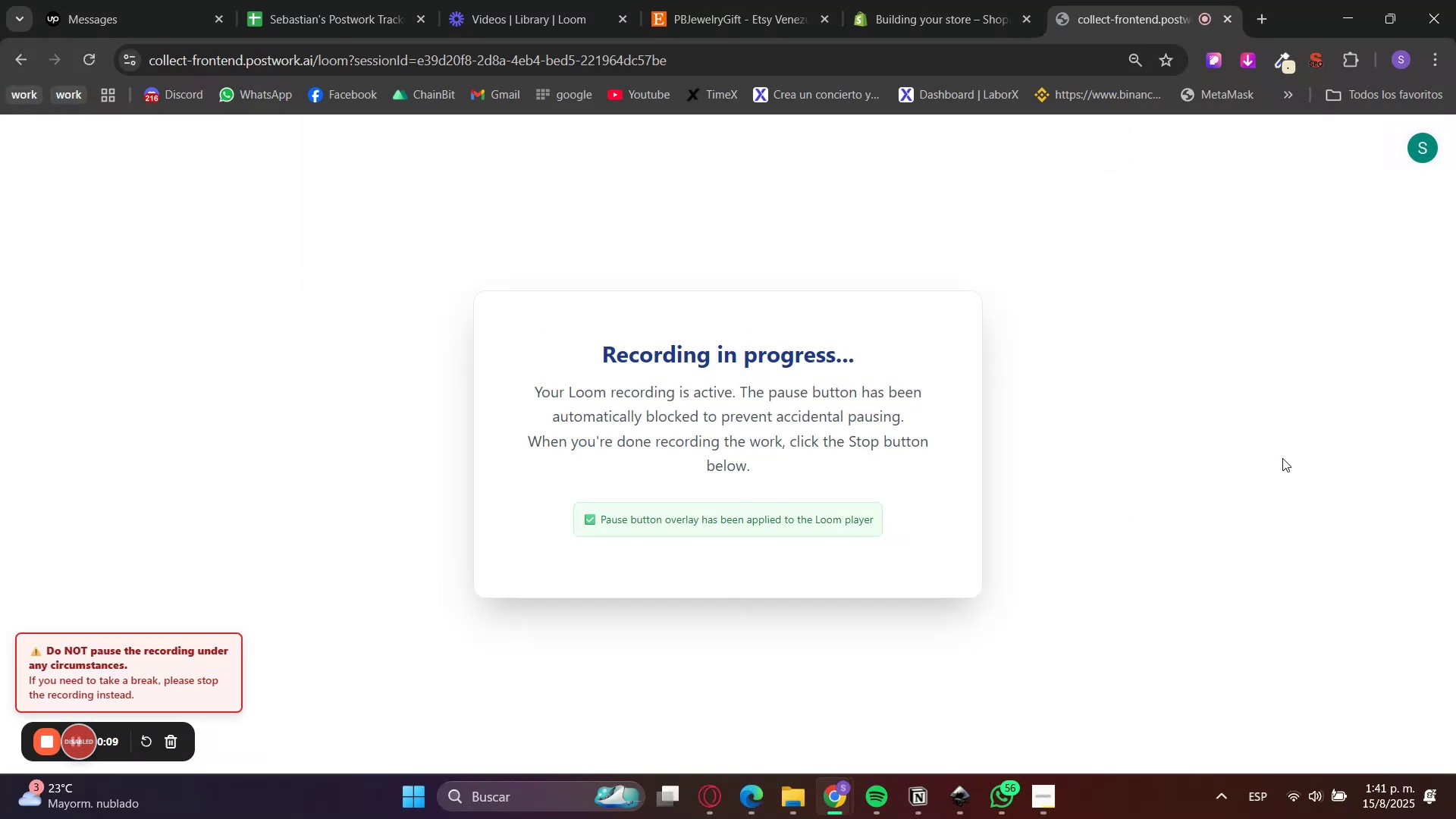 
left_click([999, 0])
 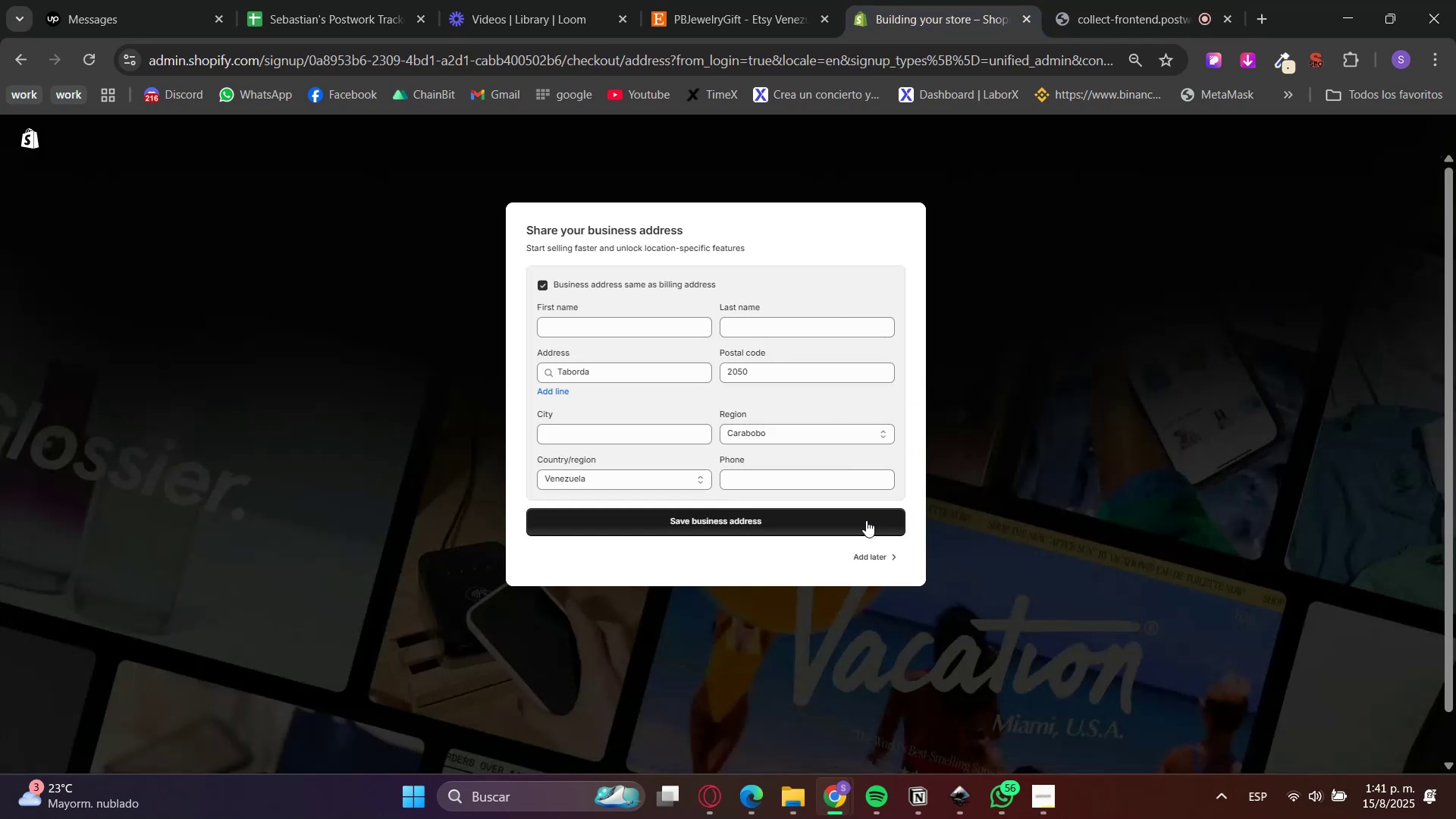 
left_click([879, 556])
 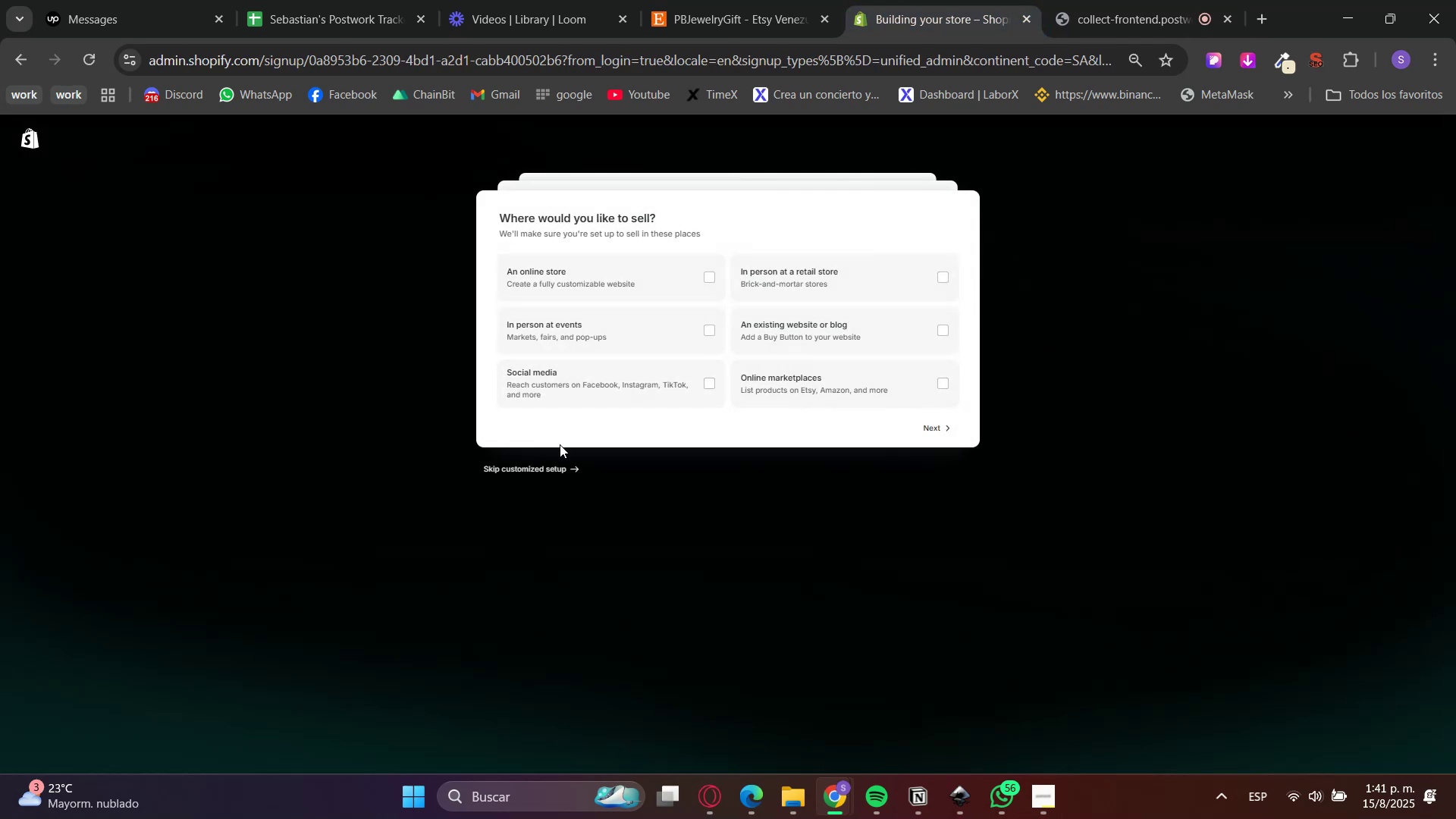 
left_click([556, 466])
 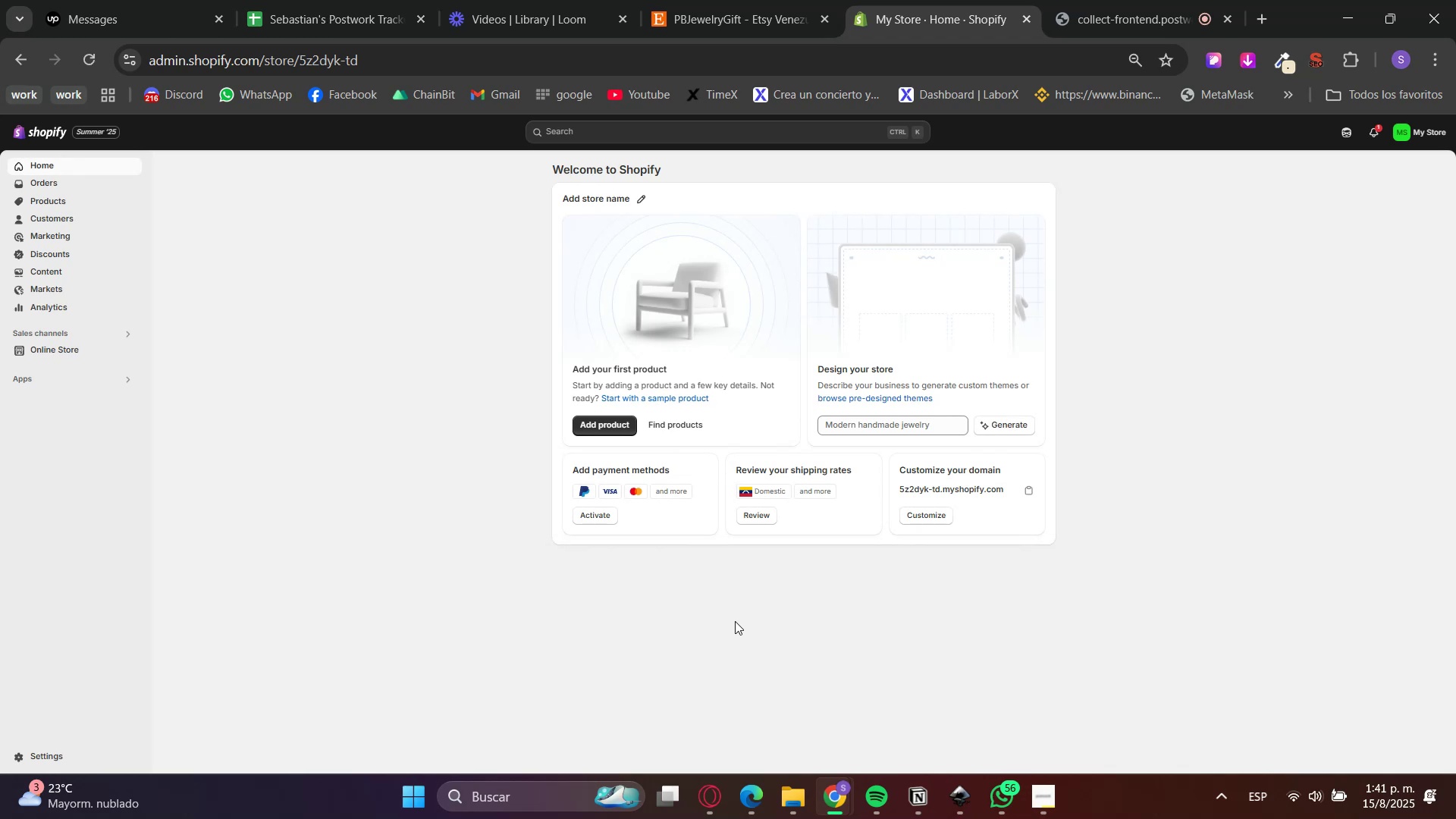 
wait(18.03)
 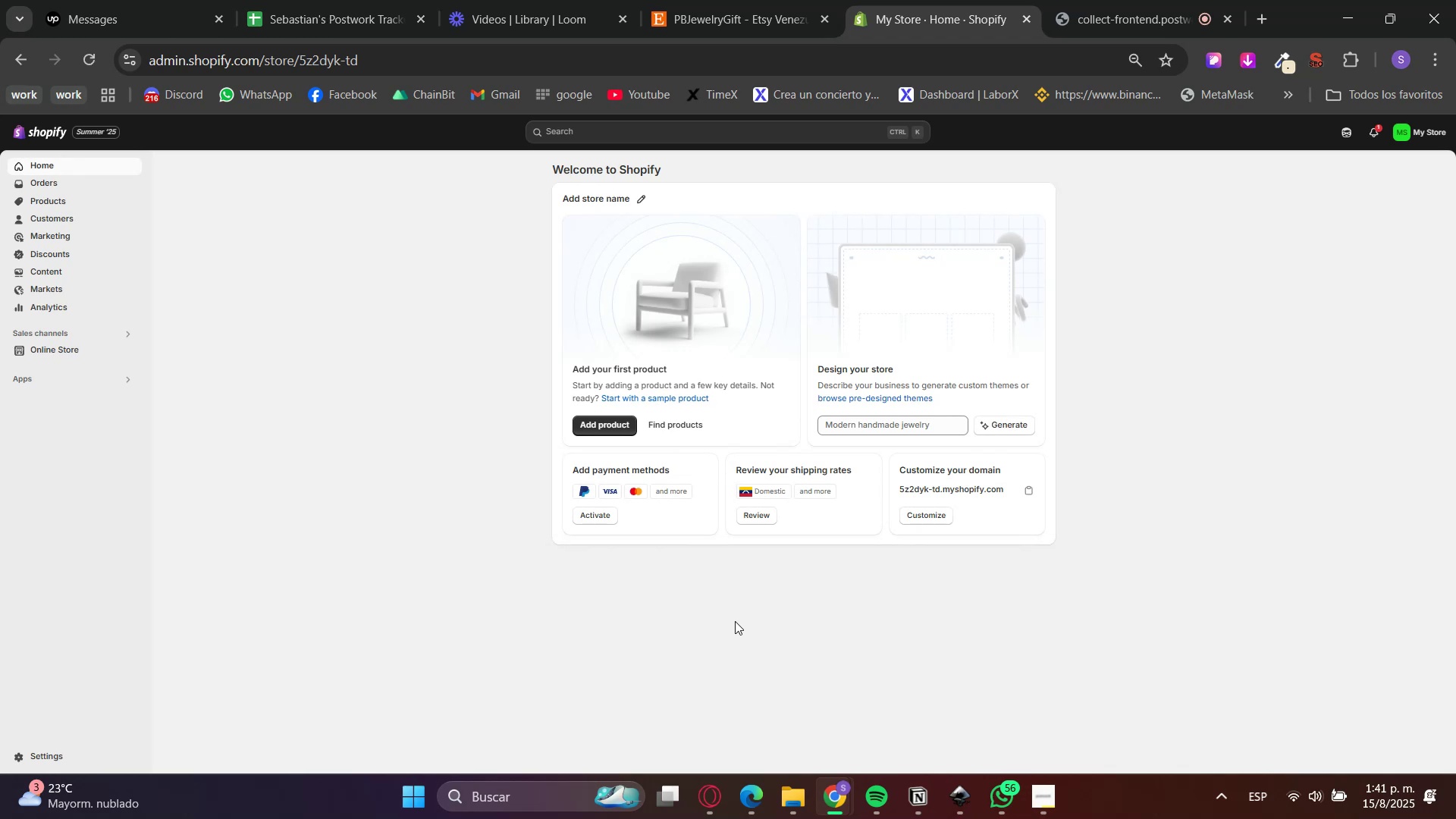 
left_click([58, 344])
 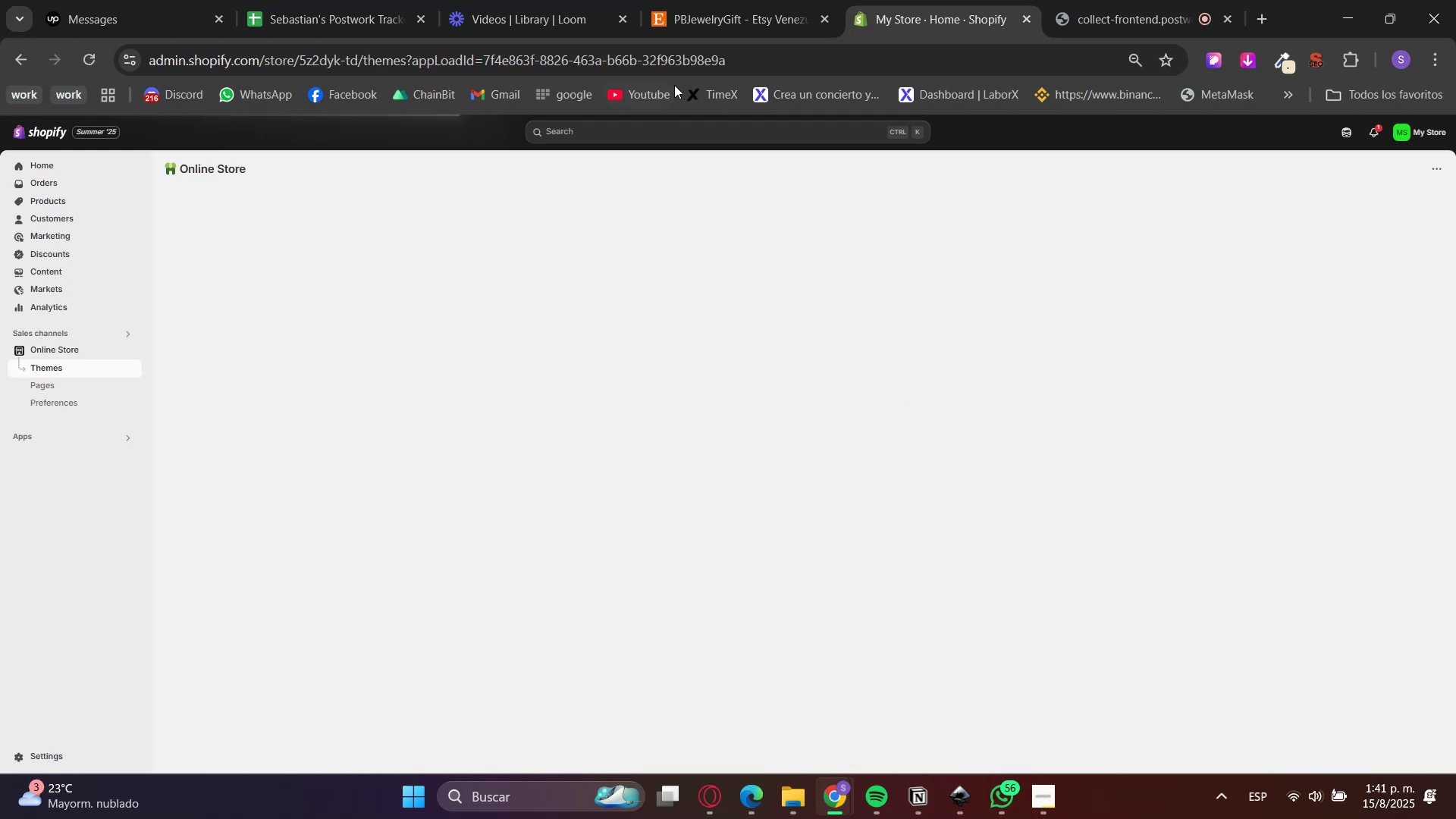 
left_click([733, 23])
 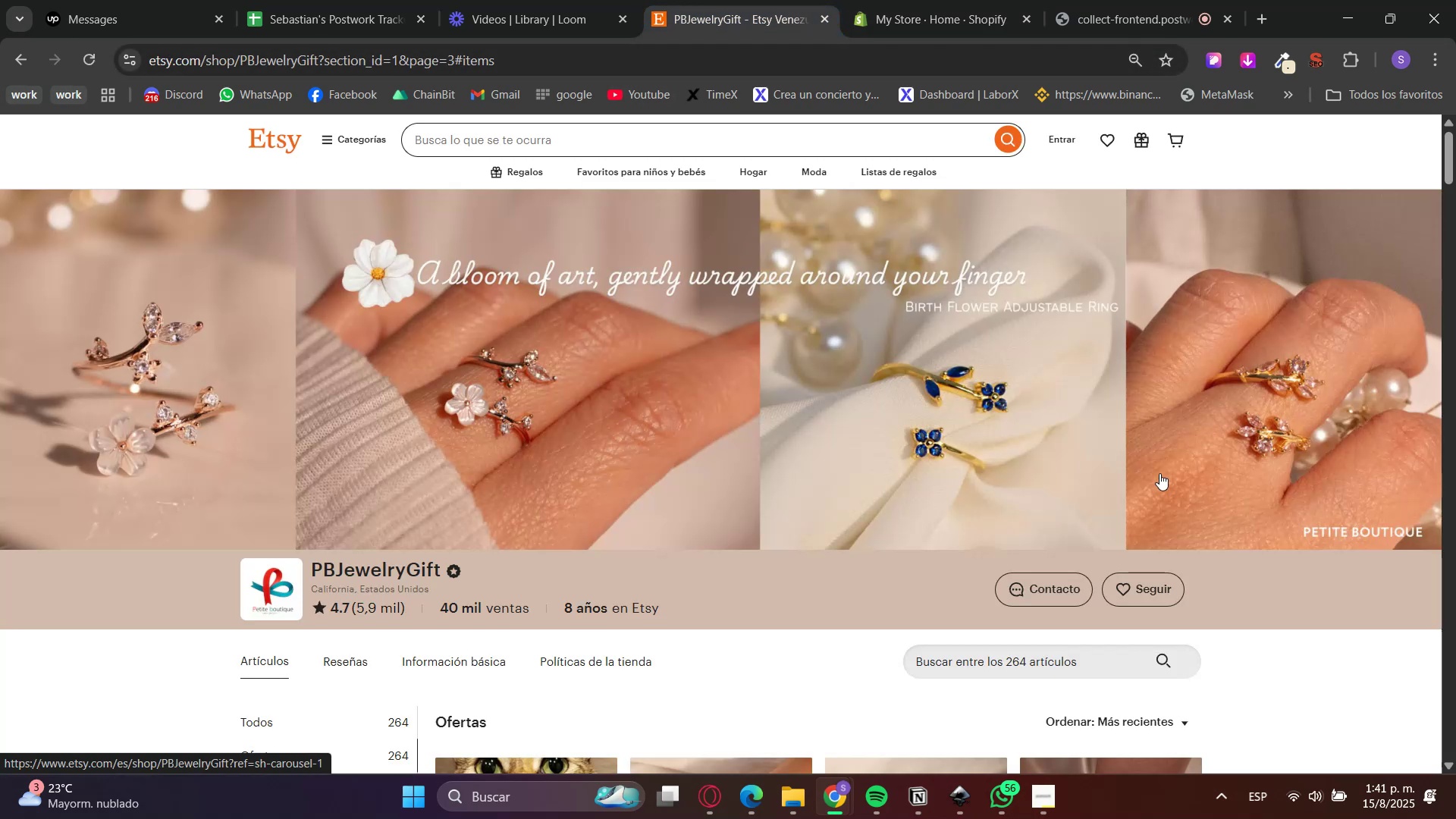 
scroll: coordinate [1402, 535], scroll_direction: down, amount: 17.0
 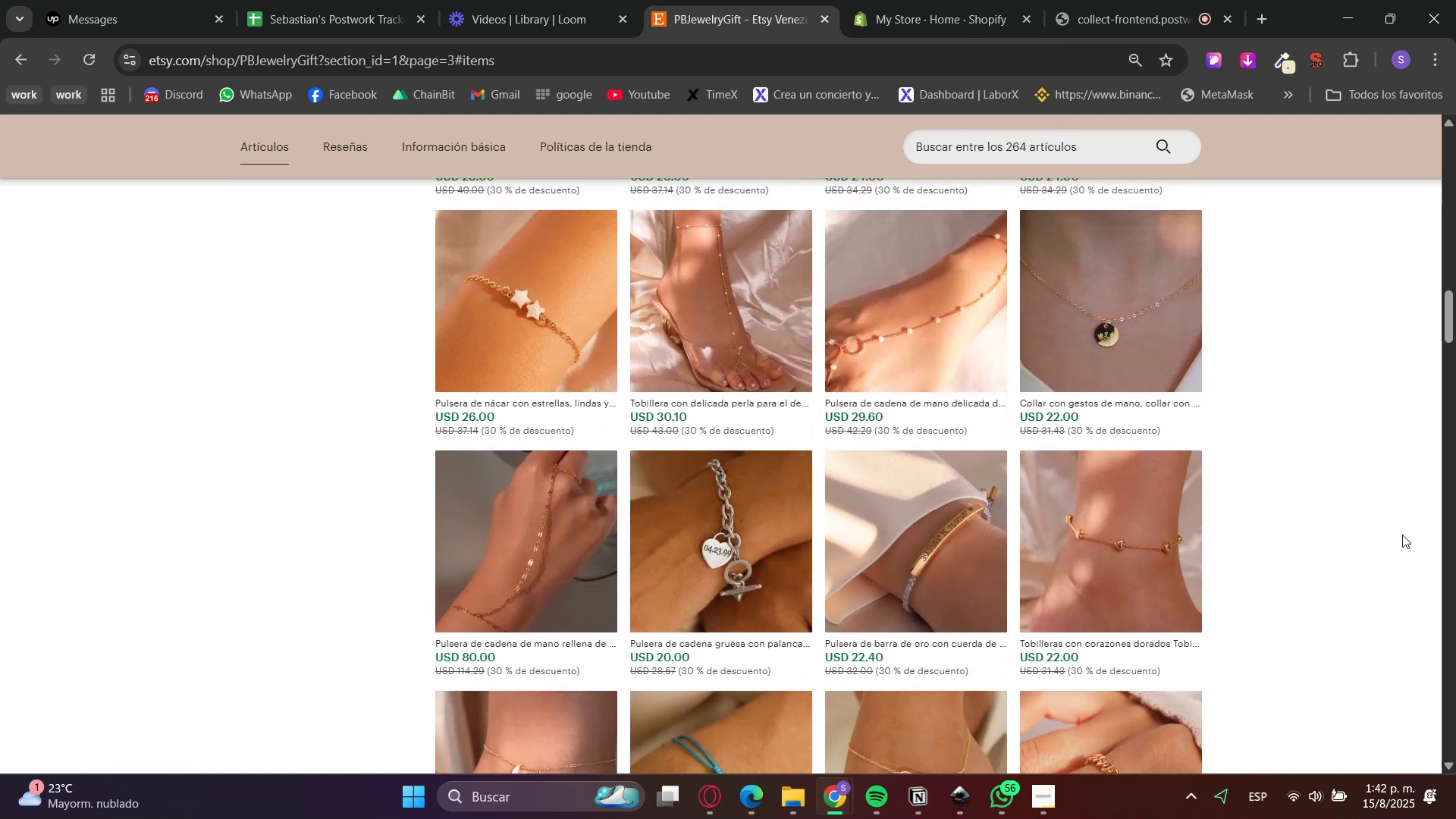 
scroll: coordinate [1402, 535], scroll_direction: down, amount: 4.0
 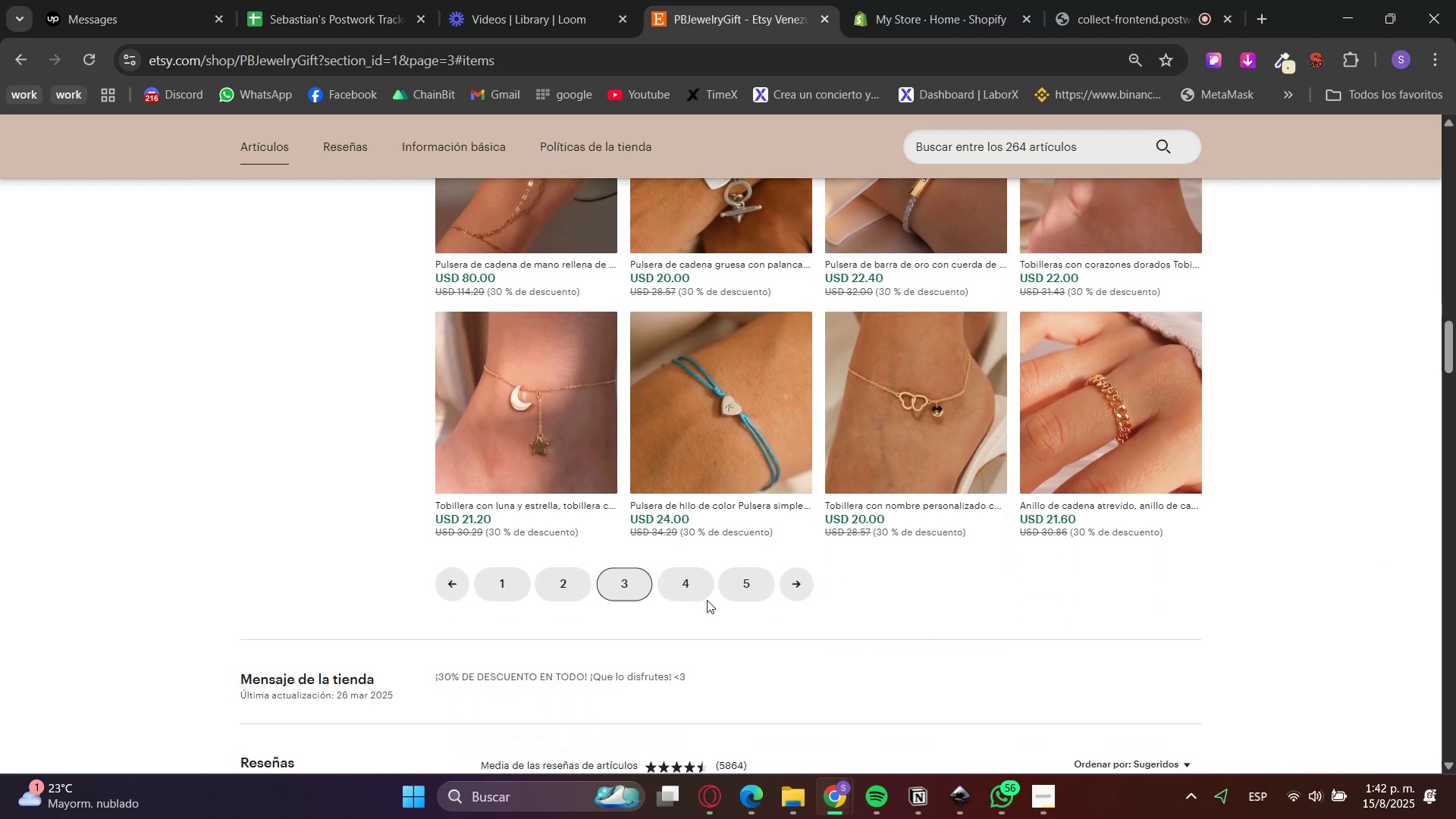 
left_click([695, 592])
 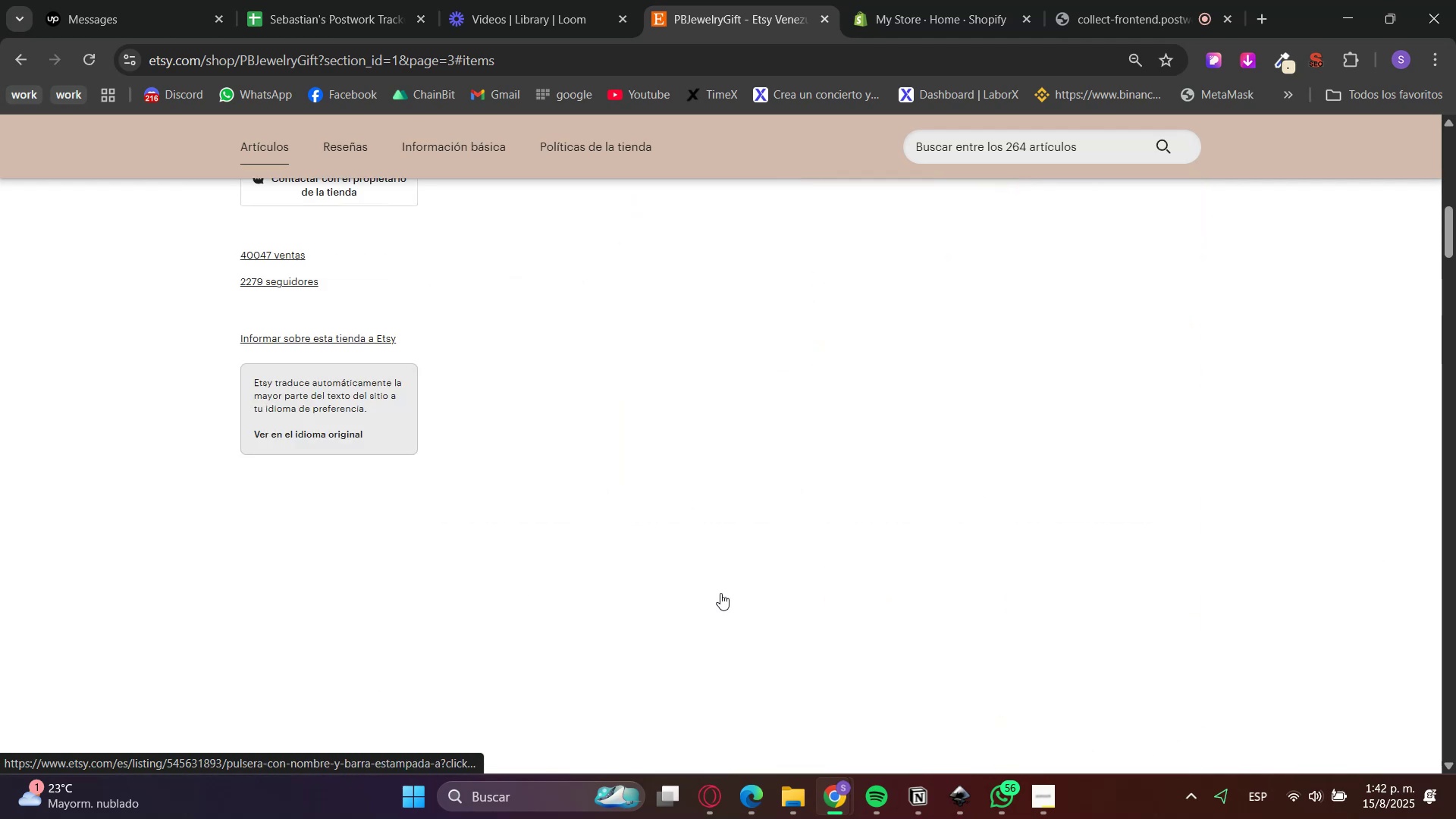 
mouse_move([1089, 557])
 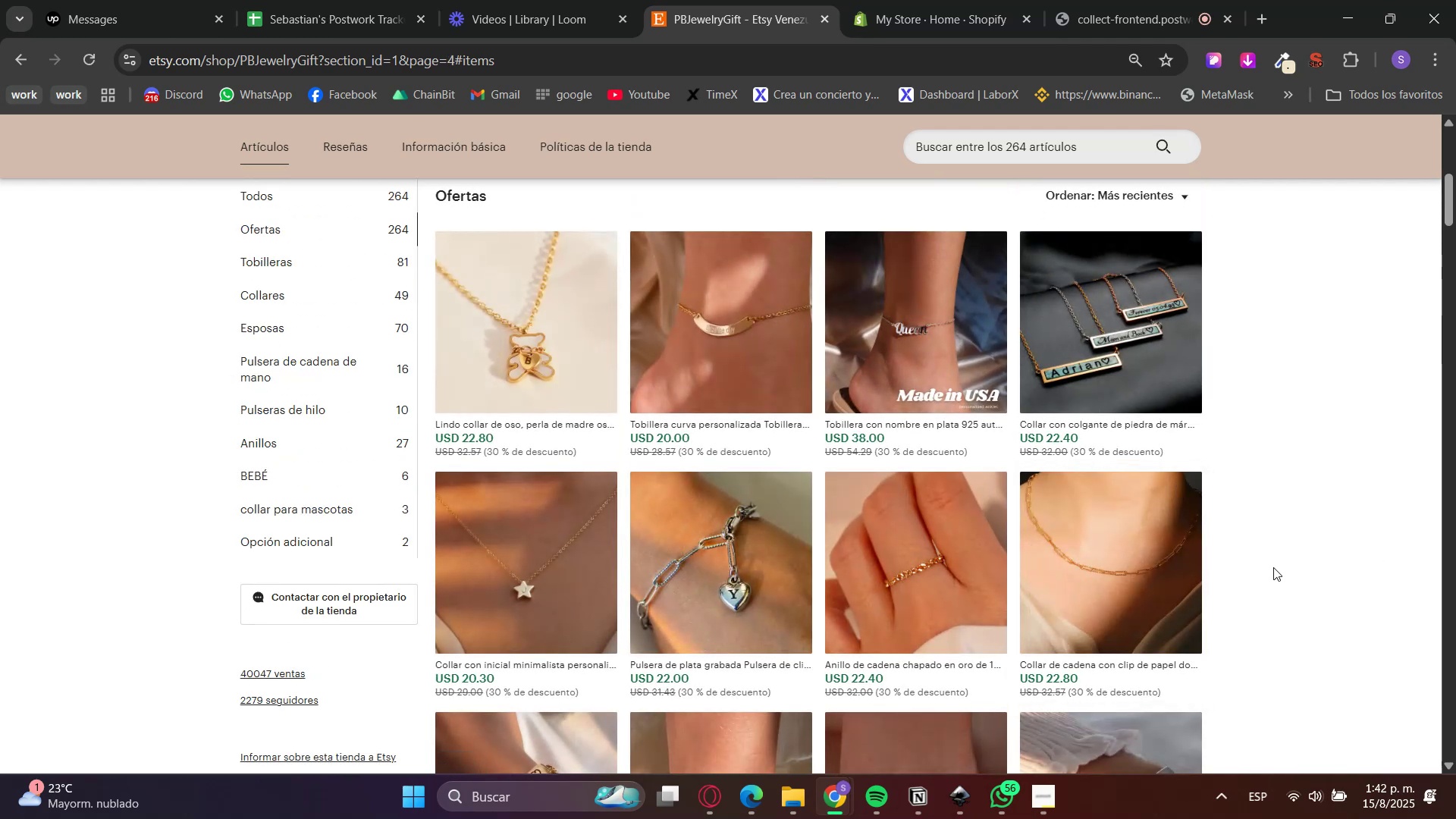 
scroll: coordinate [1273, 567], scroll_direction: down, amount: 11.0
 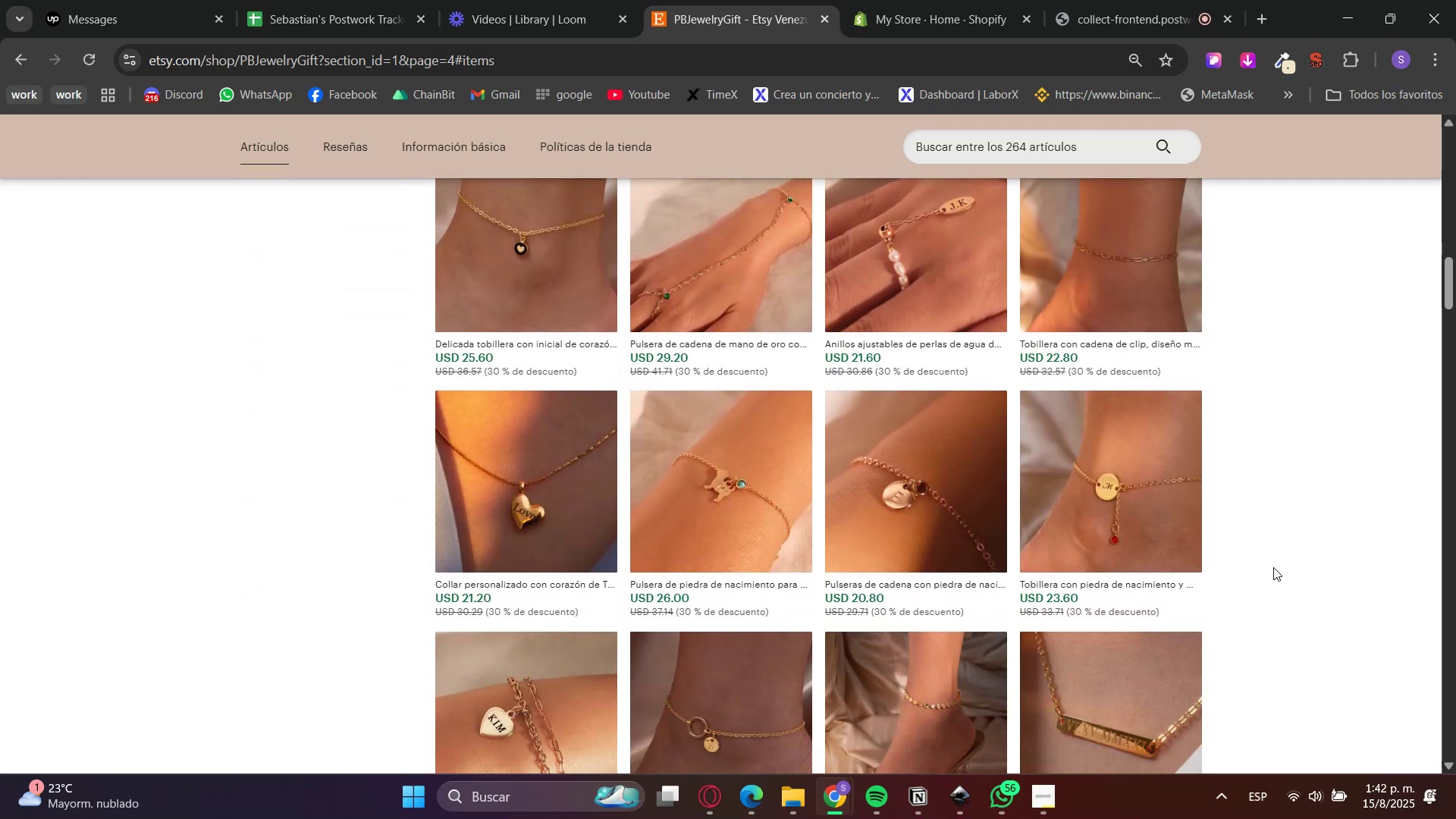 
scroll: coordinate [1273, 567], scroll_direction: down, amount: 6.0
 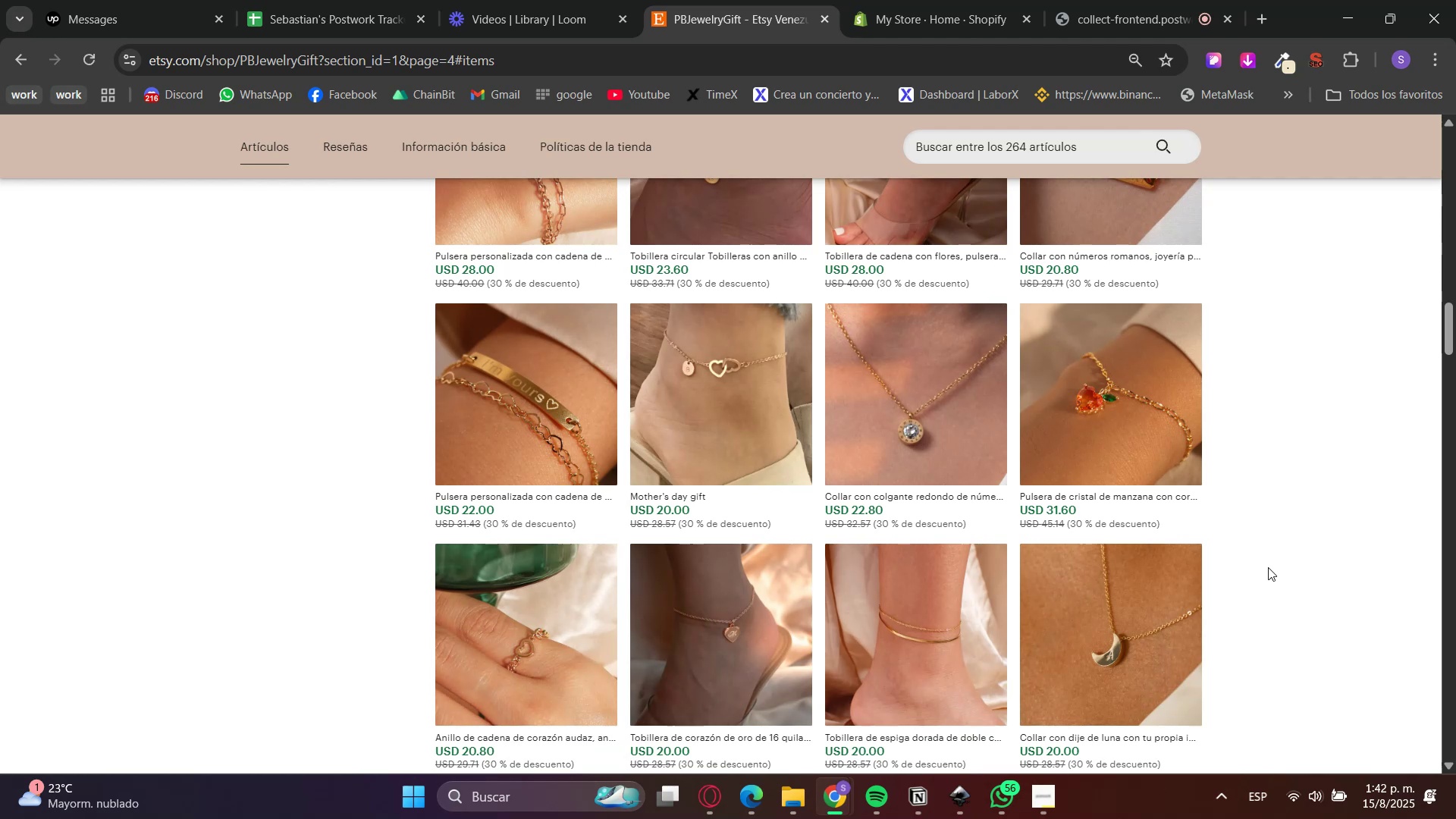 
wait(8.8)
 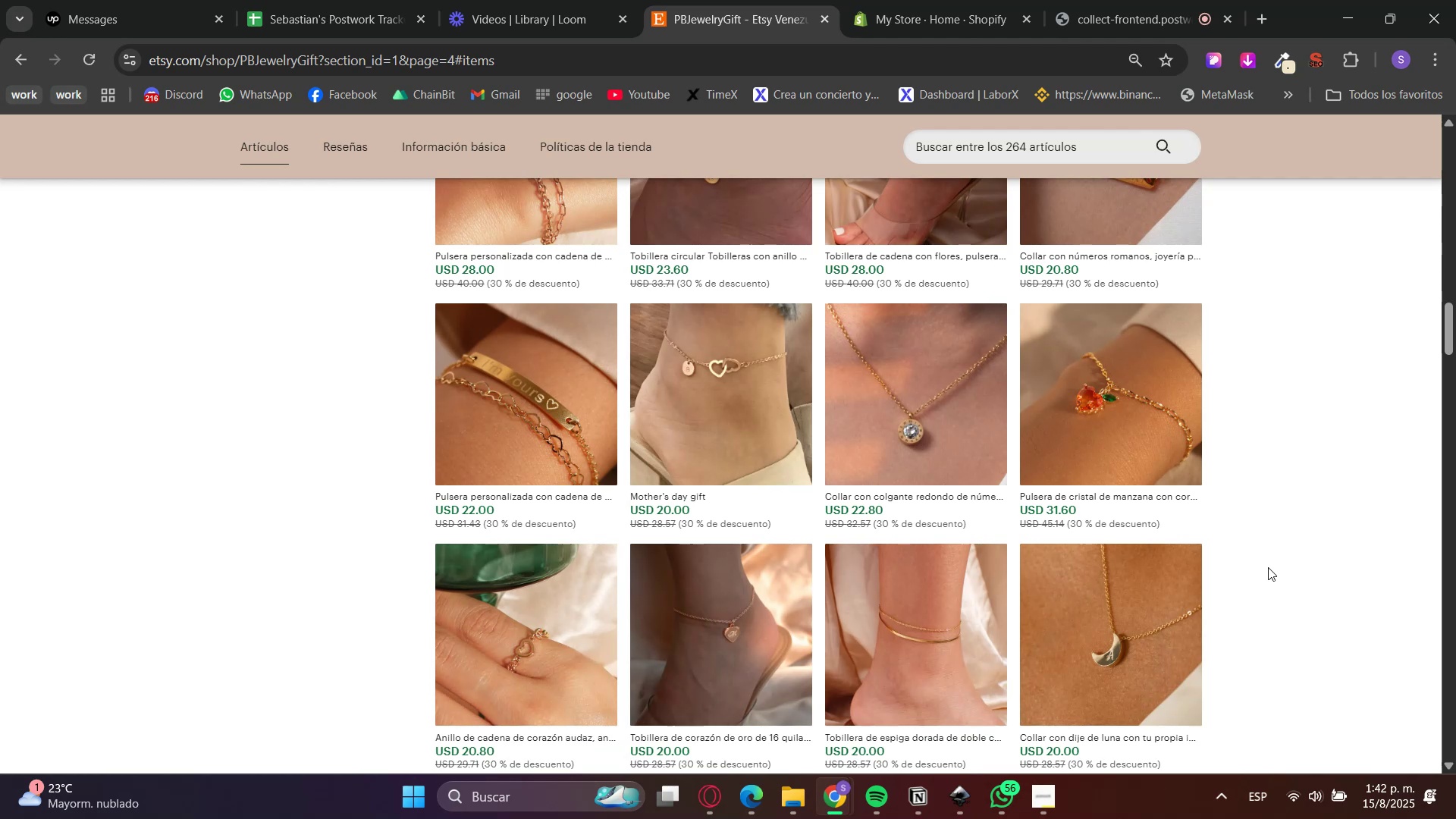 
scroll: coordinate [1267, 570], scroll_direction: down, amount: 2.0
 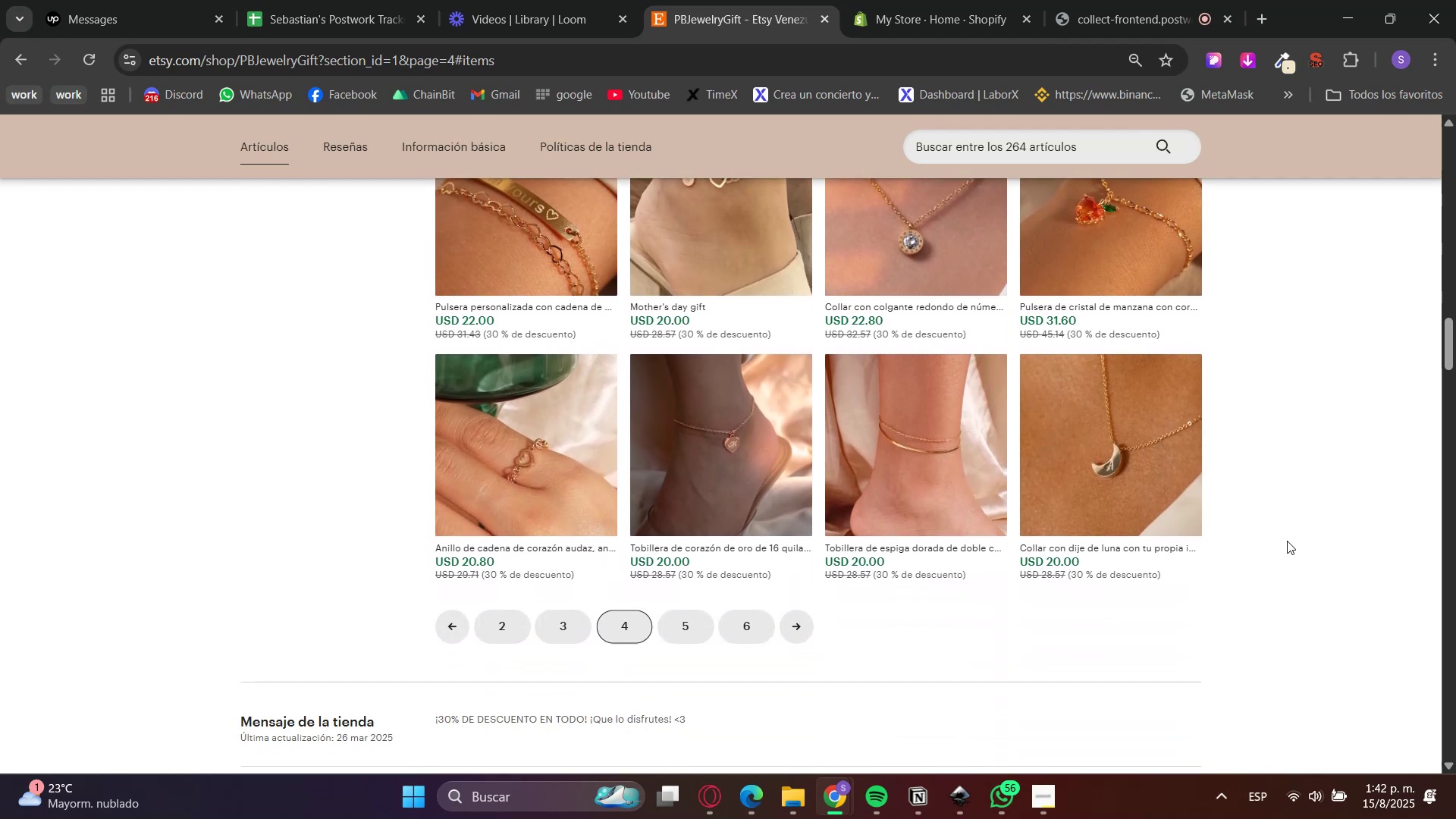 
scroll: coordinate [1309, 510], scroll_direction: up, amount: 1.0
 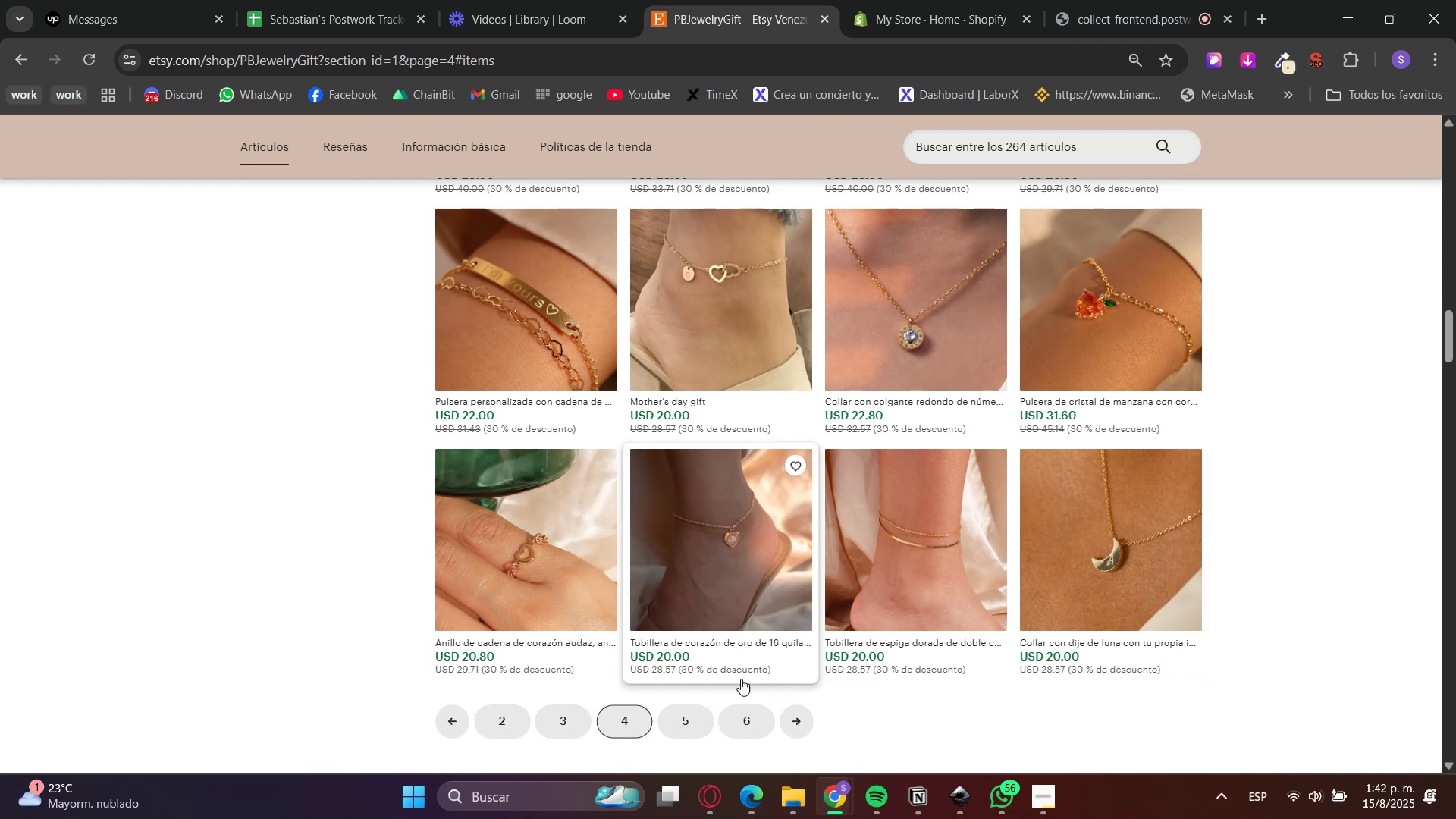 
left_click([684, 722])
 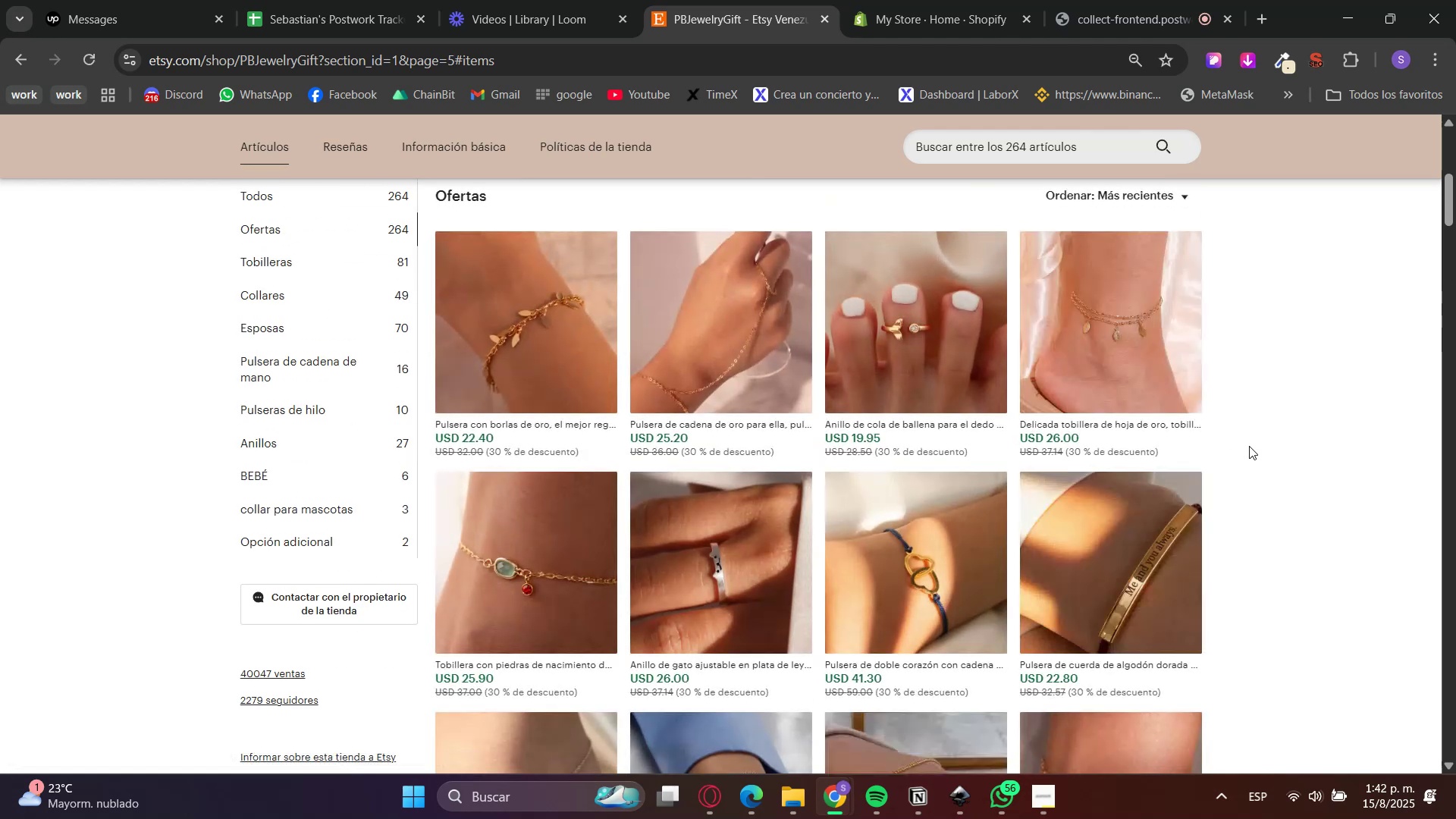 
scroll: coordinate [1316, 459], scroll_direction: up, amount: 1.0
 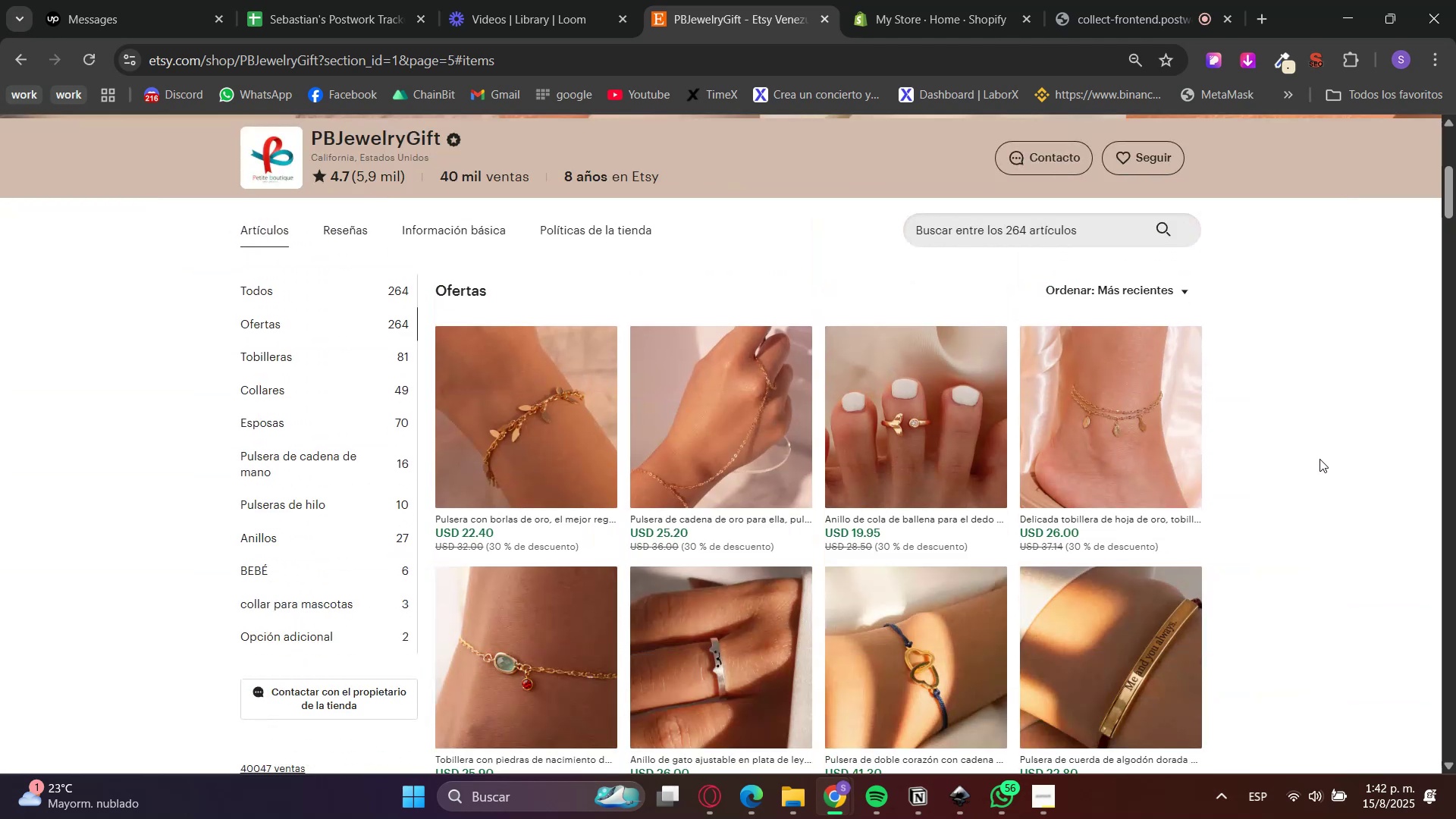 
scroll: coordinate [1320, 459], scroll_direction: down, amount: 2.0
 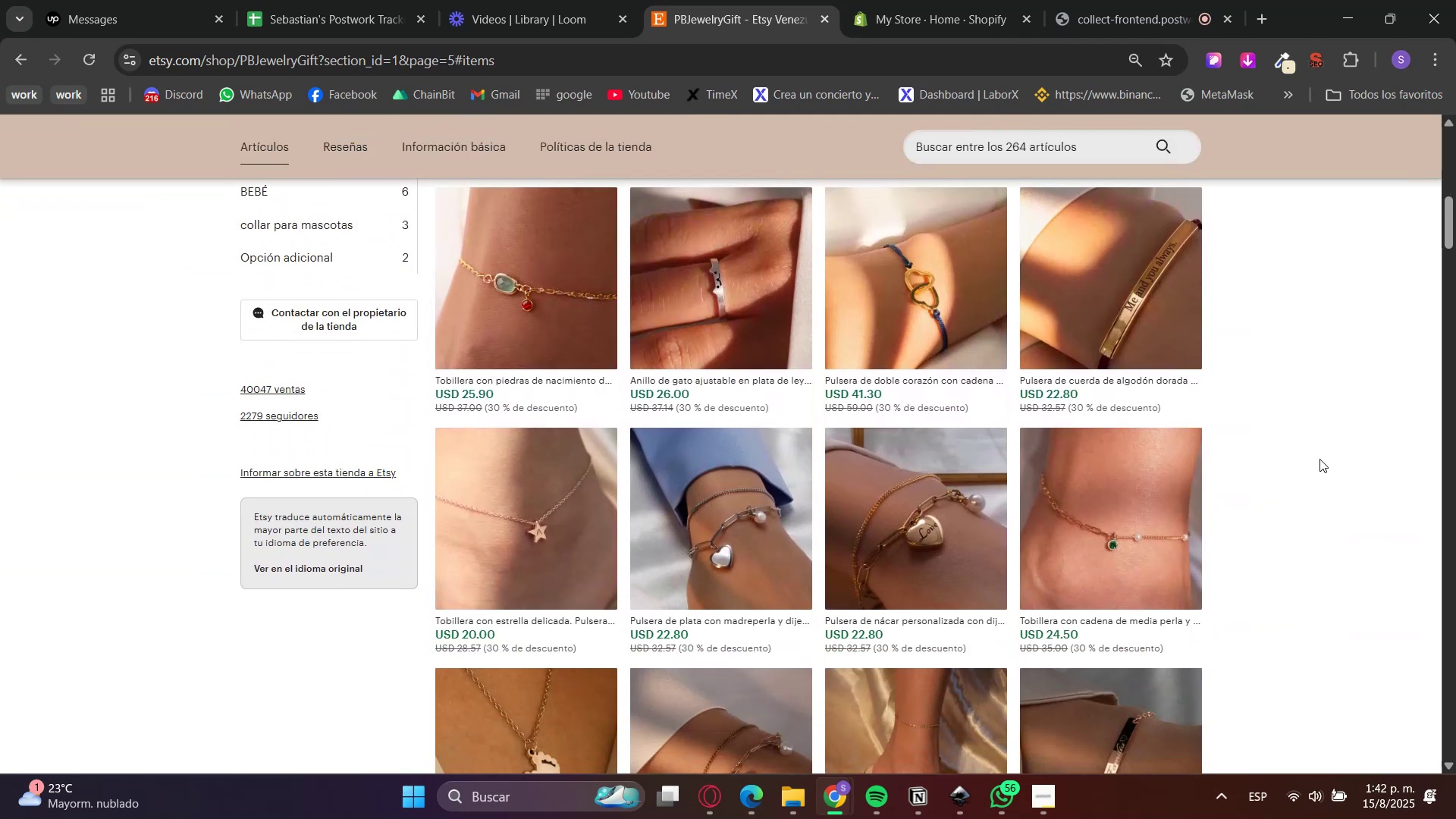 
scroll: coordinate [1307, 475], scroll_direction: up, amount: 8.0
 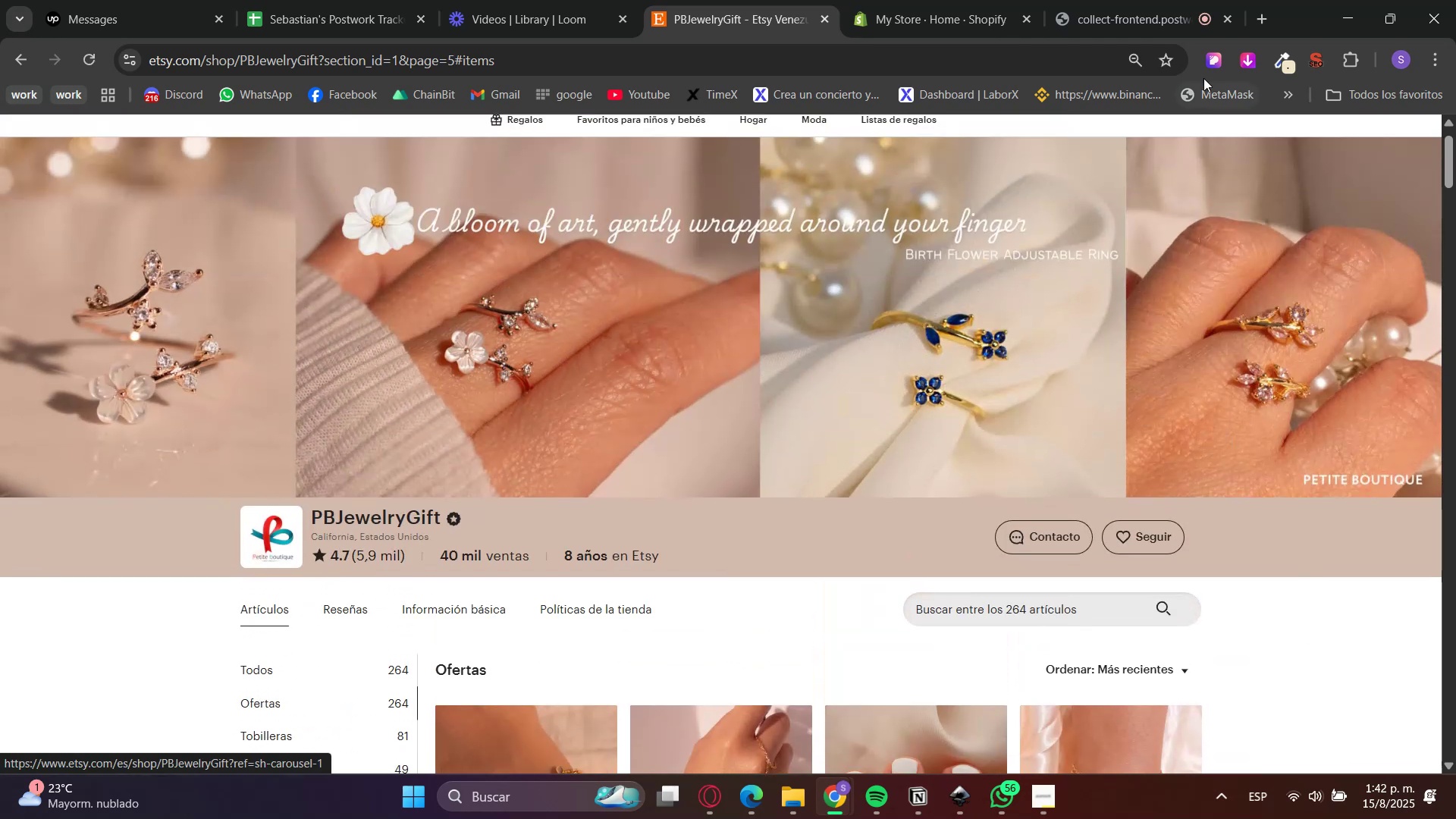 
left_click([1290, 60])
 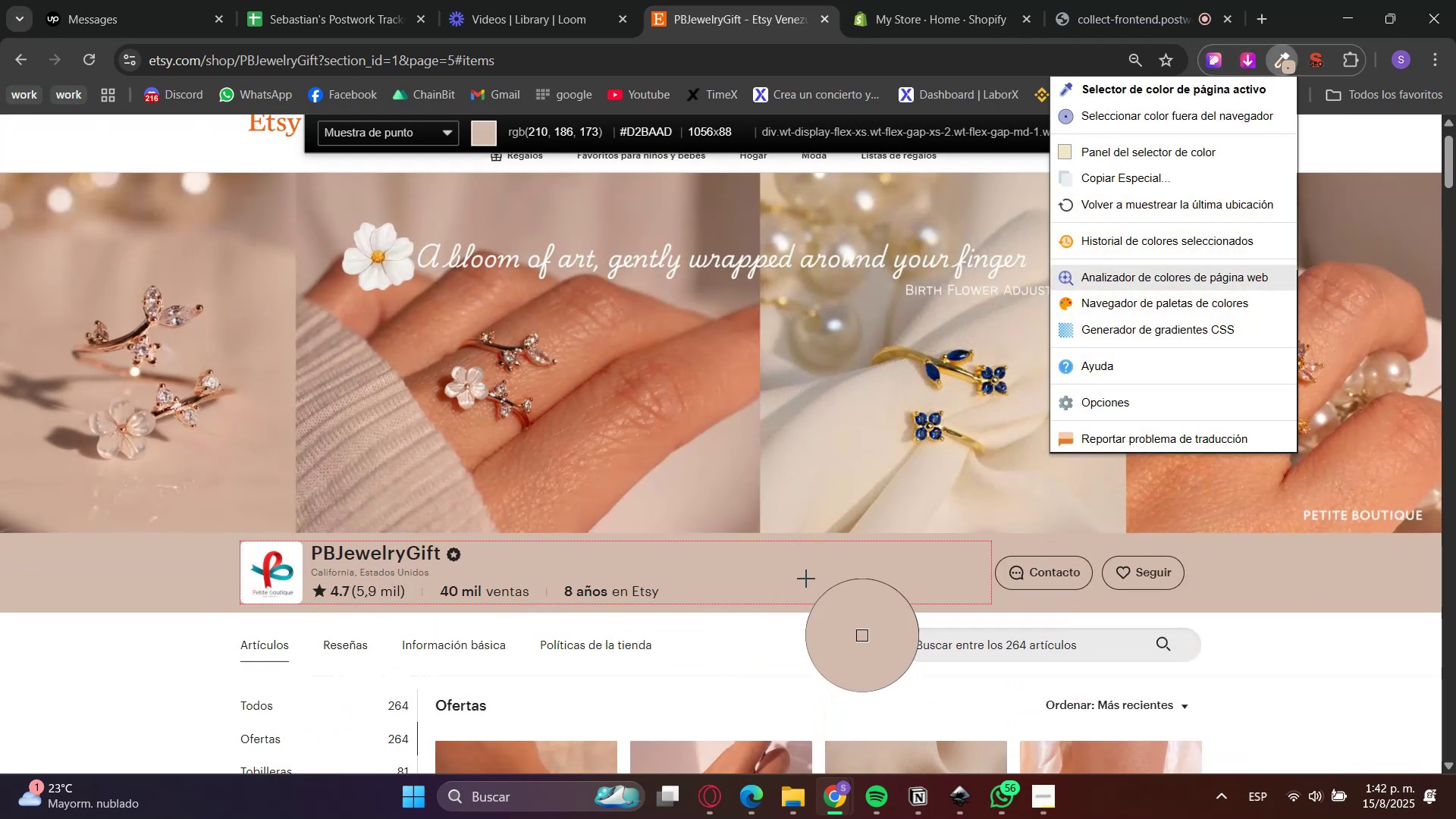 
left_click([806, 578])
 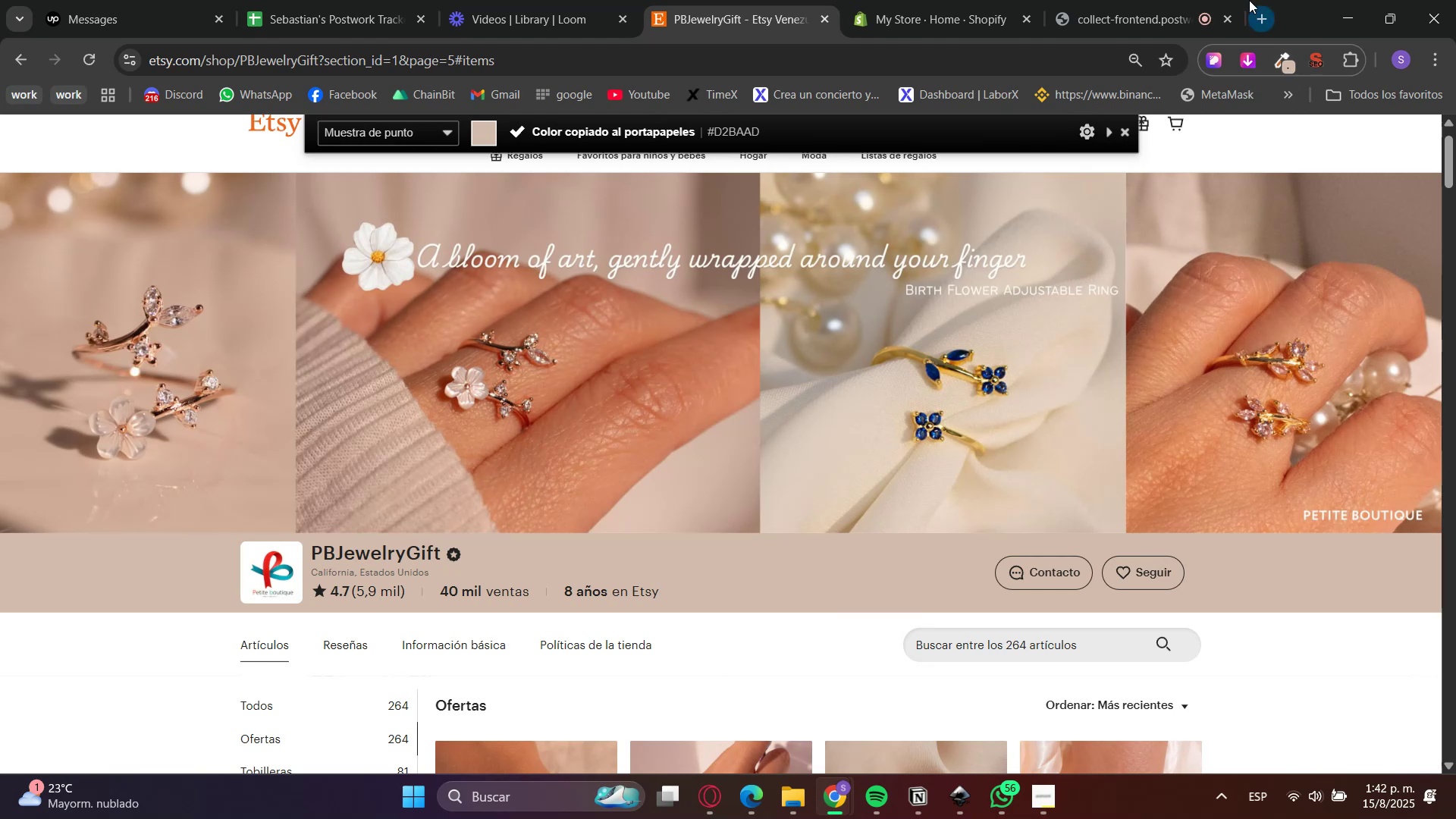 
left_click([1253, 11])
 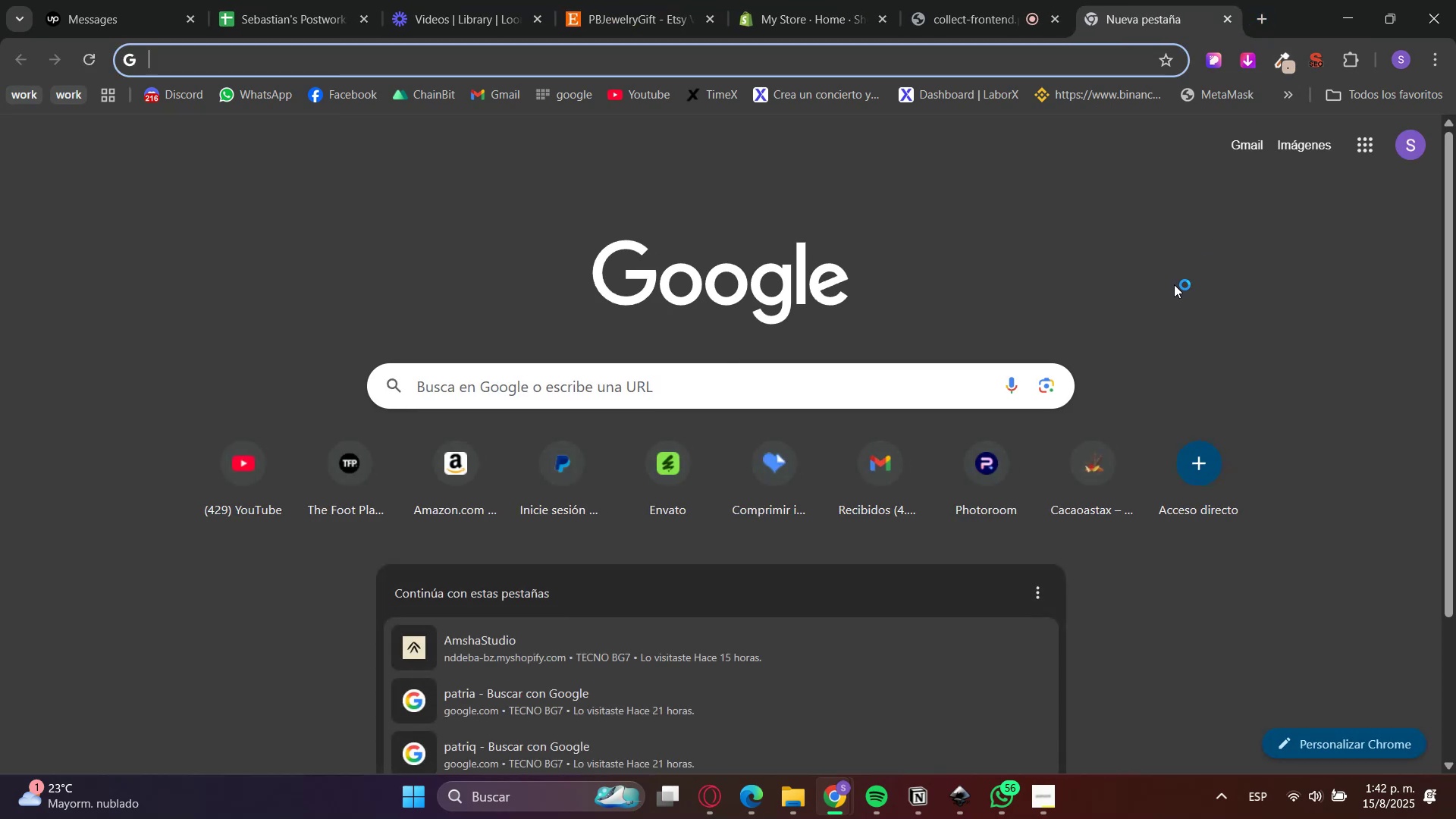 
key(I)
 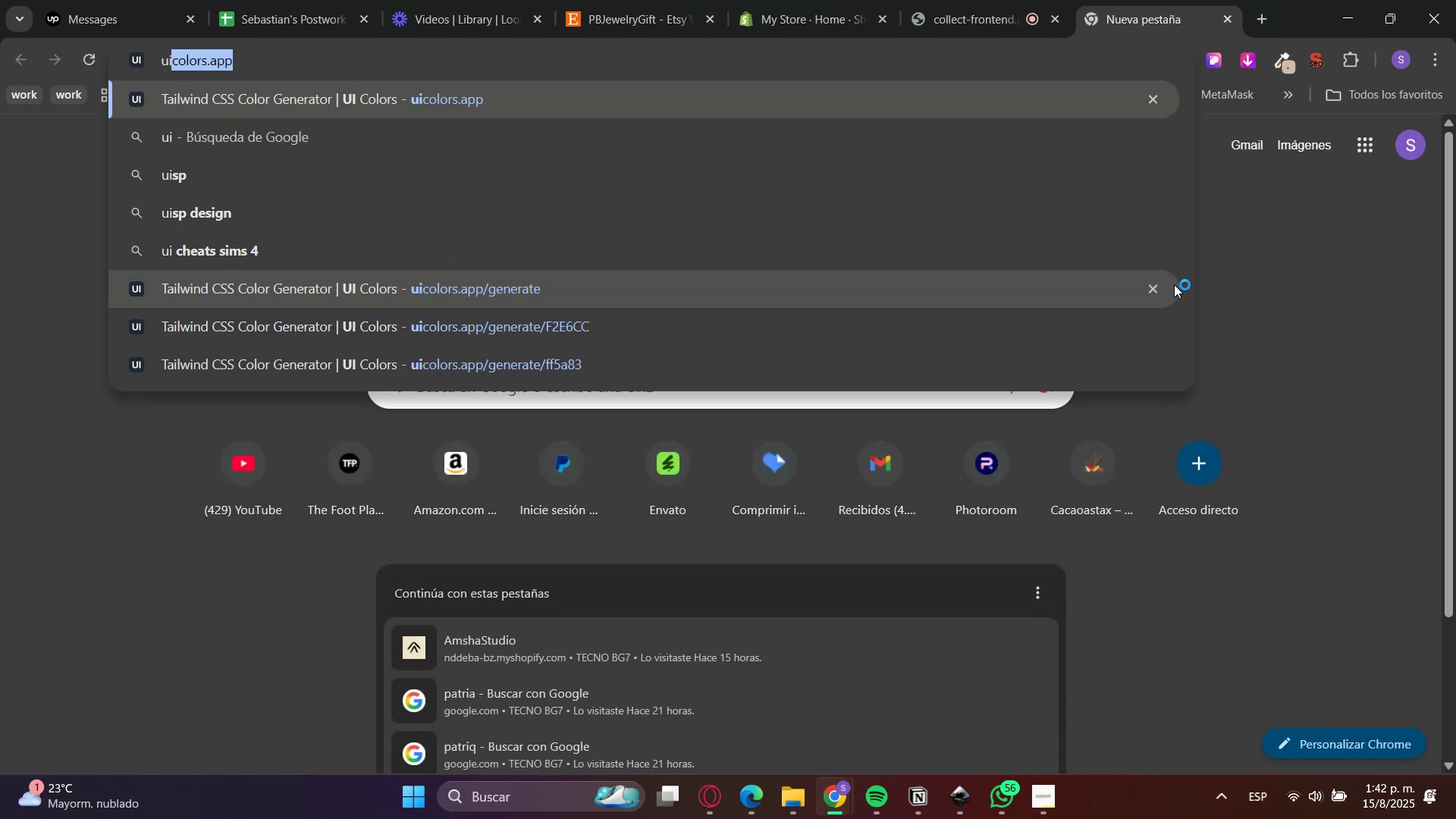 
key(Enter)
 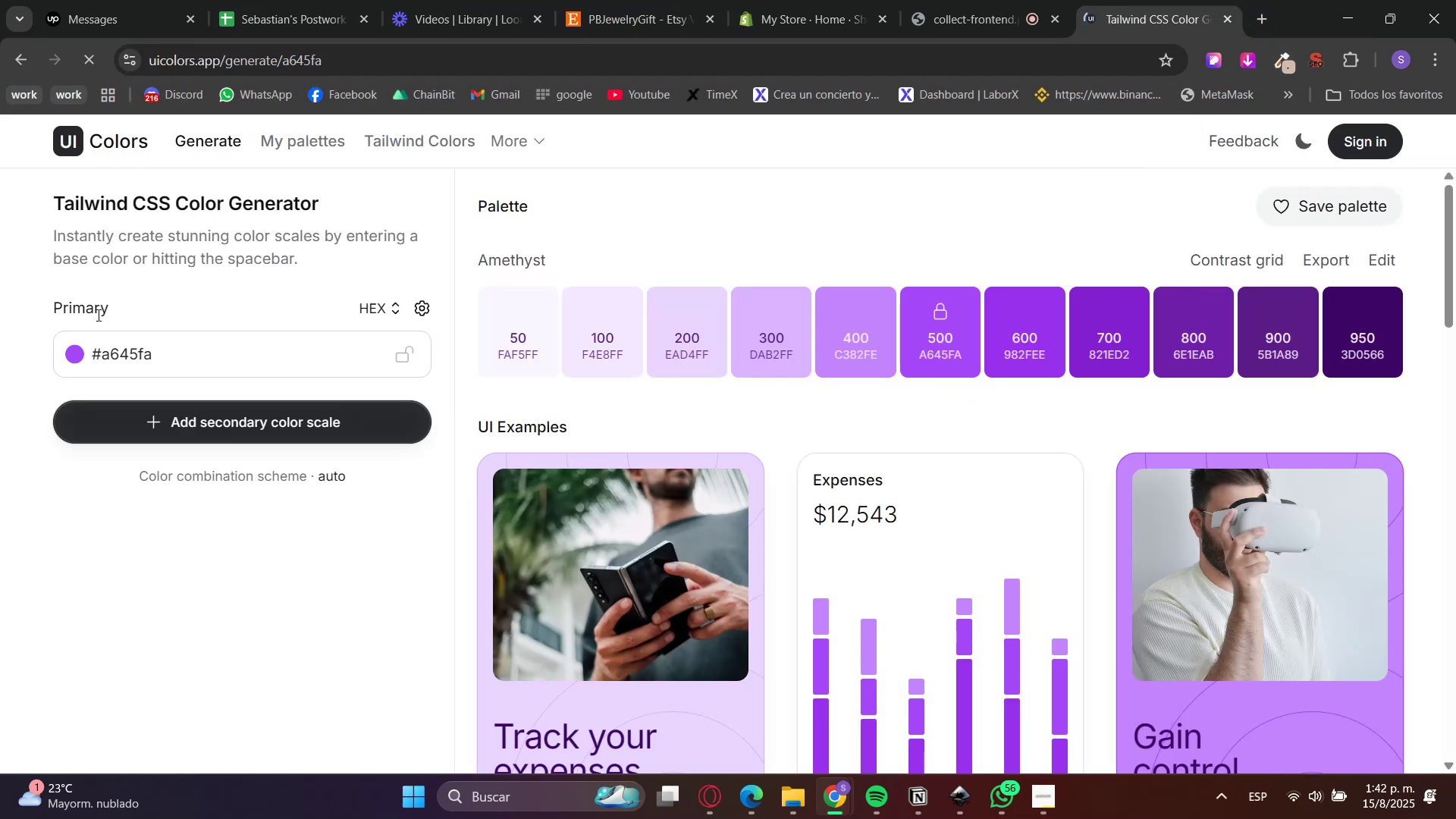 
left_click_drag(start_coordinate=[240, 363], to_coordinate=[37, 372])
 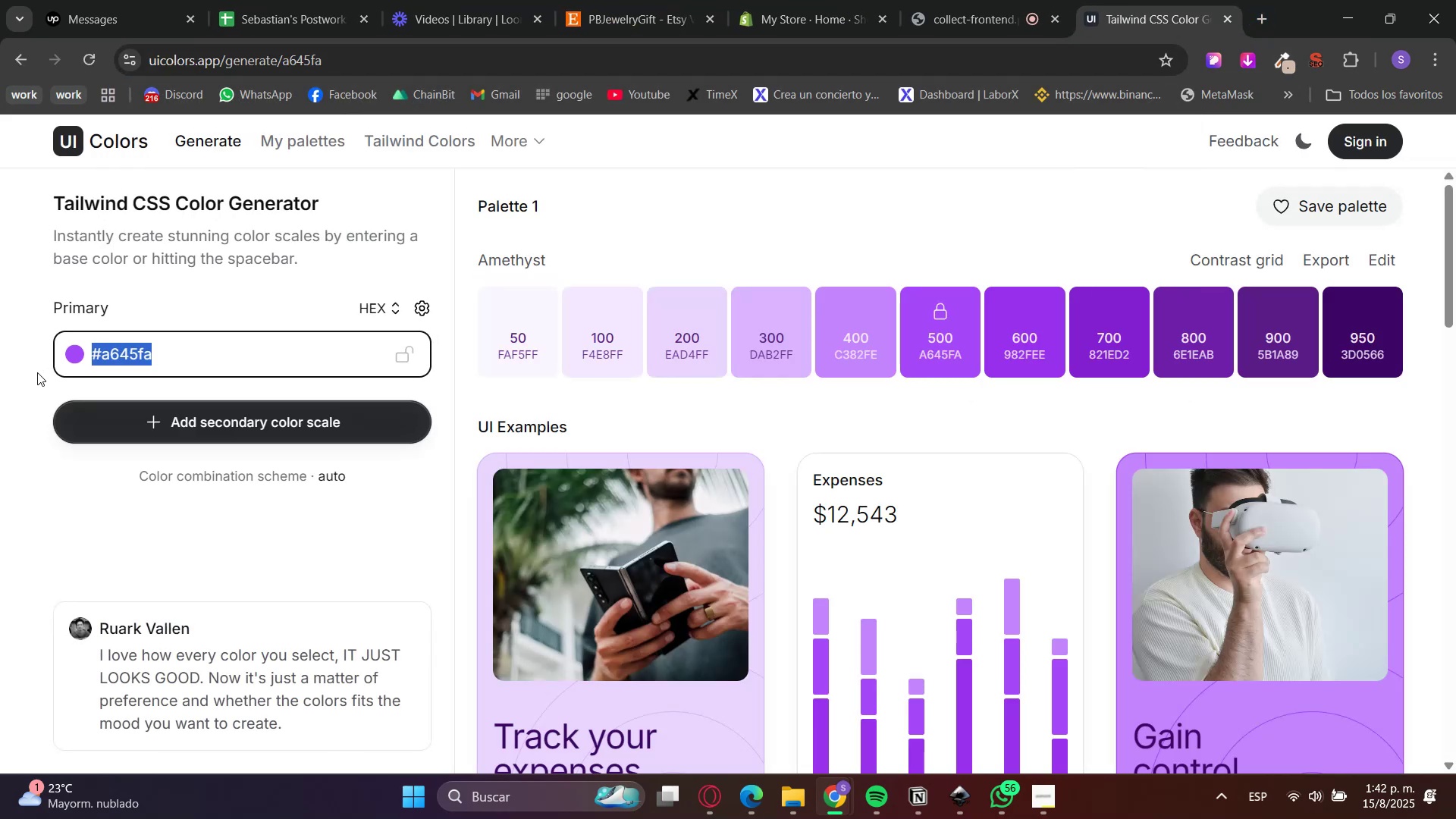 
hold_key(key=ControlLeft, duration=1.54)
 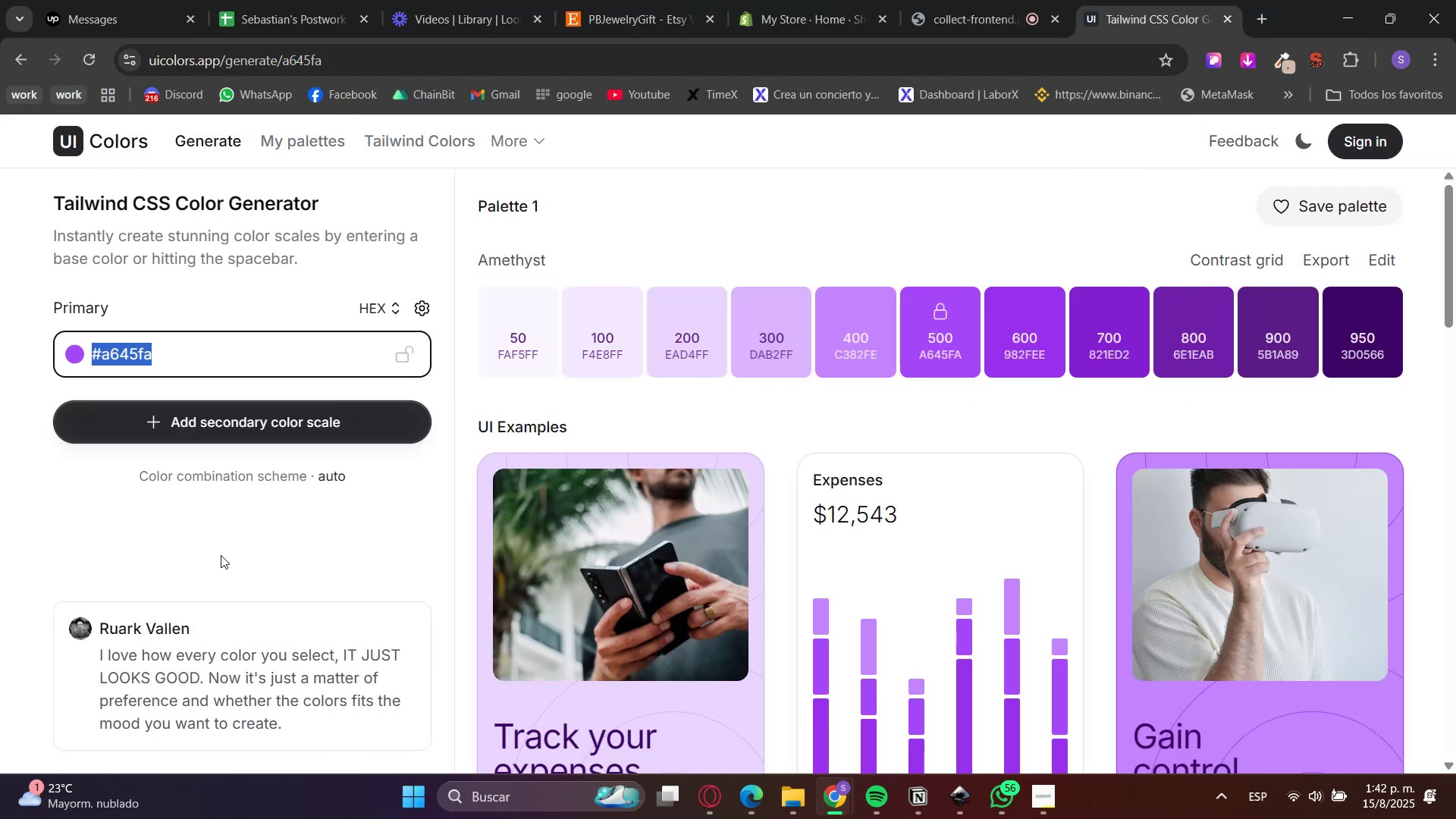 
hold_key(key=ControlLeft, duration=1.51)
 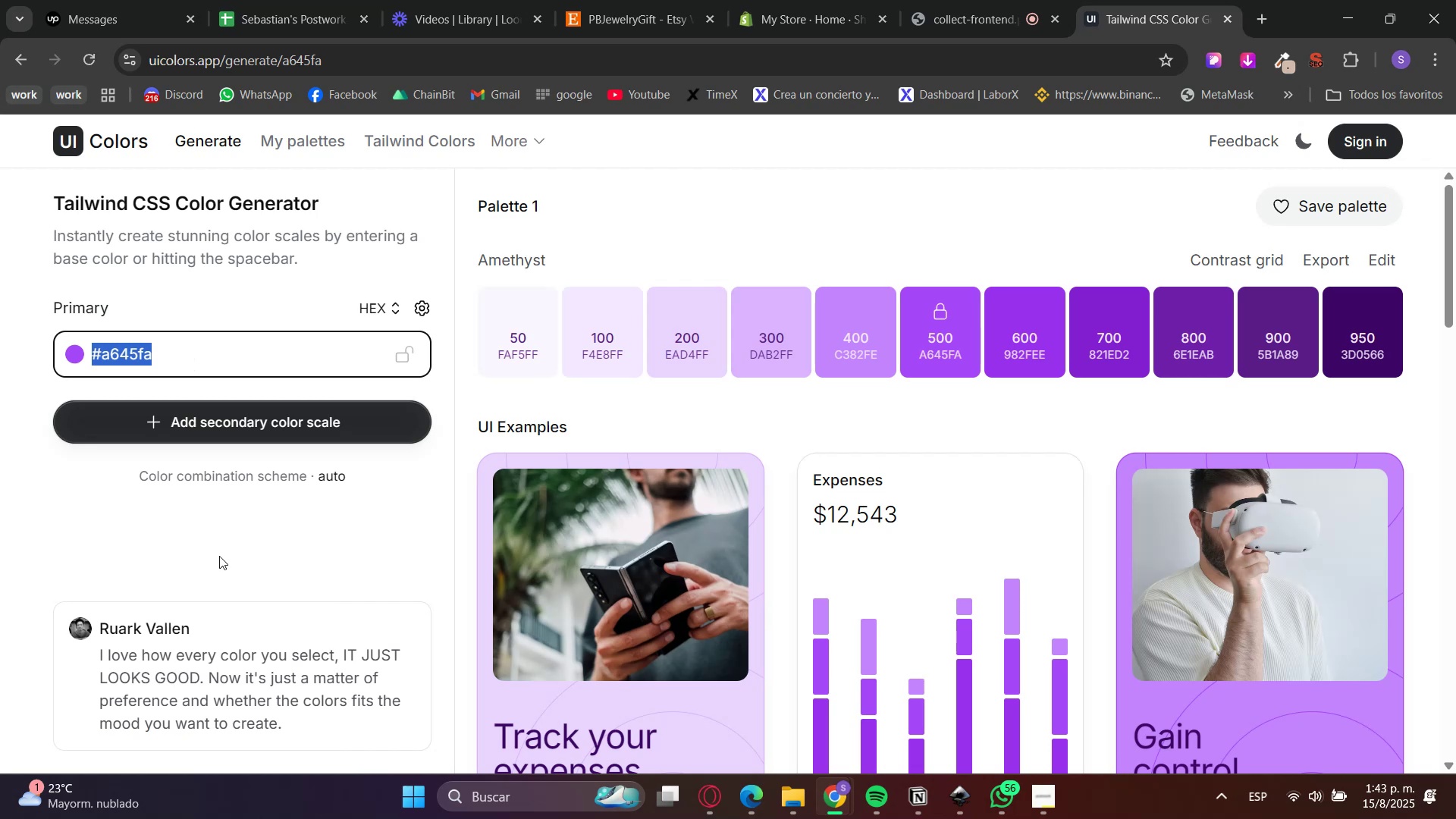 
key(Control+V)
 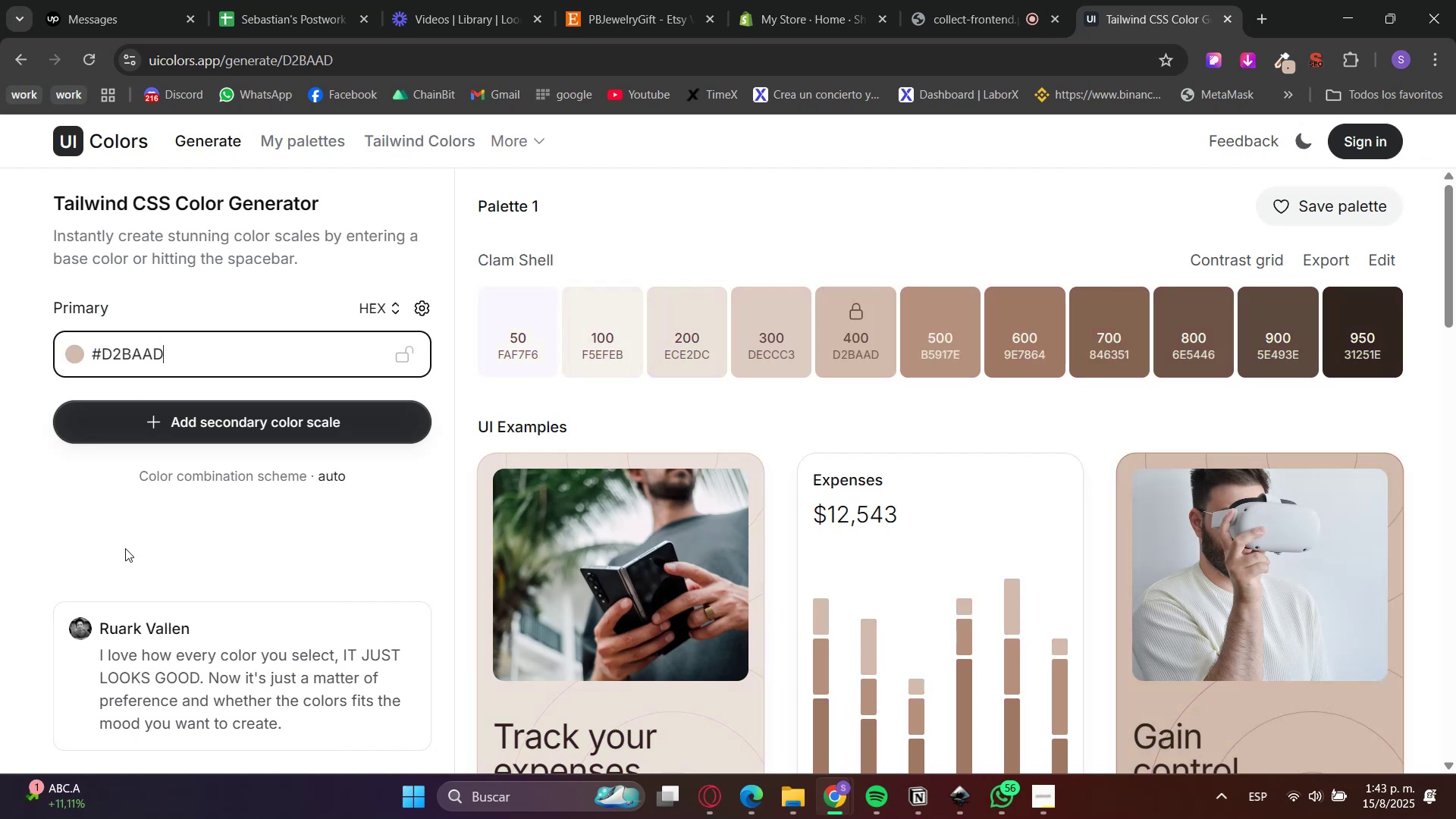 
left_click([108, 541])
 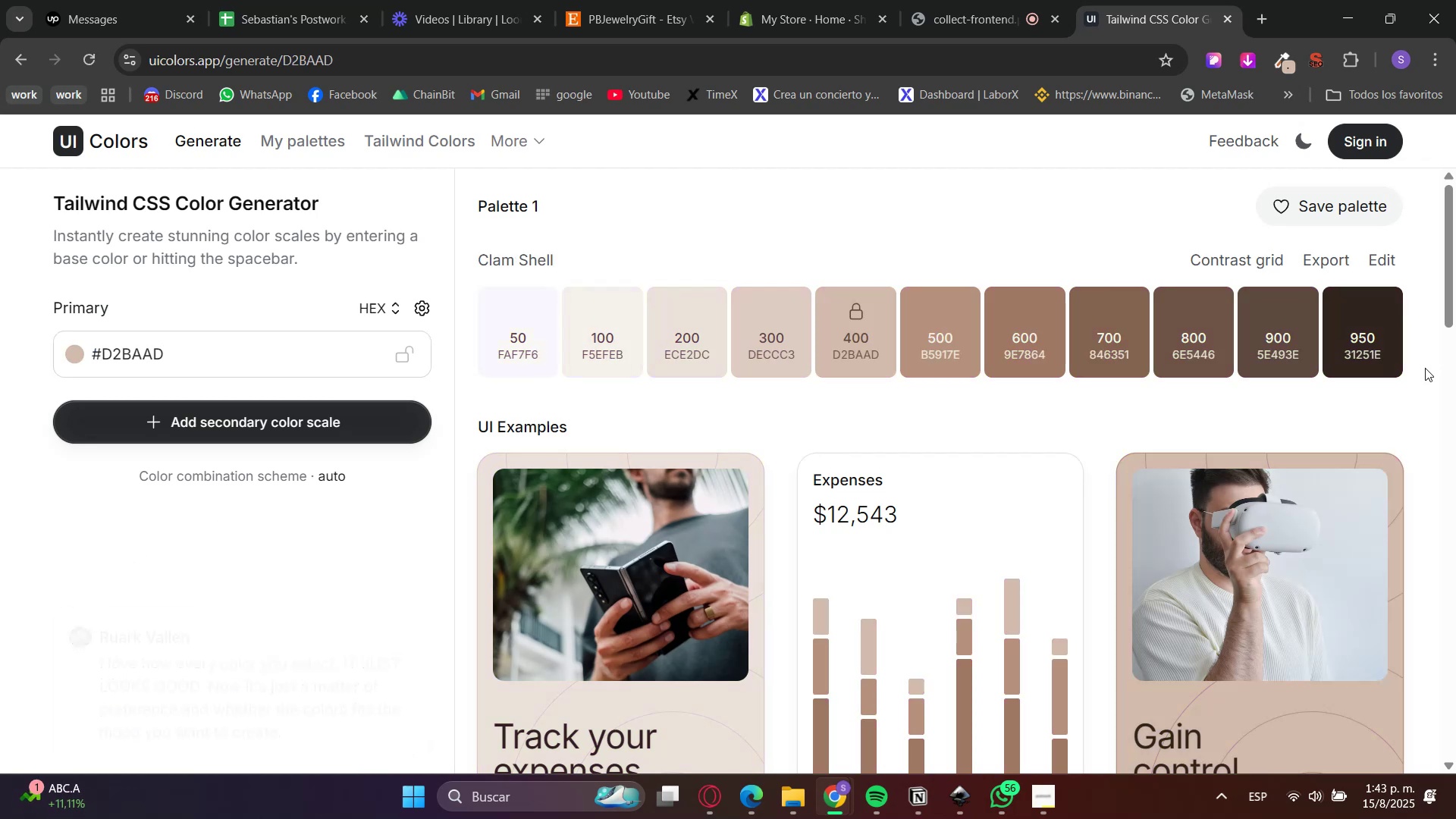 
left_click([1232, 262])
 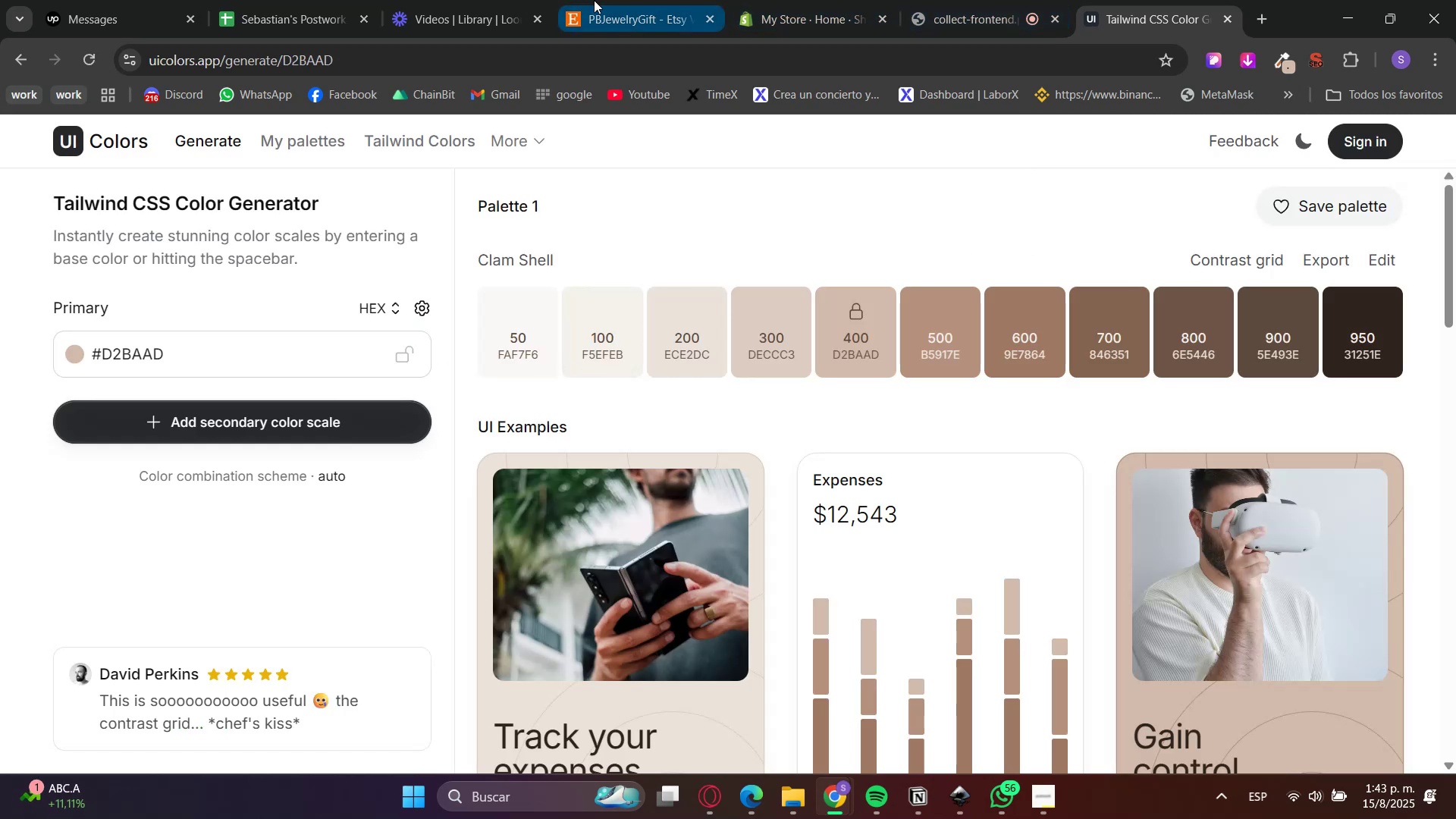 
left_click([576, 0])
 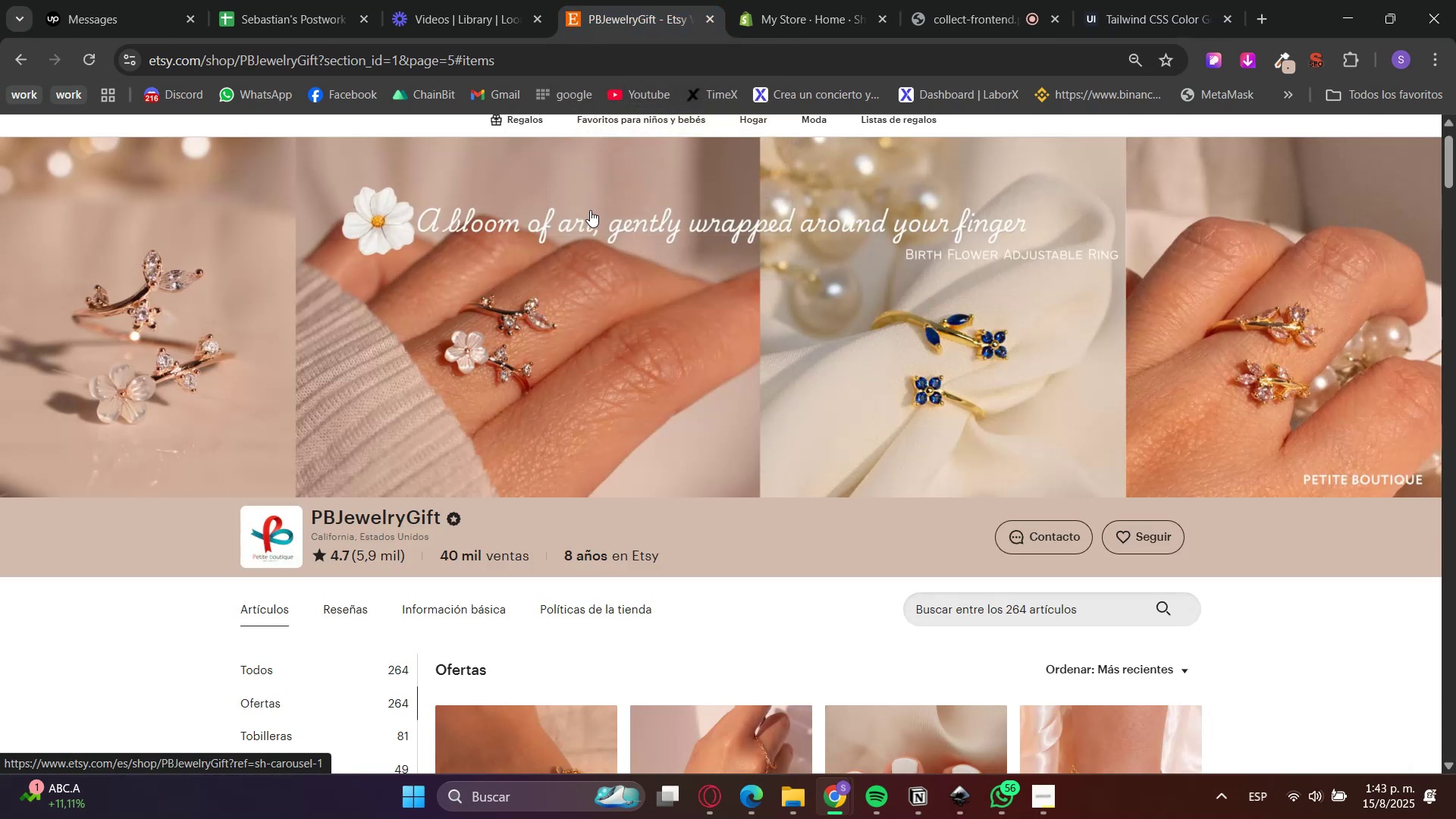 
wait(14.54)
 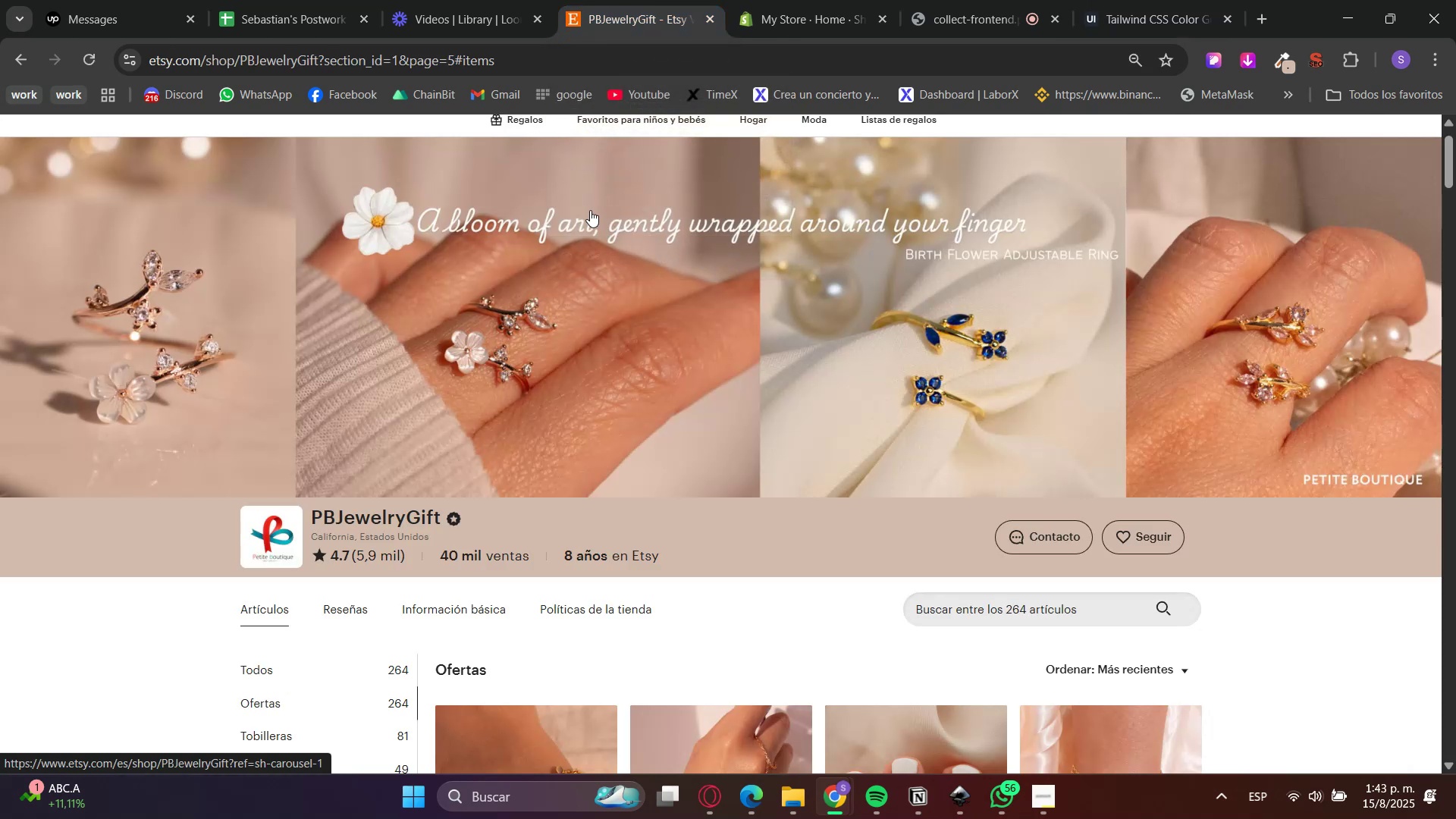 
scroll: coordinate [688, 431], scroll_direction: down, amount: 3.0
 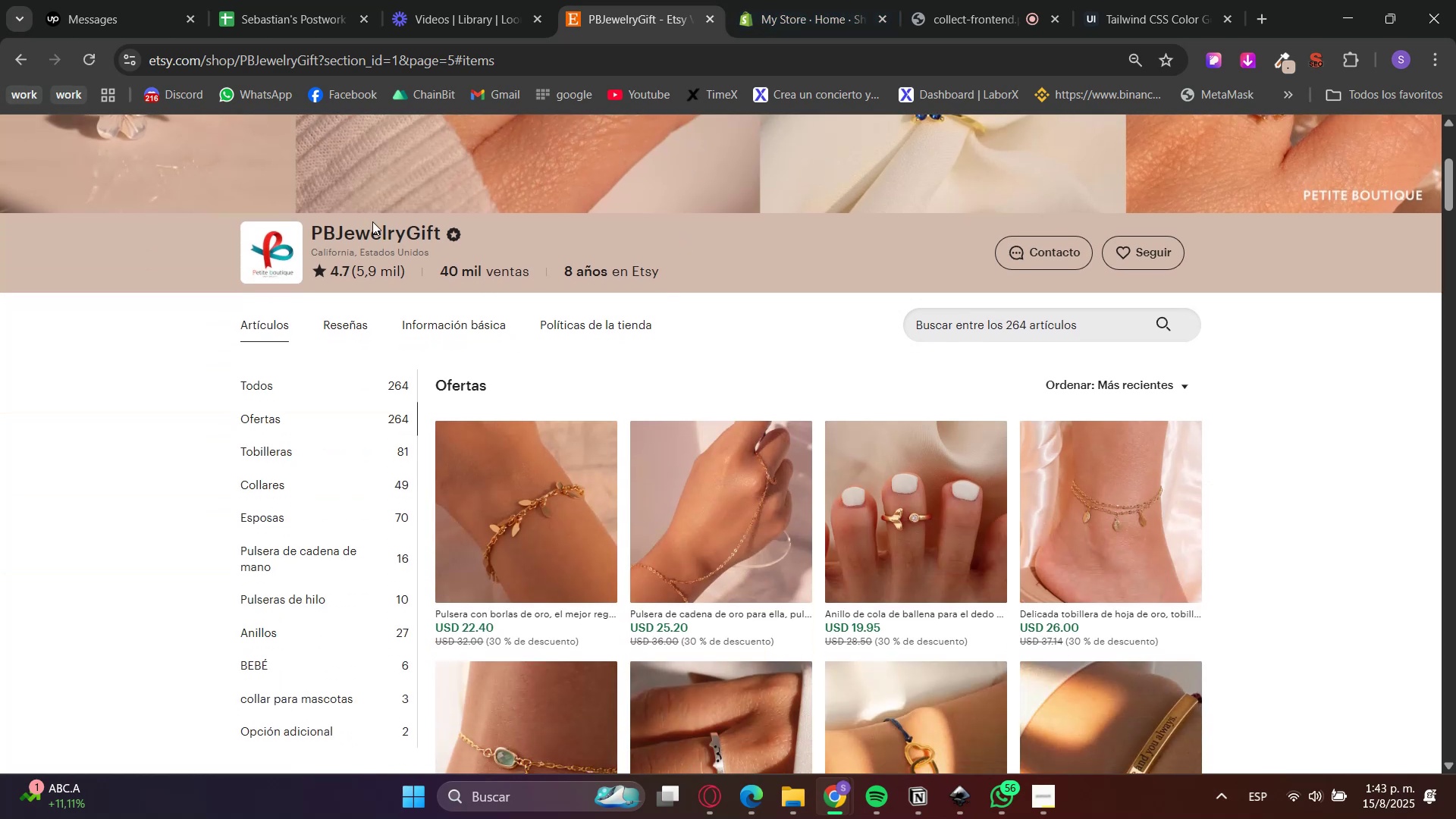 
double_click([373, 230])
 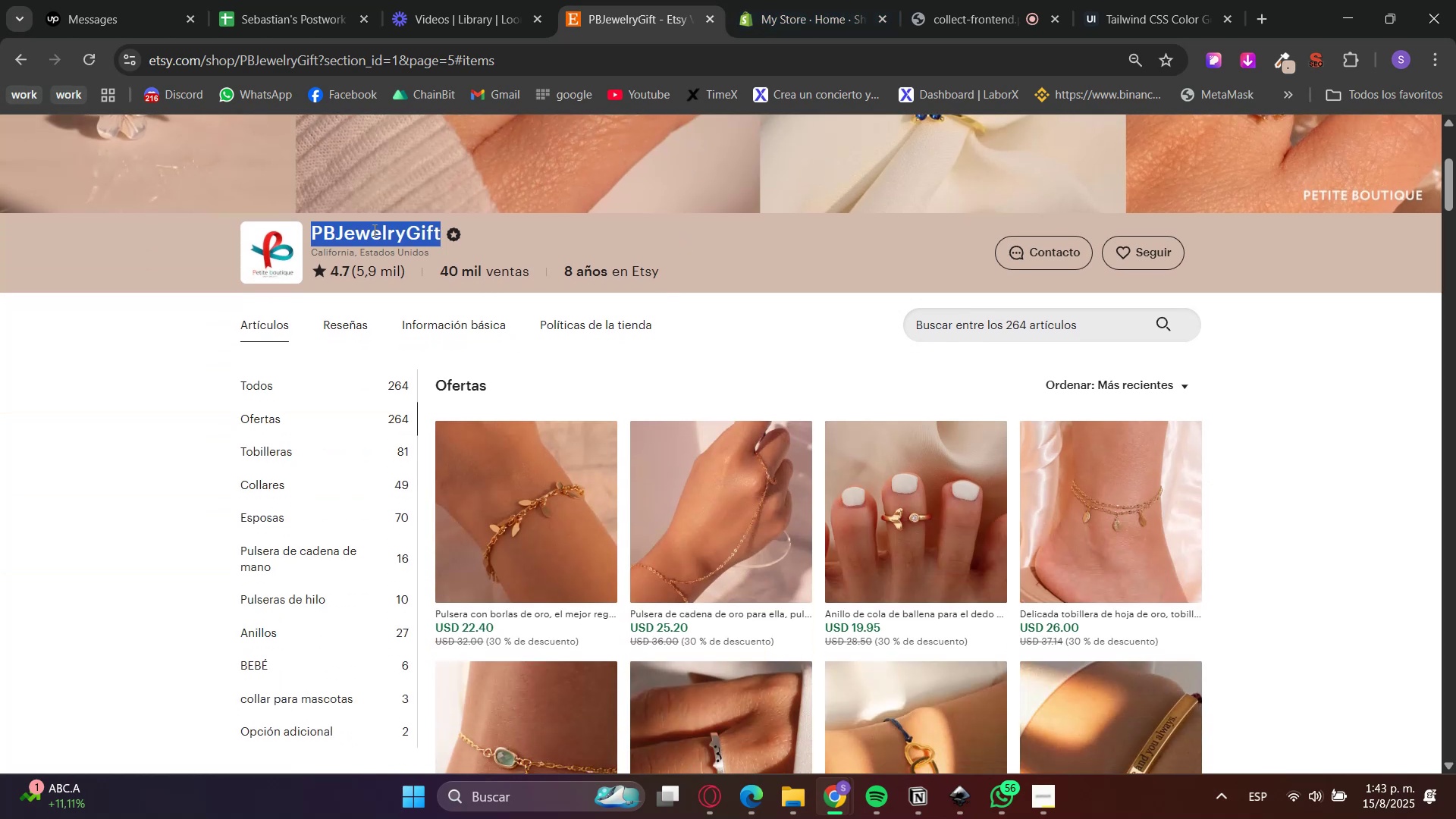 
triple_click([373, 230])
 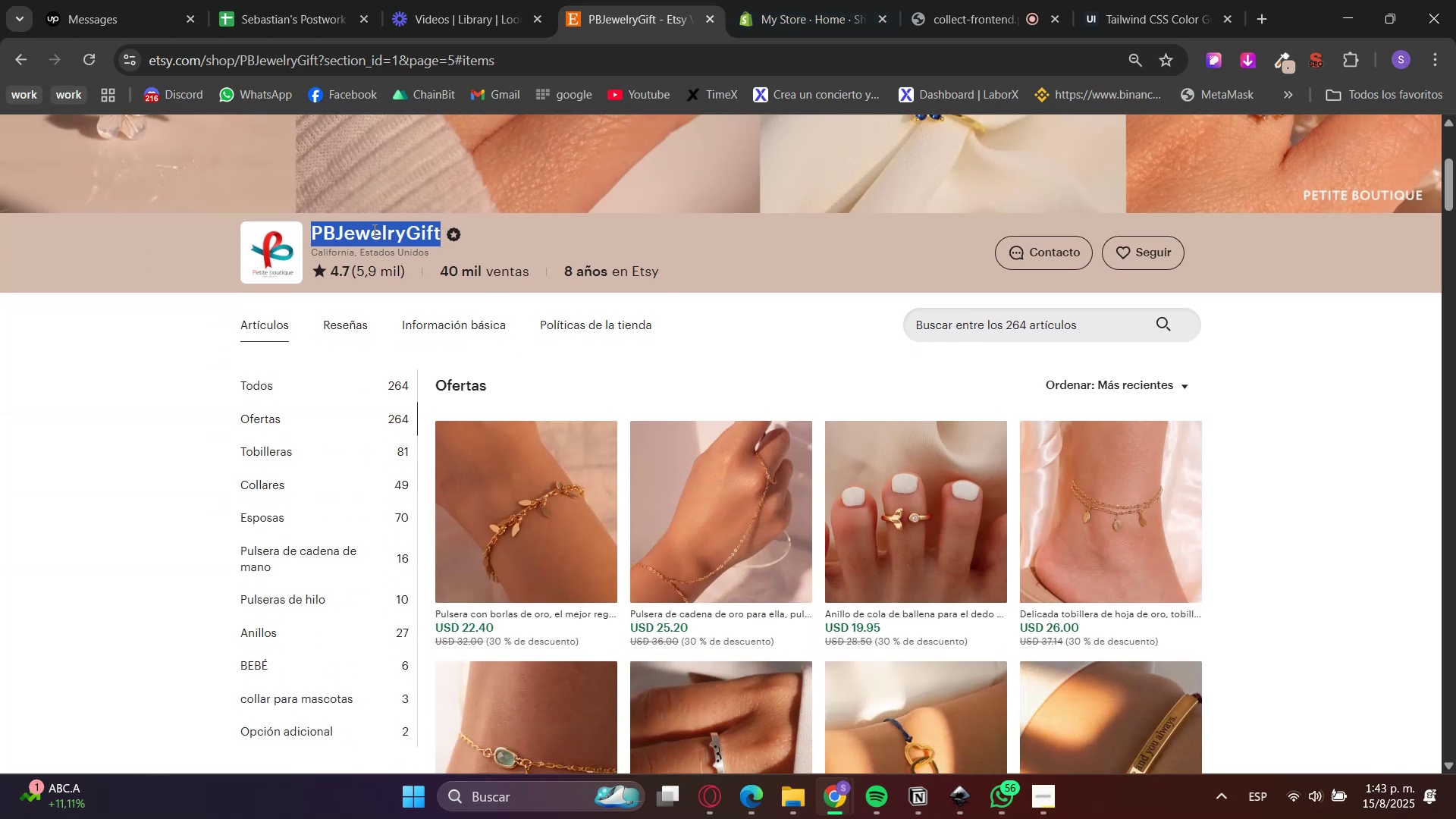 
right_click([373, 230])
 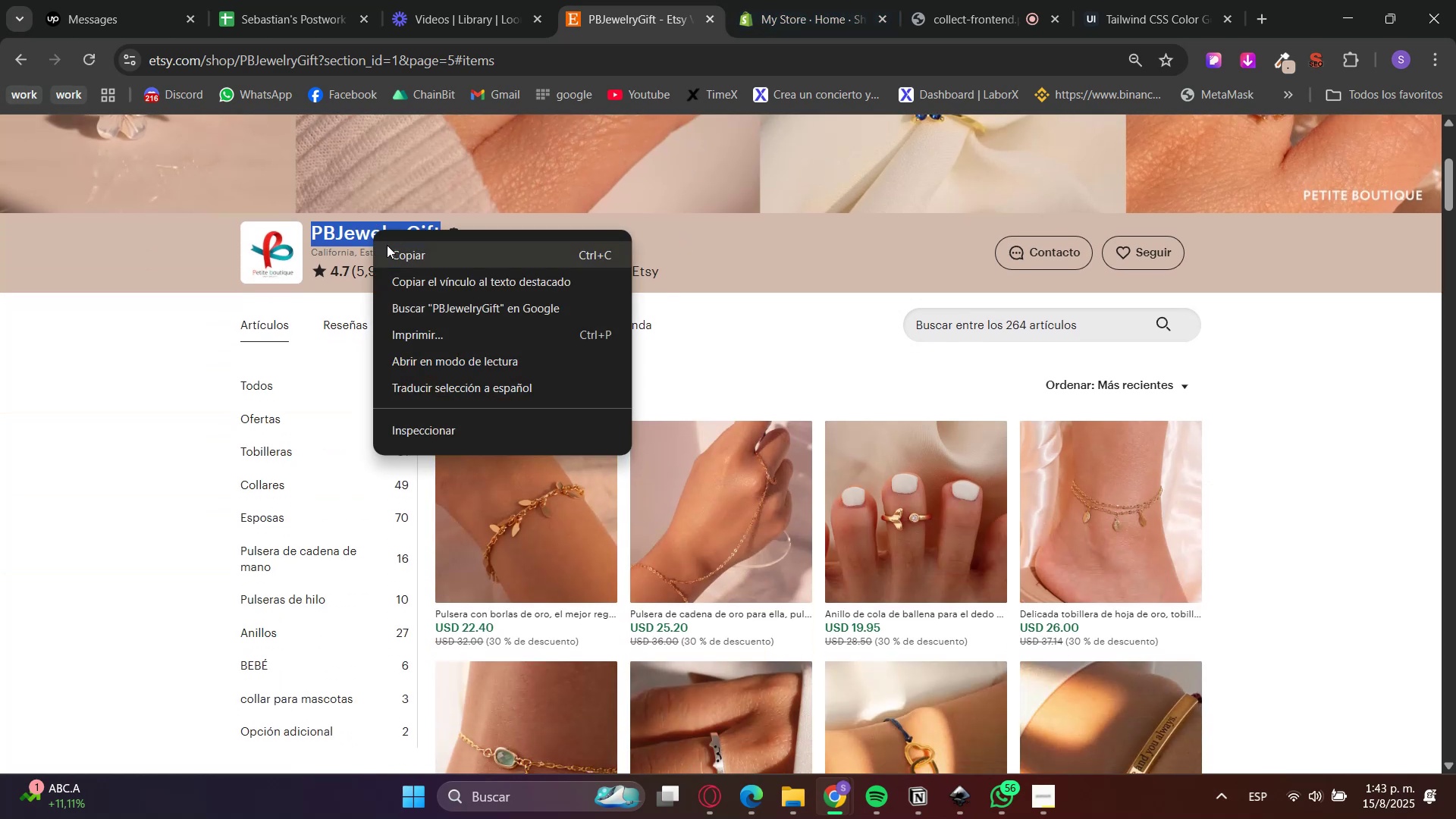 
left_click([391, 245])
 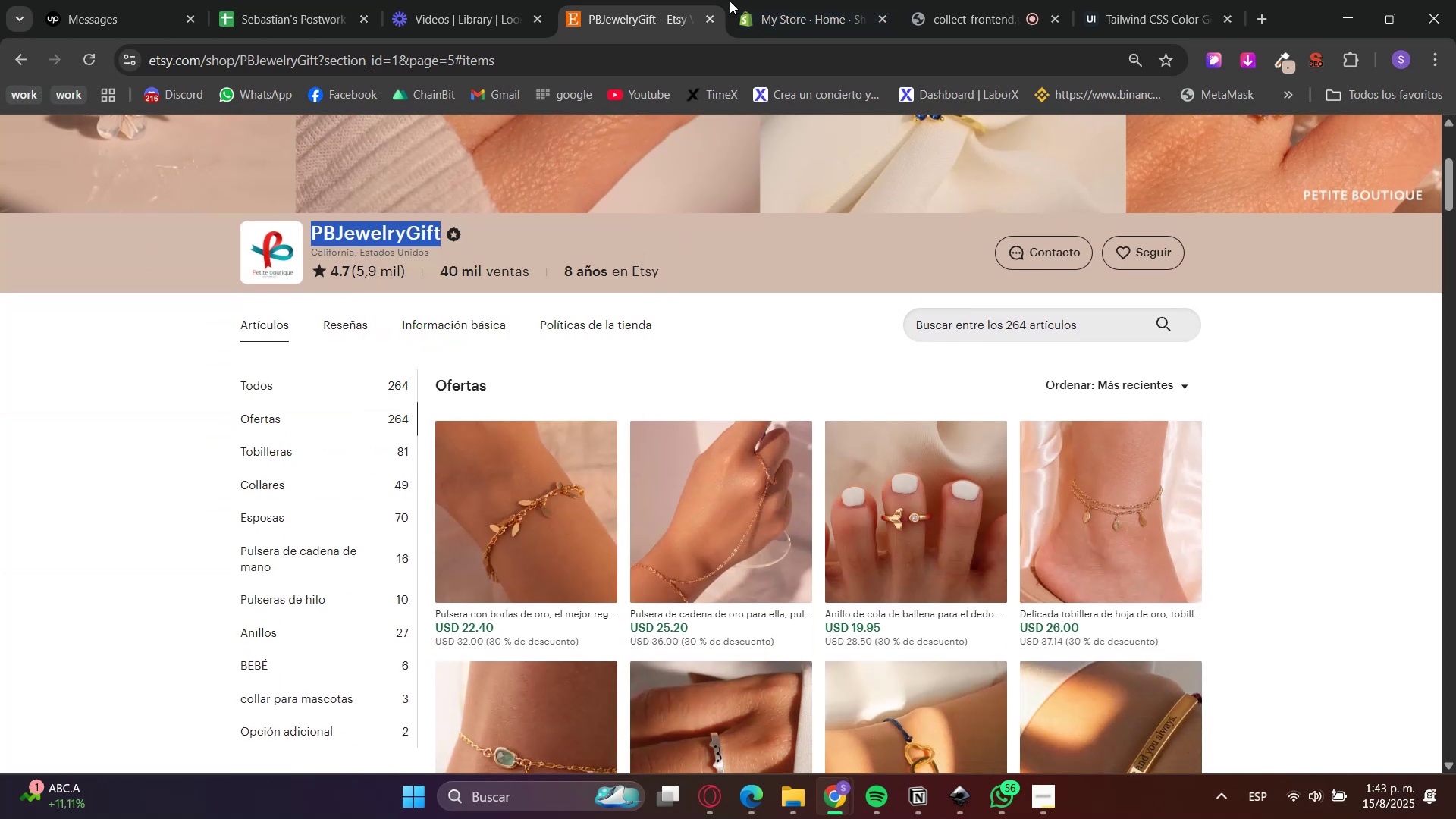 
left_click([745, 0])
 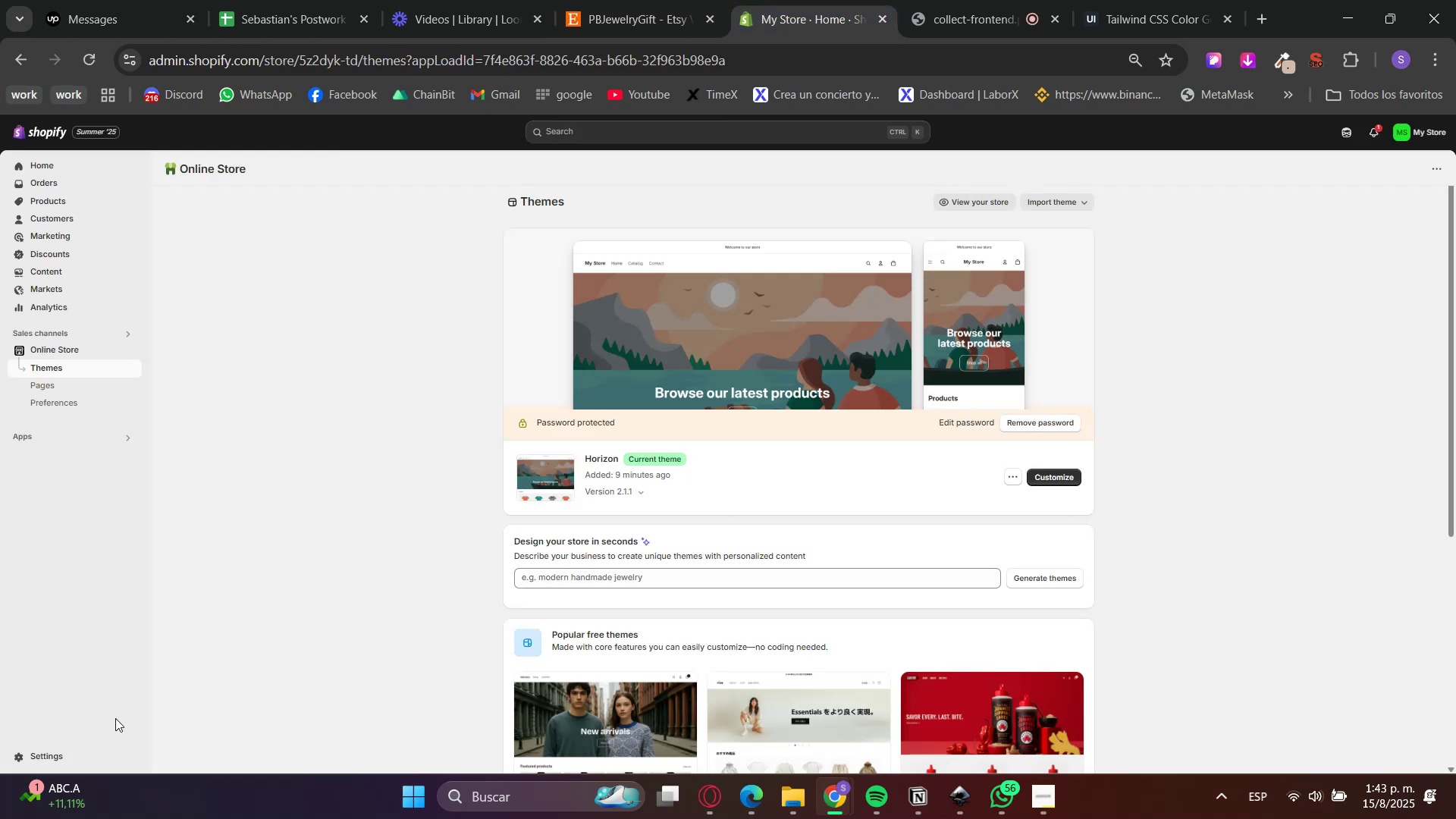 
left_click([85, 754])
 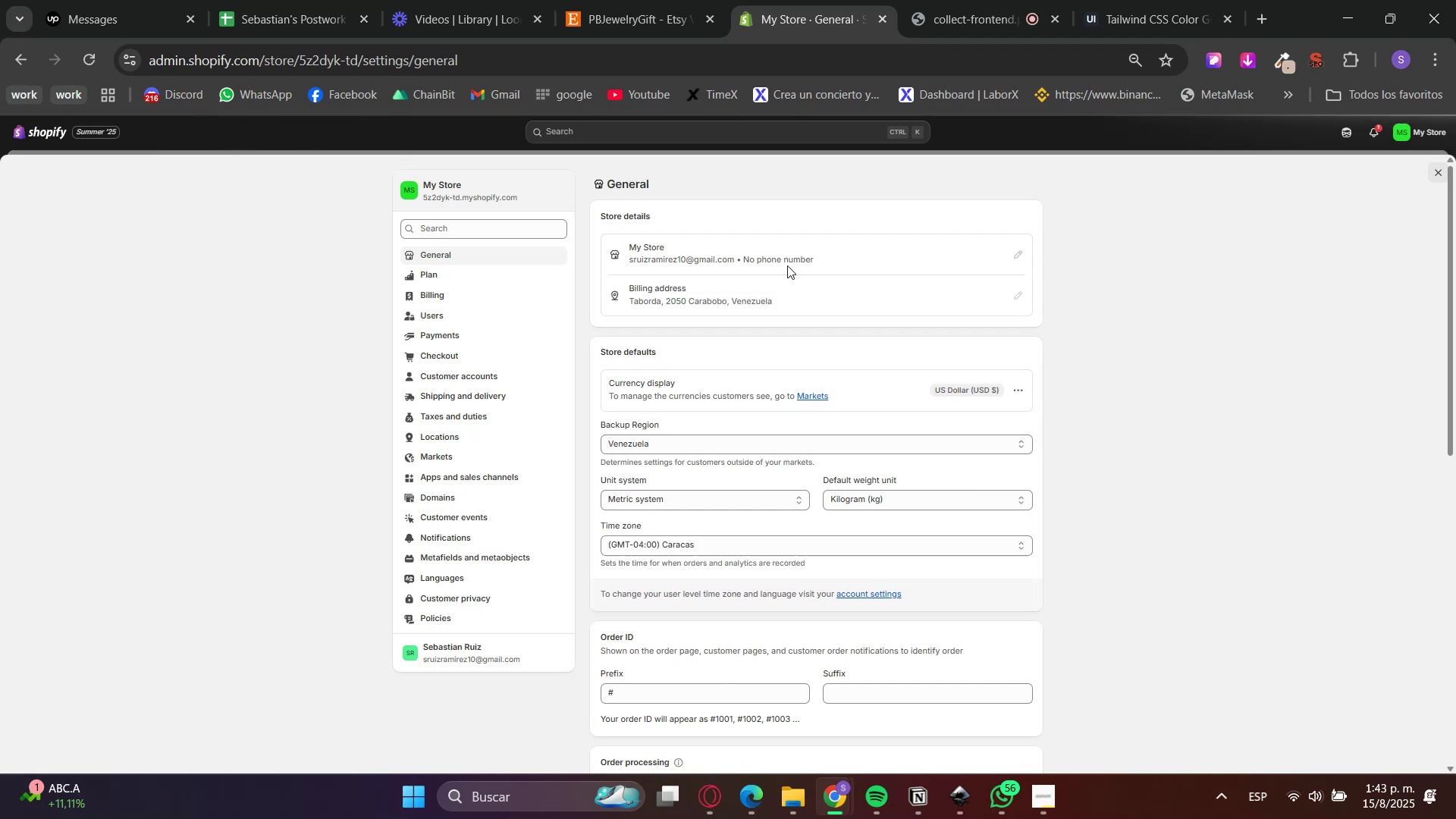 
left_click([1020, 257])
 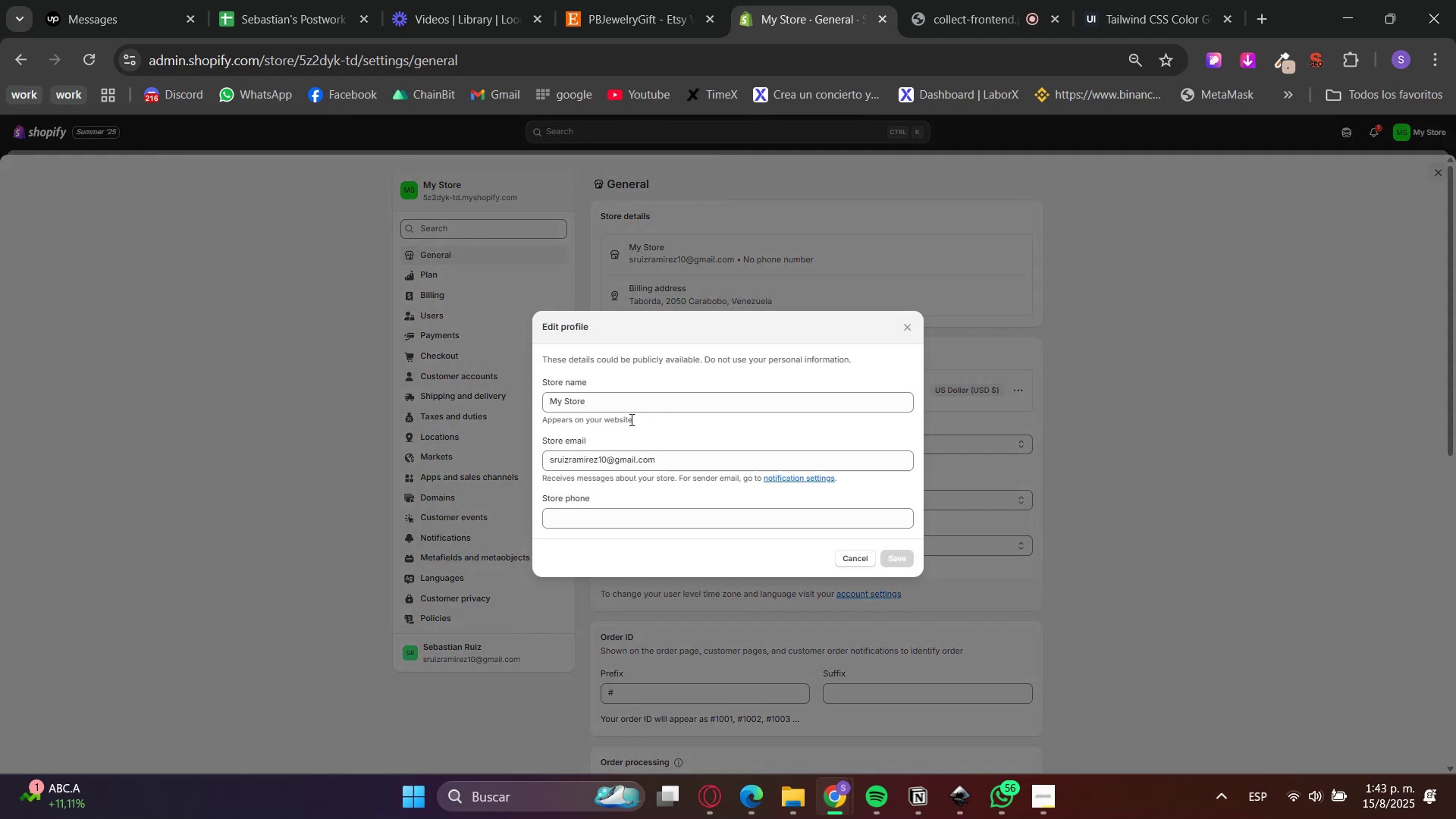 
left_click_drag(start_coordinate=[629, 397], to_coordinate=[505, 412])
 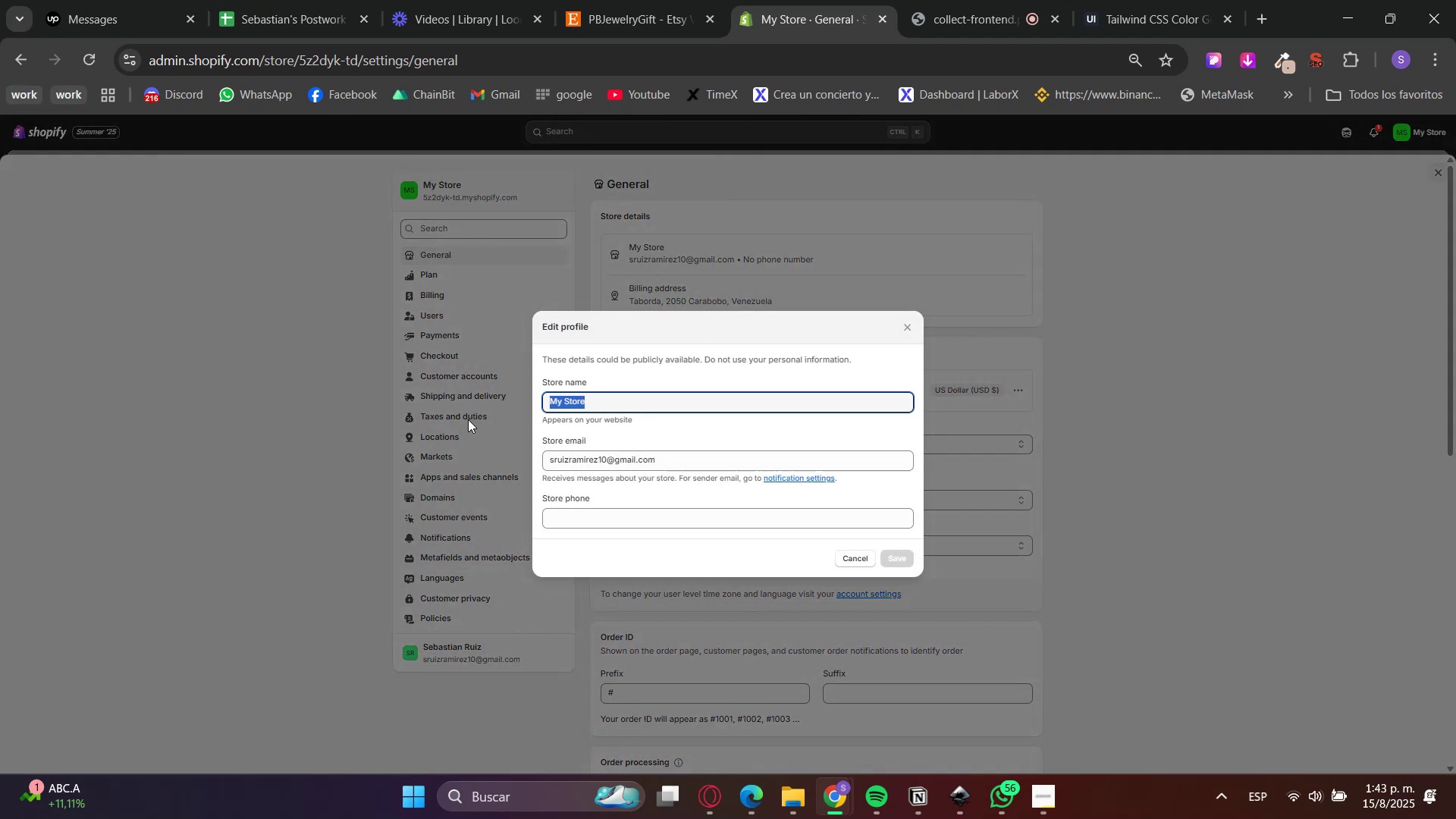 
key(Control+V)
 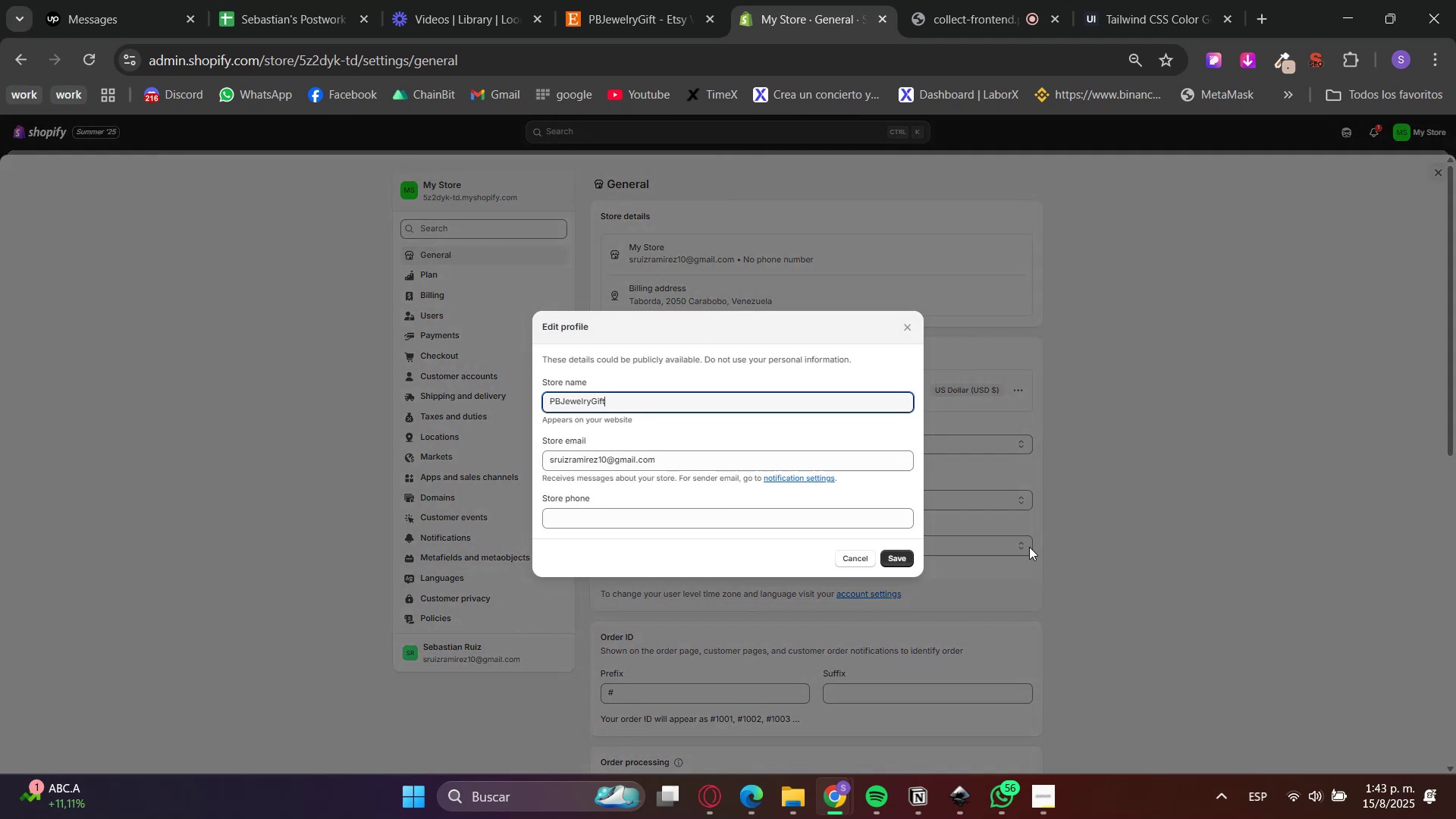 
left_click([893, 559])
 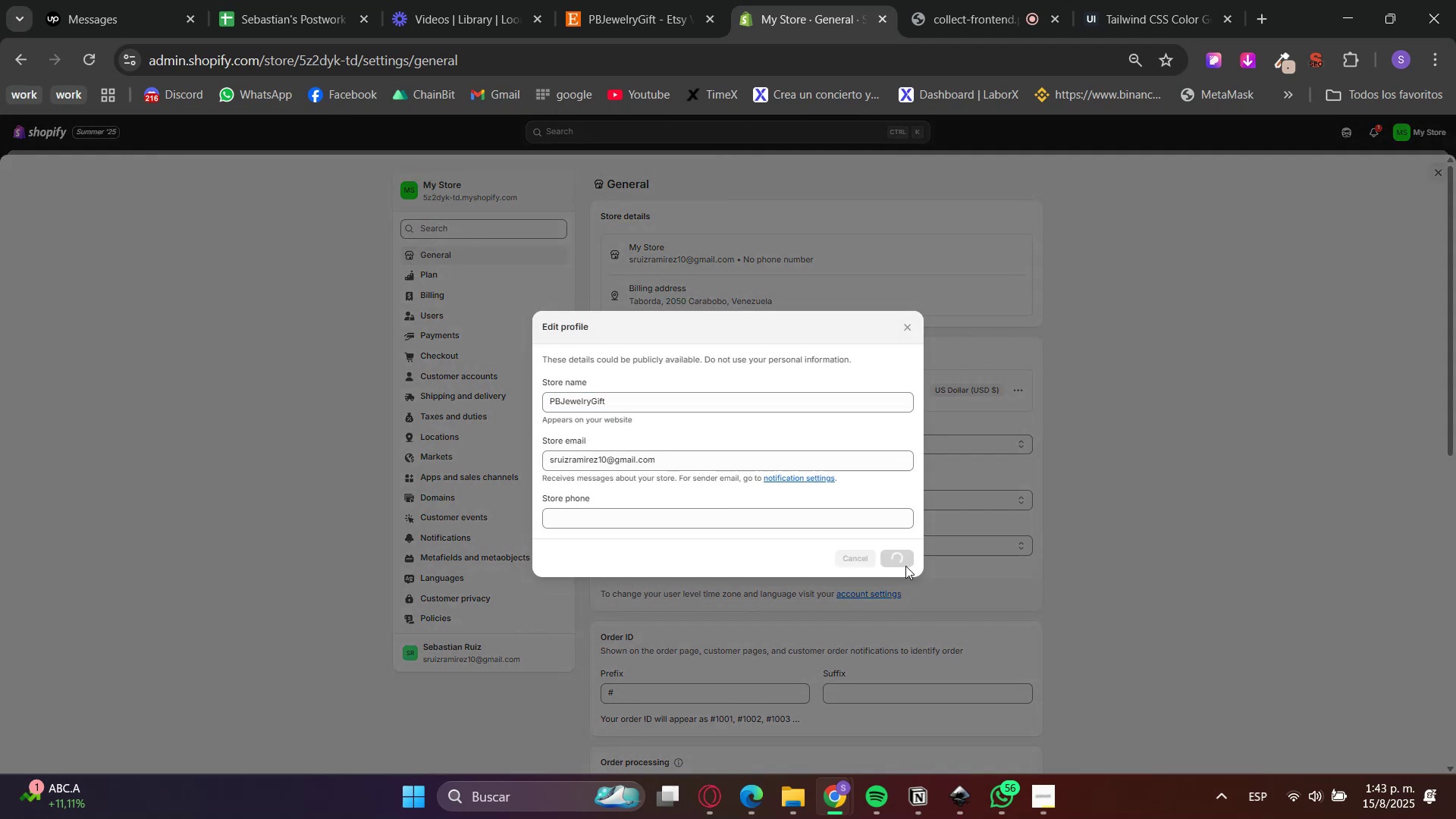 
mouse_move([1181, 582])
 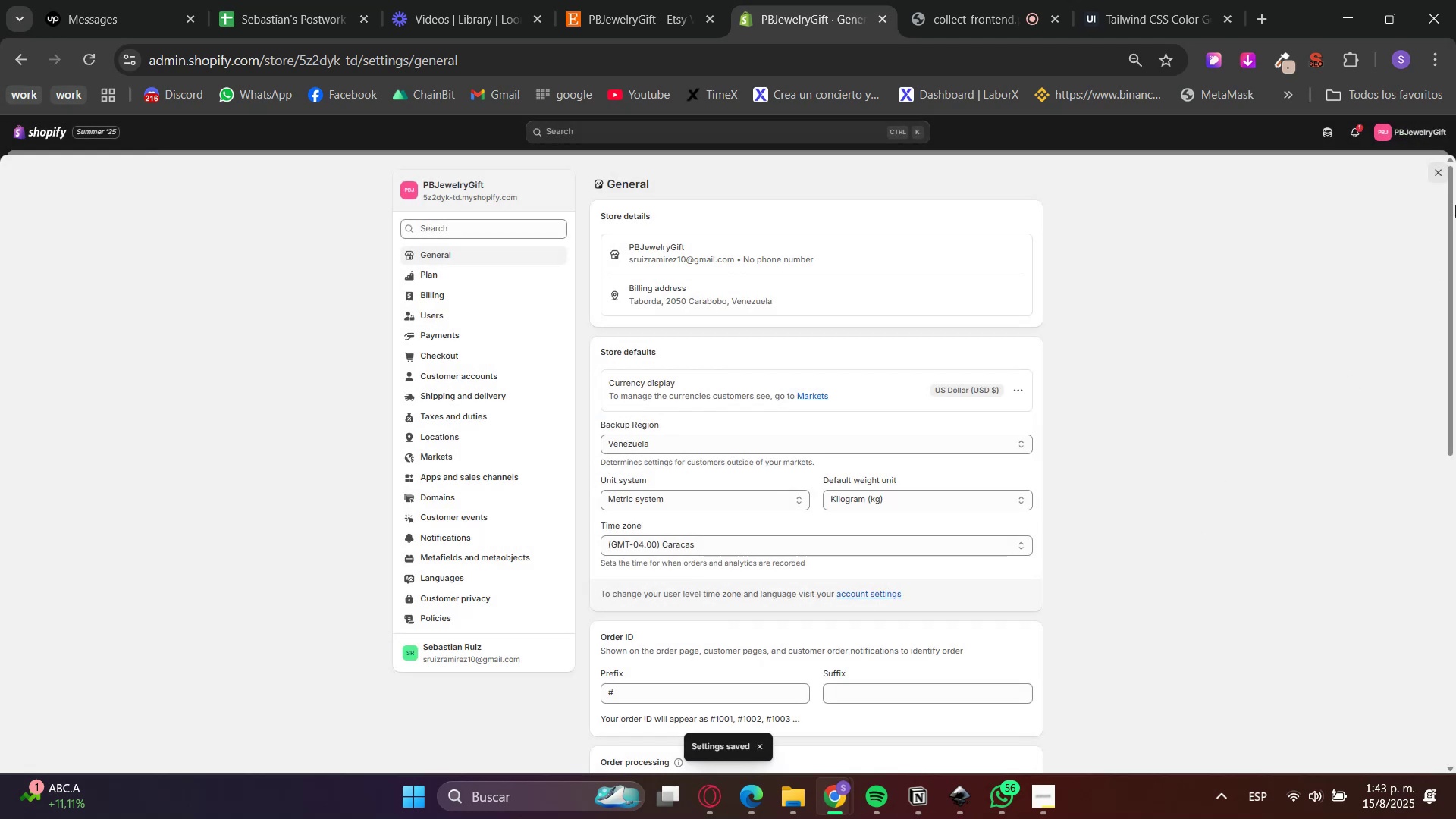 
left_click([1442, 167])
 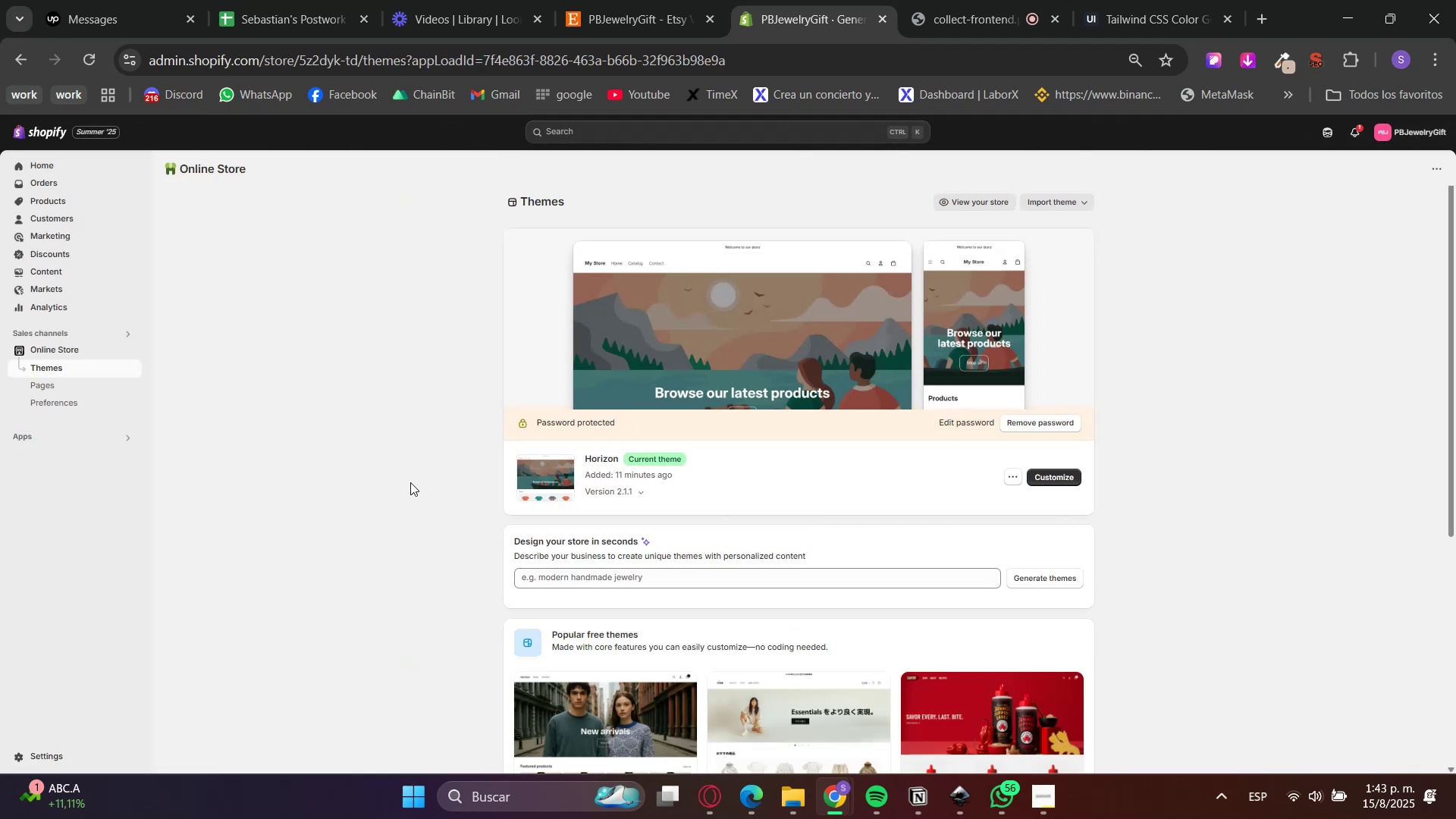 
left_click([1050, 427])
 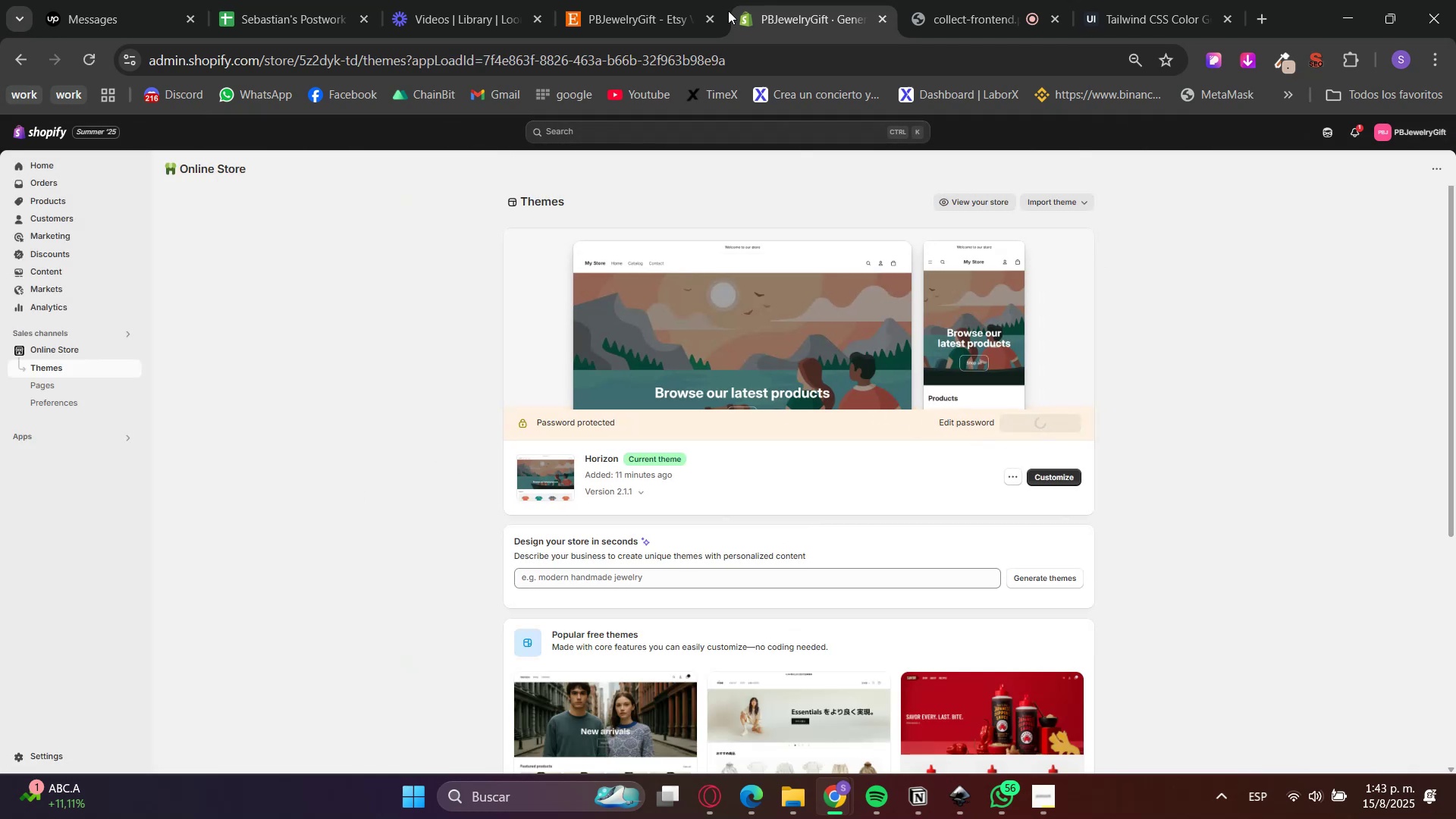 
left_click([658, 0])
 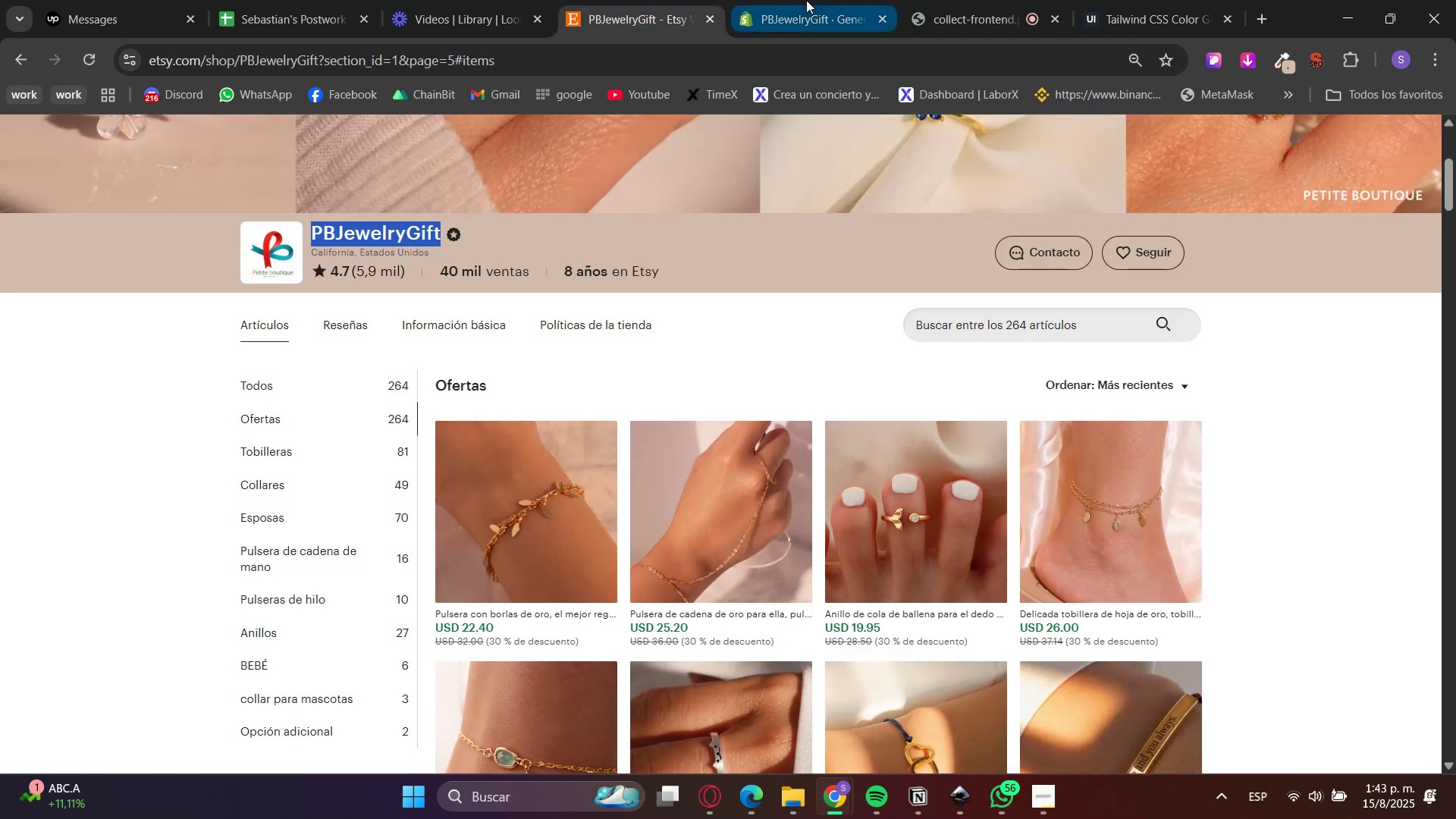 
left_click([806, 0])
 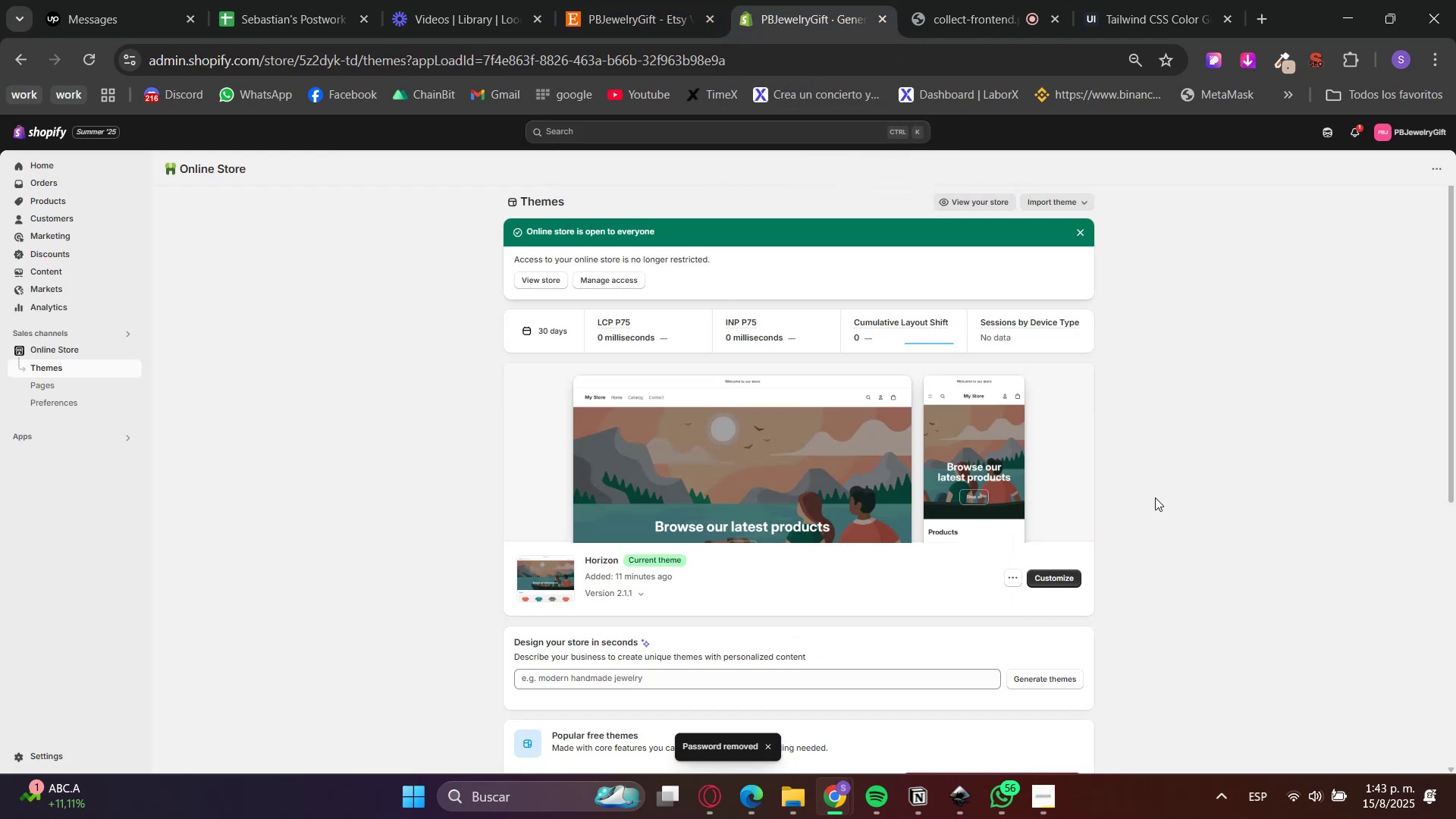 
scroll: coordinate [1155, 554], scroll_direction: down, amount: 5.0
 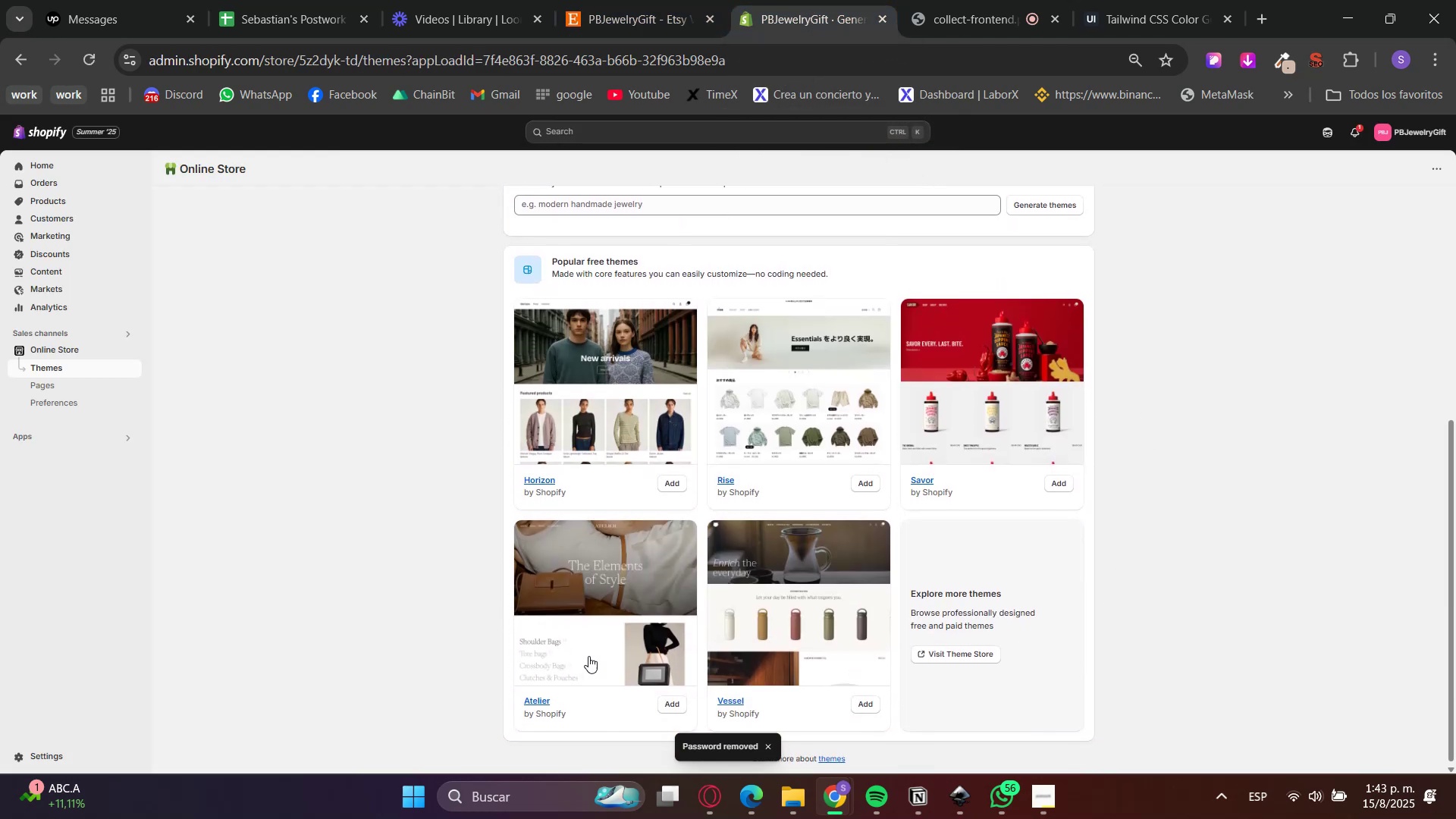 
left_click([616, 596])
 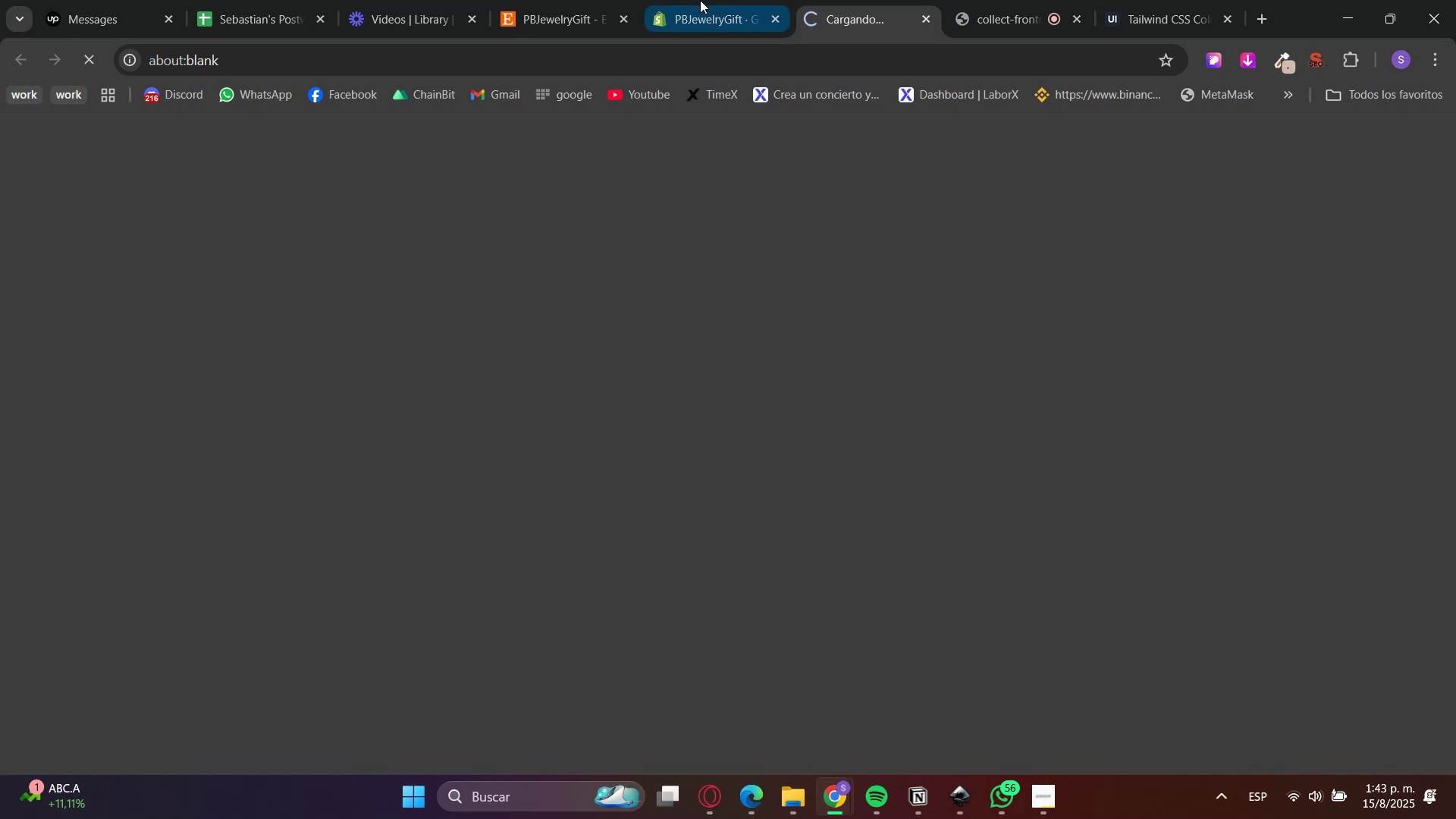 
left_click([701, 0])
 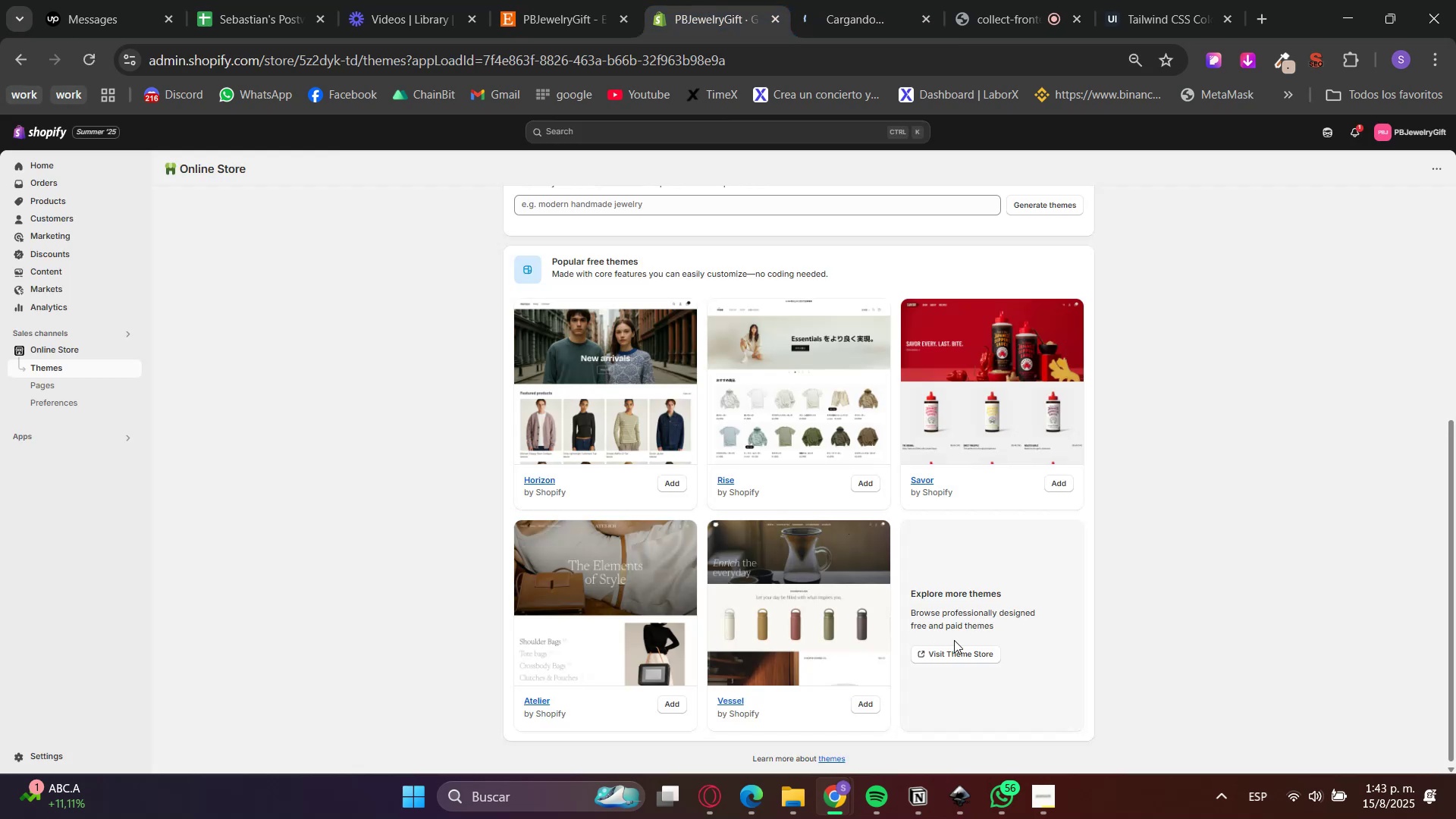 
left_click([975, 655])
 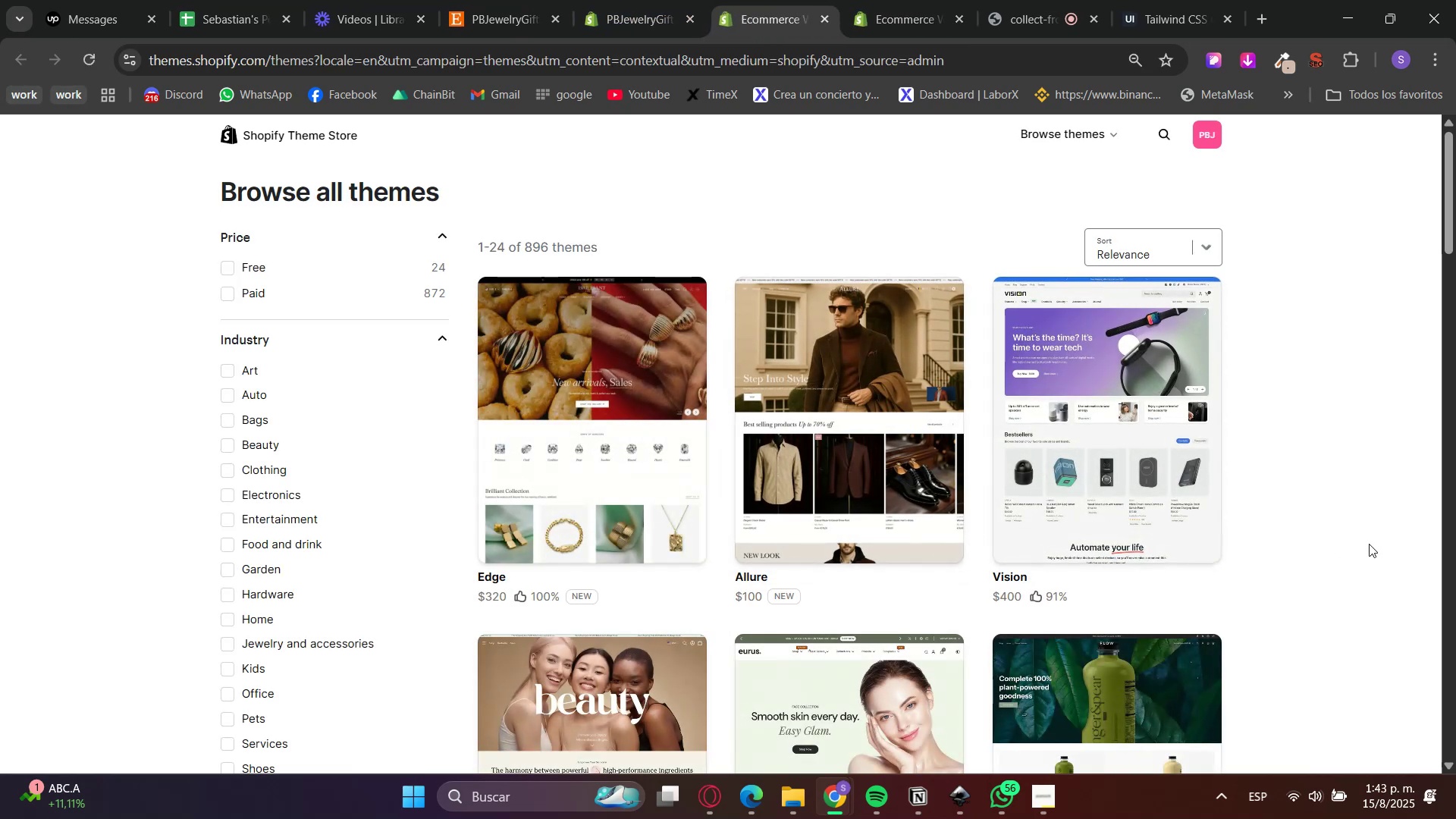 
wait(7.39)
 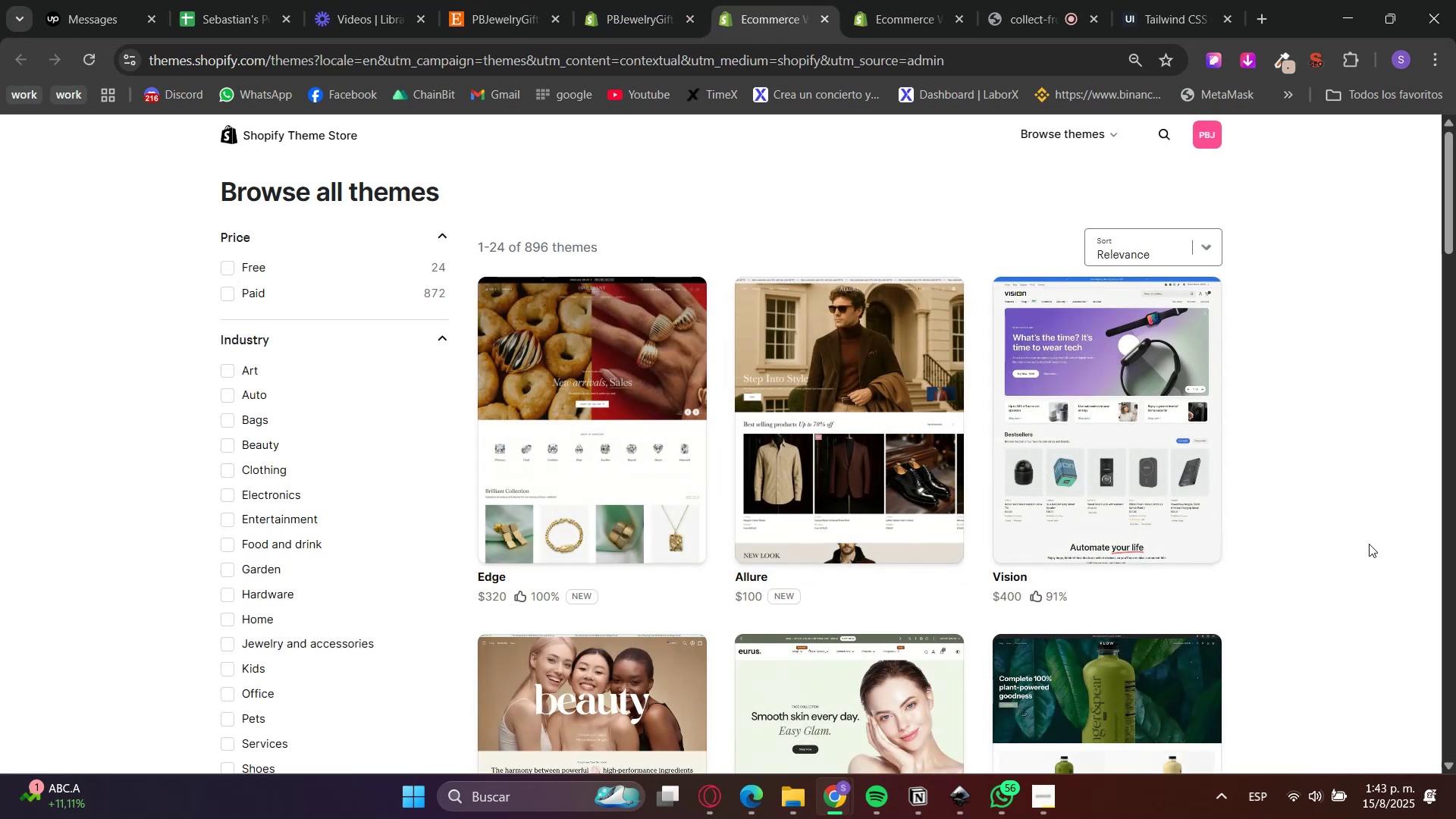 
scroll: coordinate [1318, 569], scroll_direction: down, amount: 3.0
 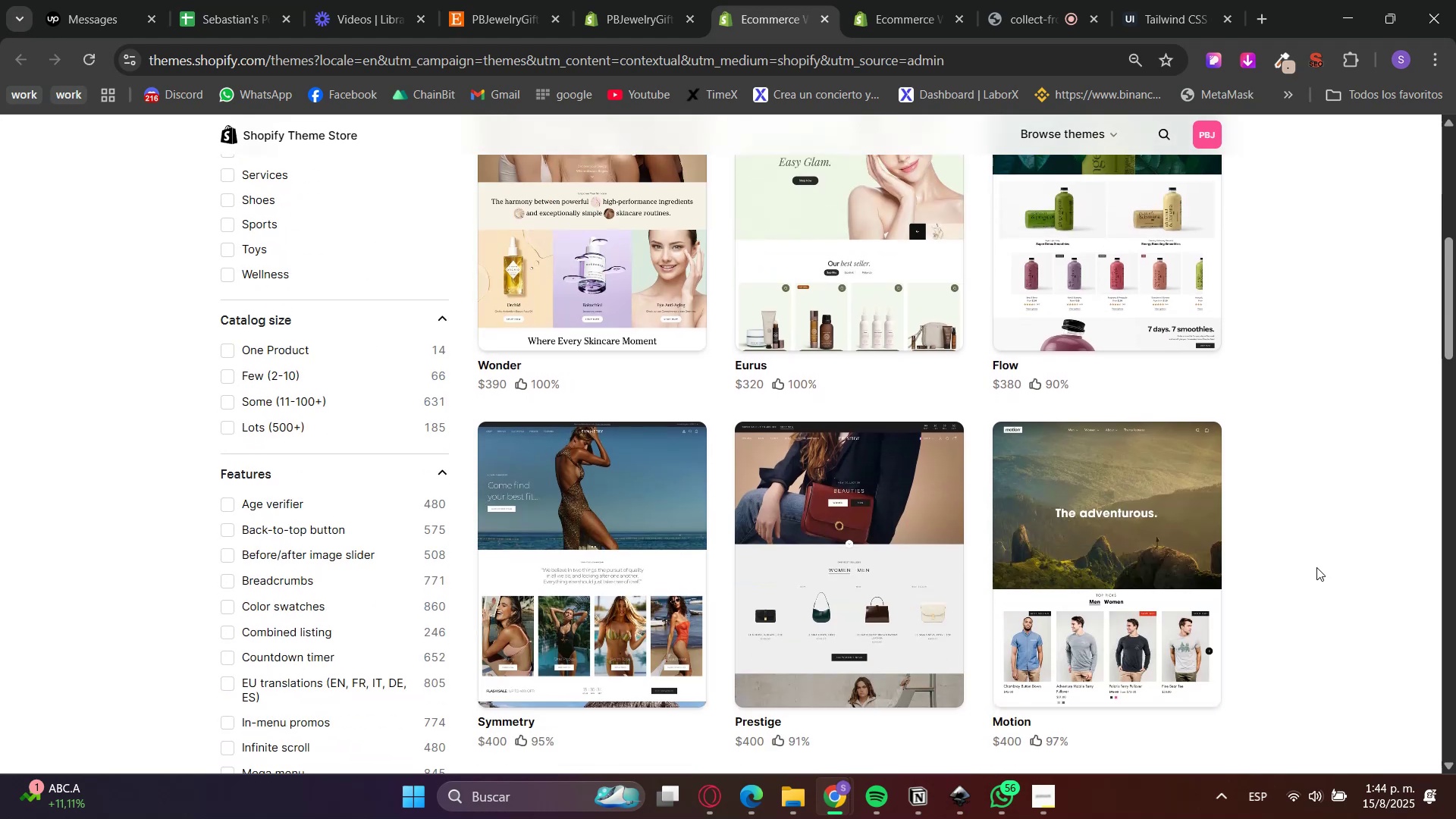 
scroll: coordinate [1310, 570], scroll_direction: up, amount: 5.0
 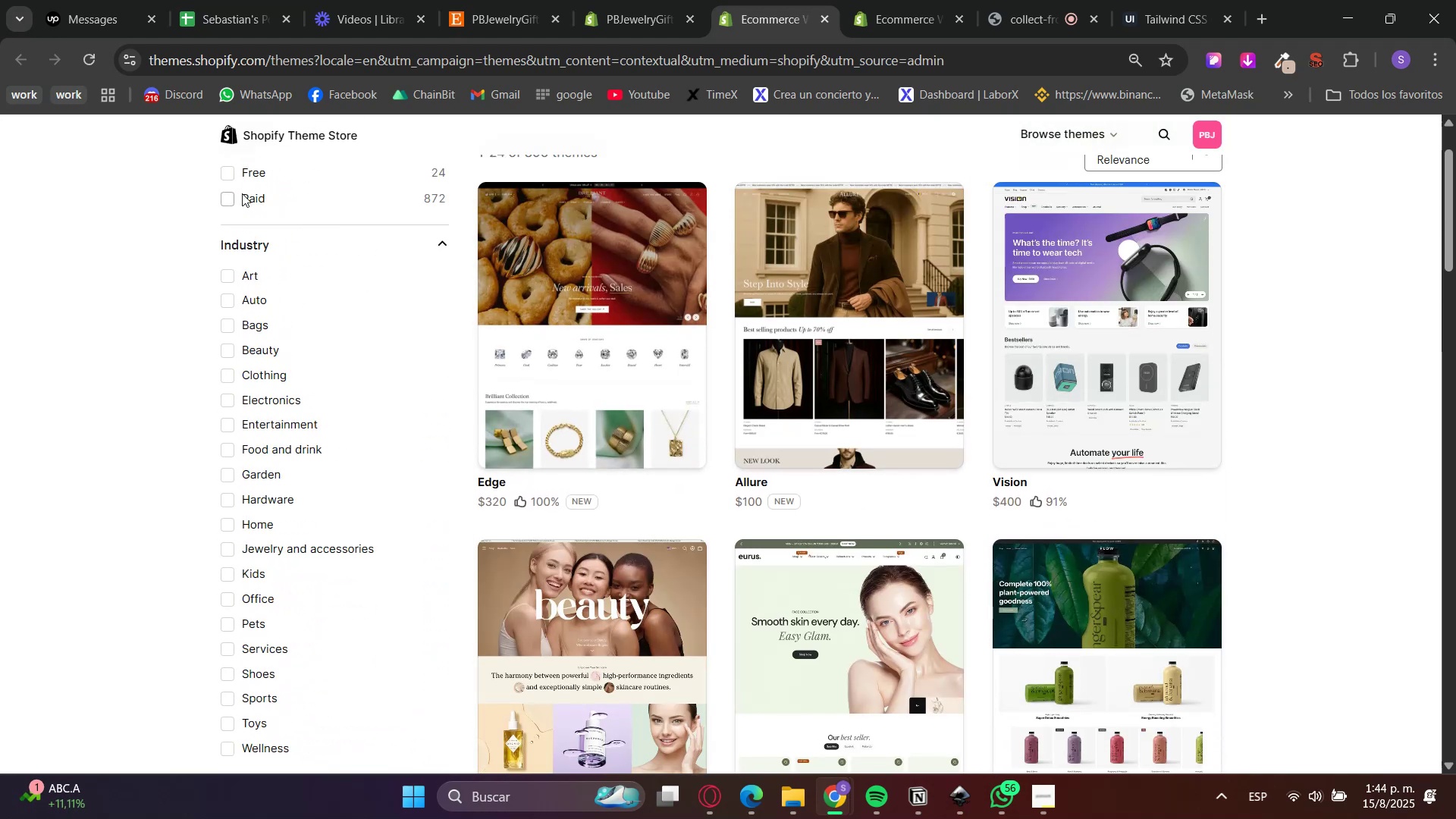 
left_click([238, 180])
 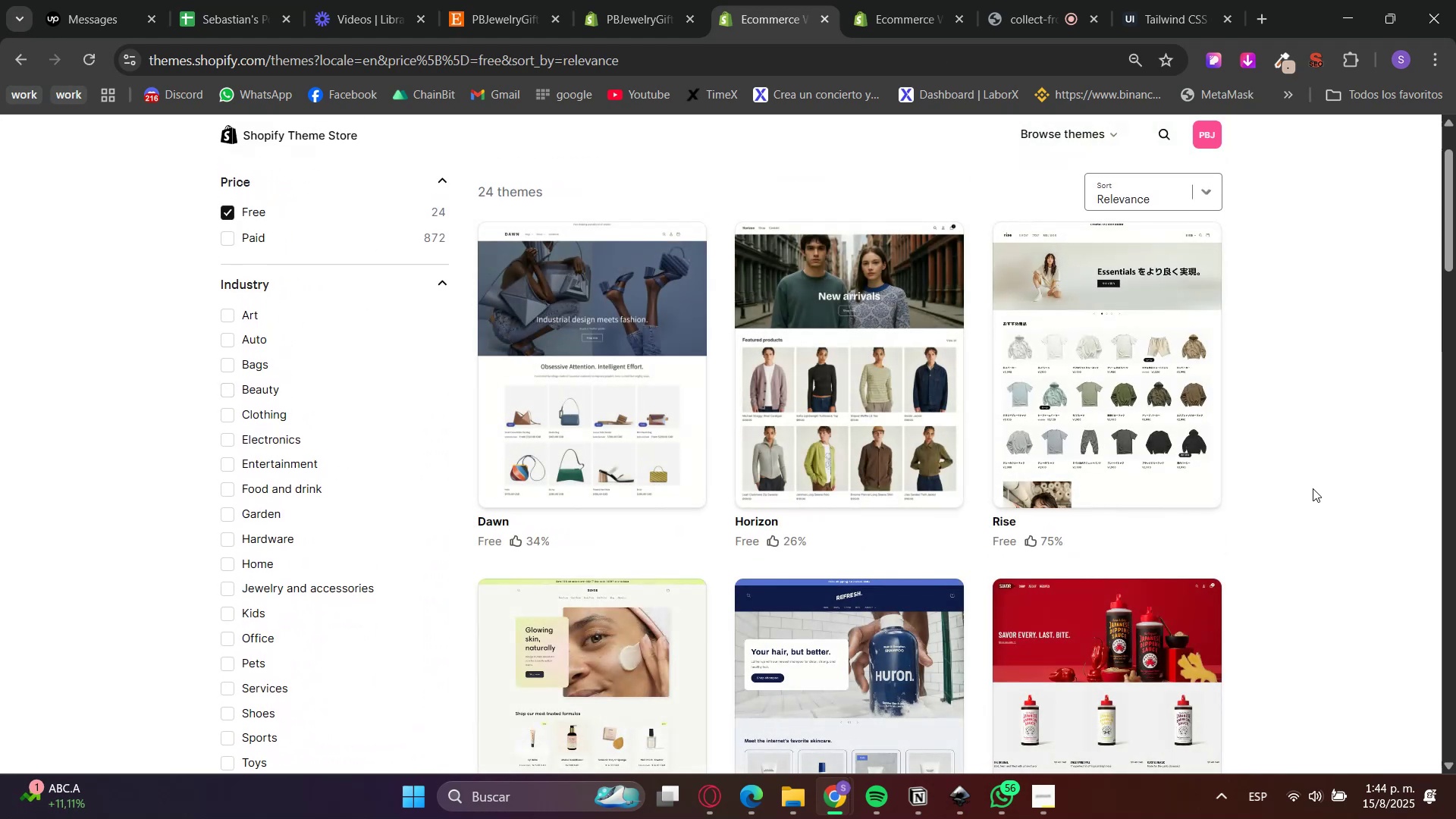 
scroll: coordinate [1313, 488], scroll_direction: down, amount: 9.0
 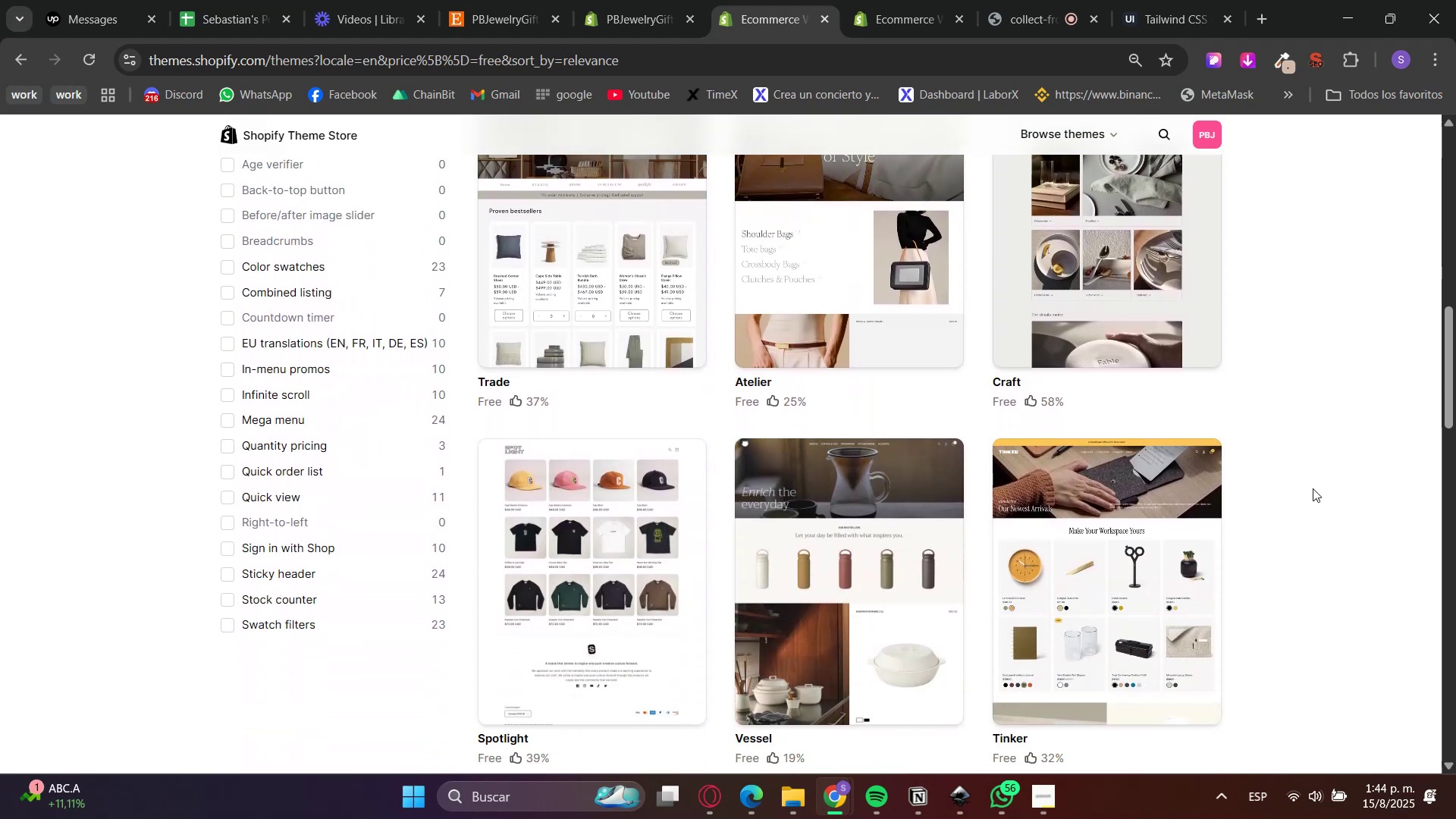 
scroll: coordinate [1313, 488], scroll_direction: up, amount: 2.0
 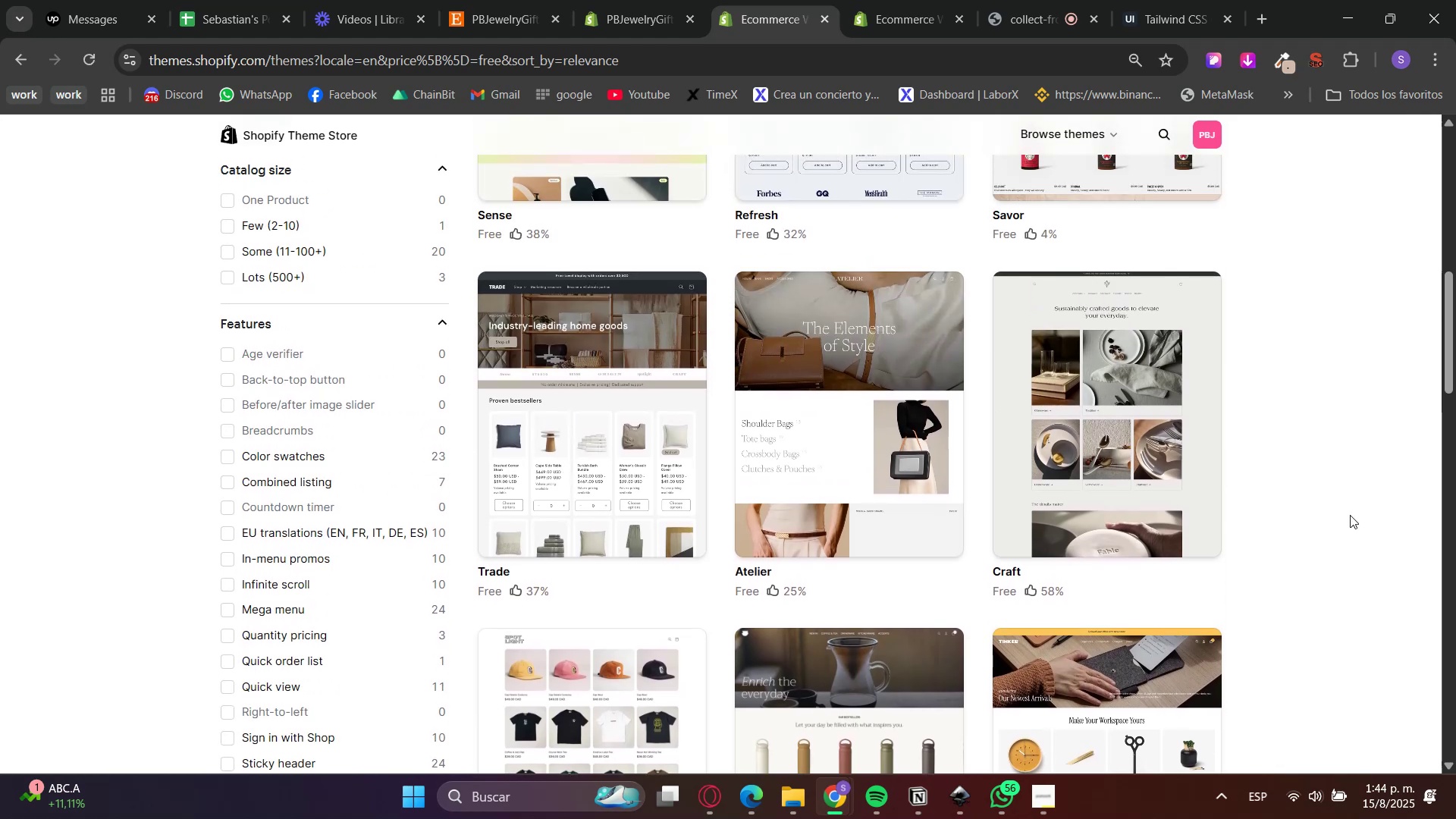 
scroll: coordinate [1373, 522], scroll_direction: down, amount: 11.0
 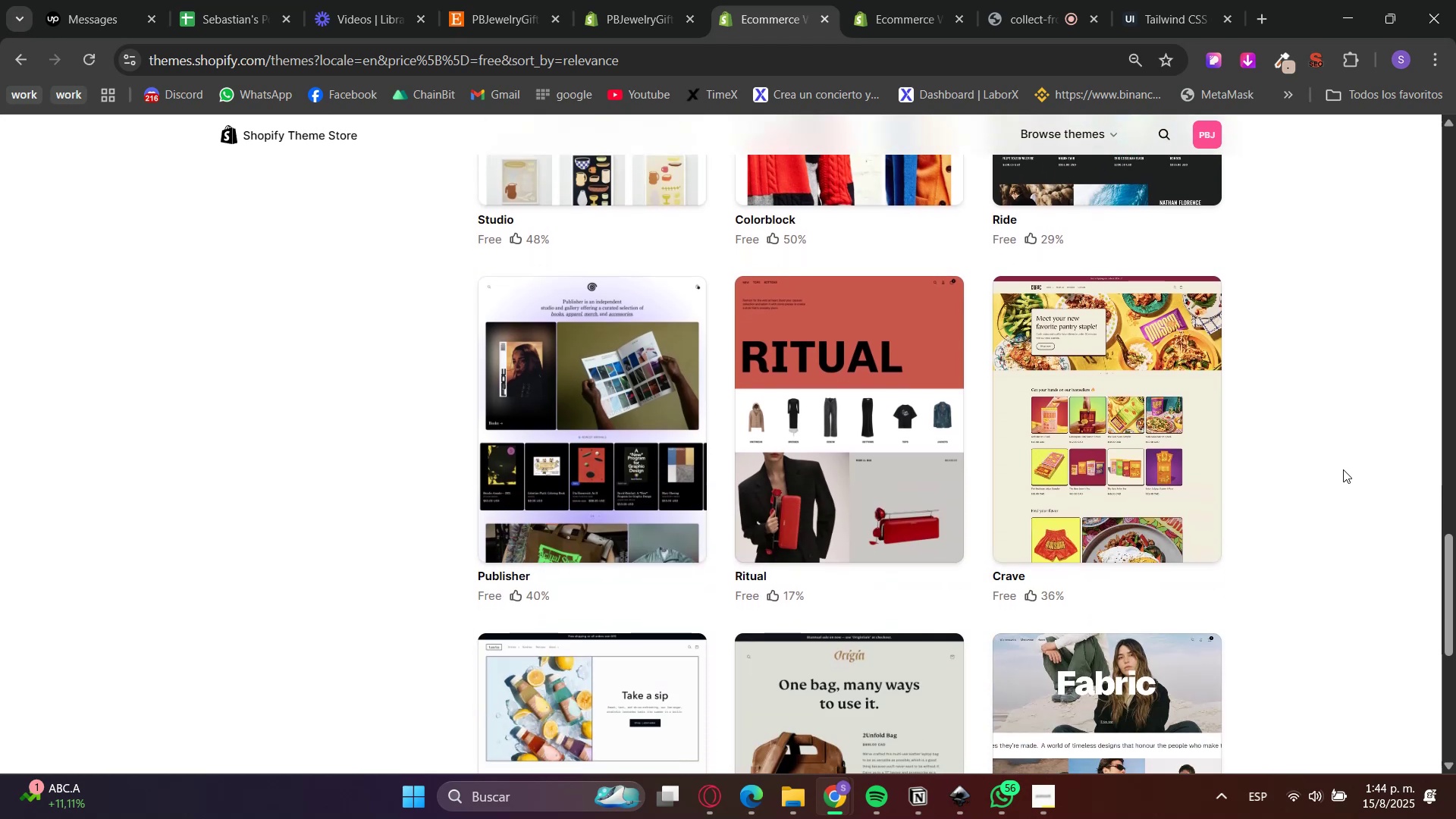 
wait(11.53)
 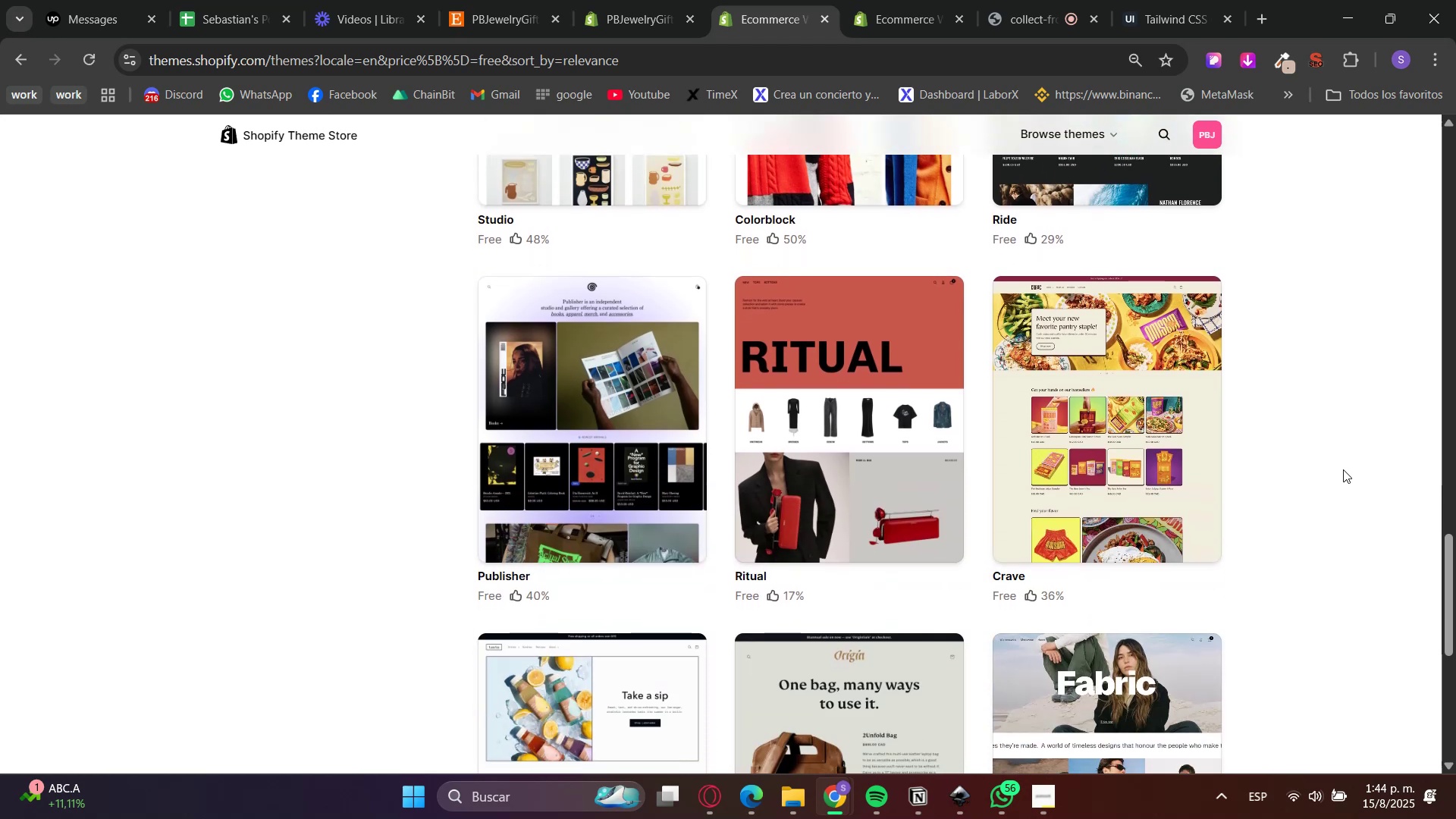 
scroll: coordinate [1323, 484], scroll_direction: down, amount: 3.0
 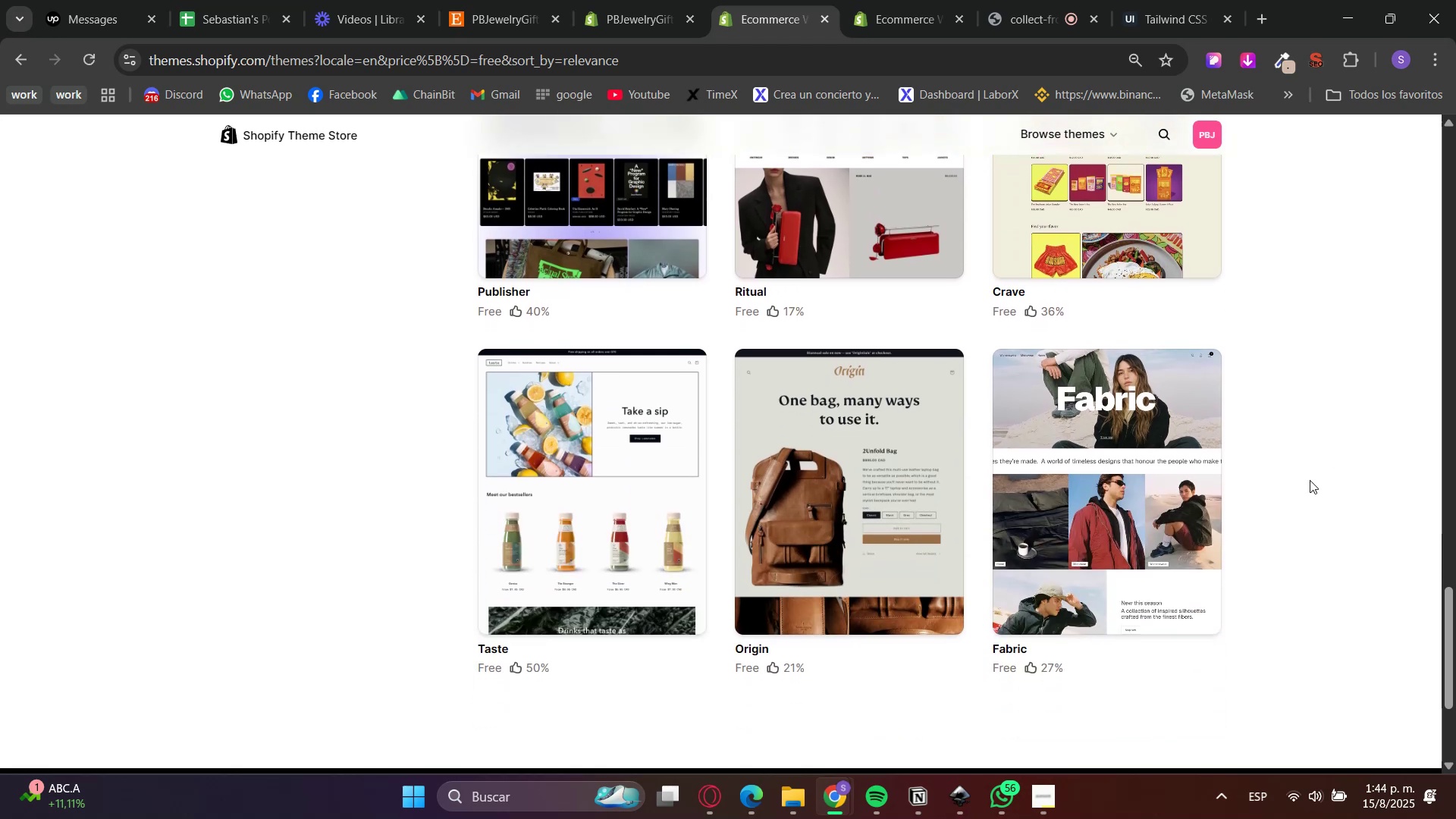 
left_click([900, 0])
 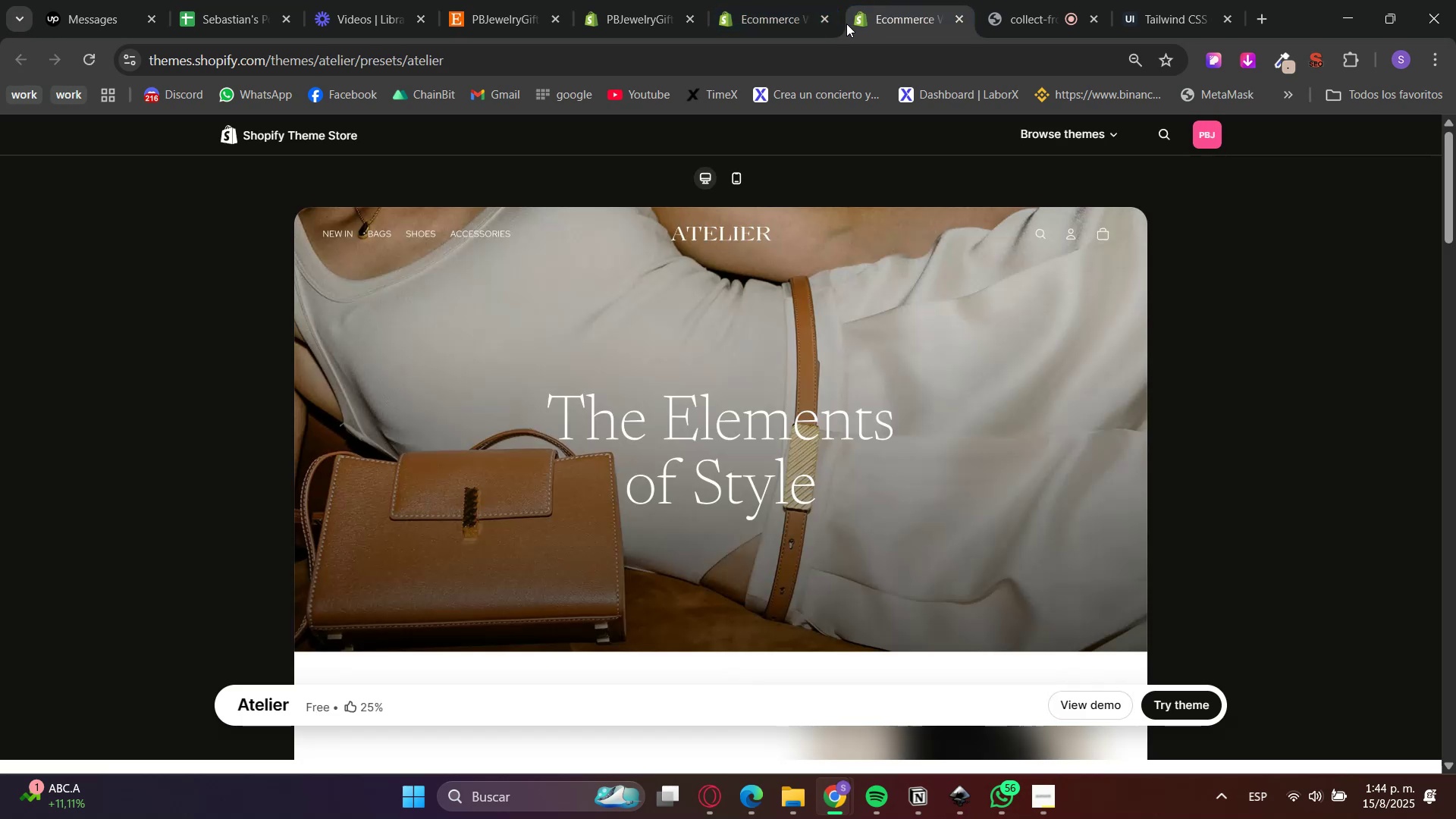 
left_click([827, 18])
 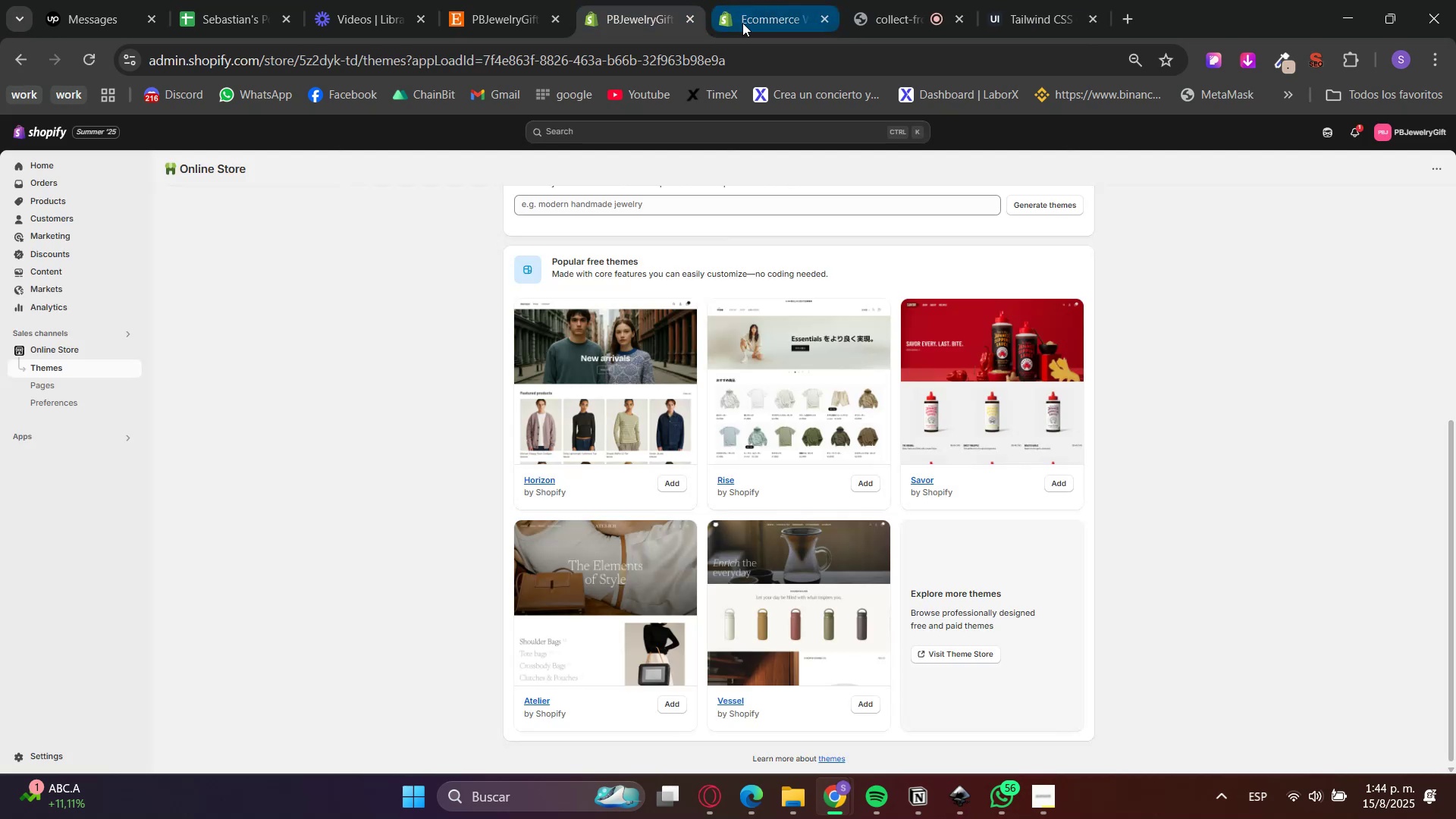 
left_click([669, 695])
 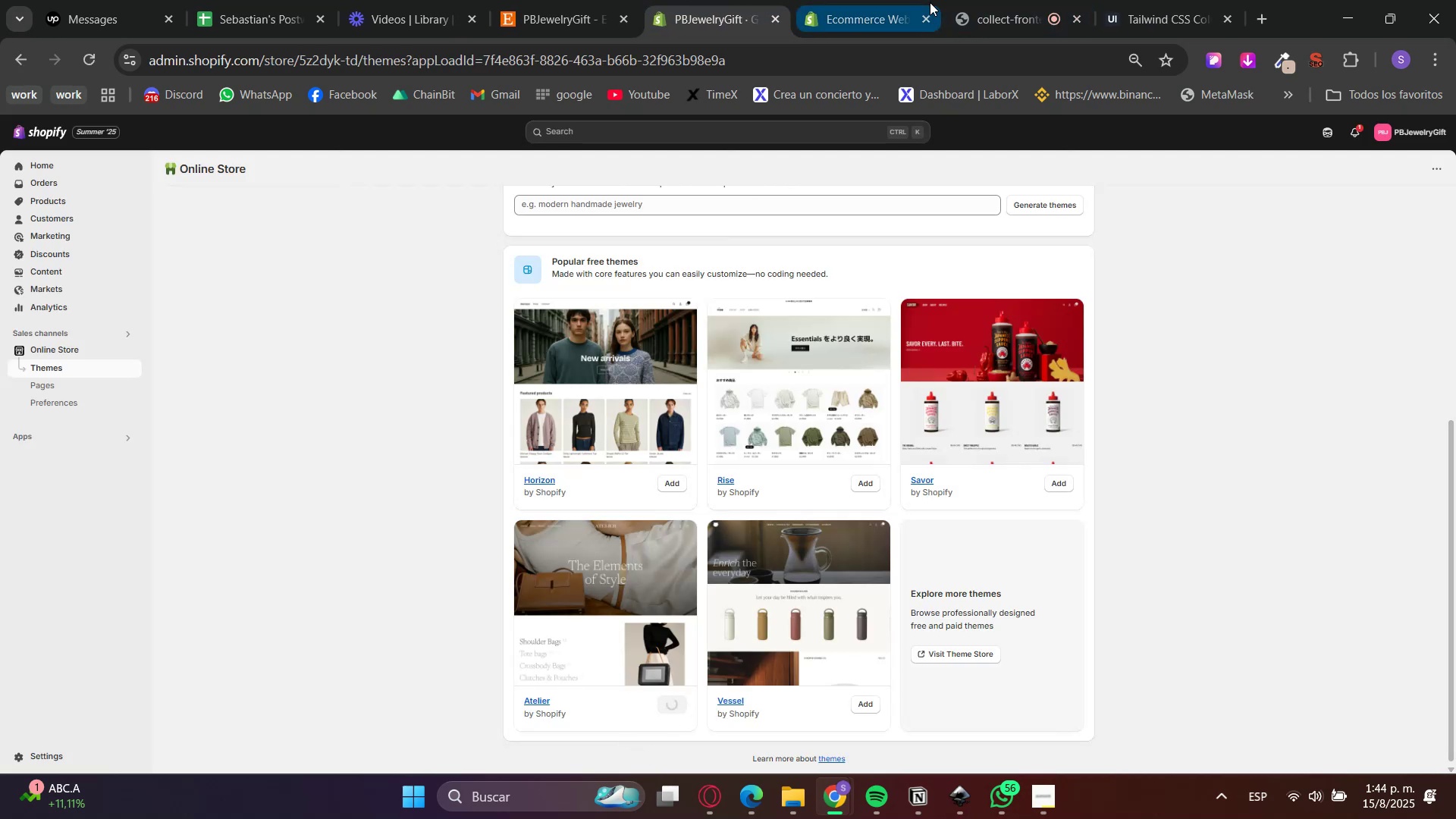 
left_click([926, 18])
 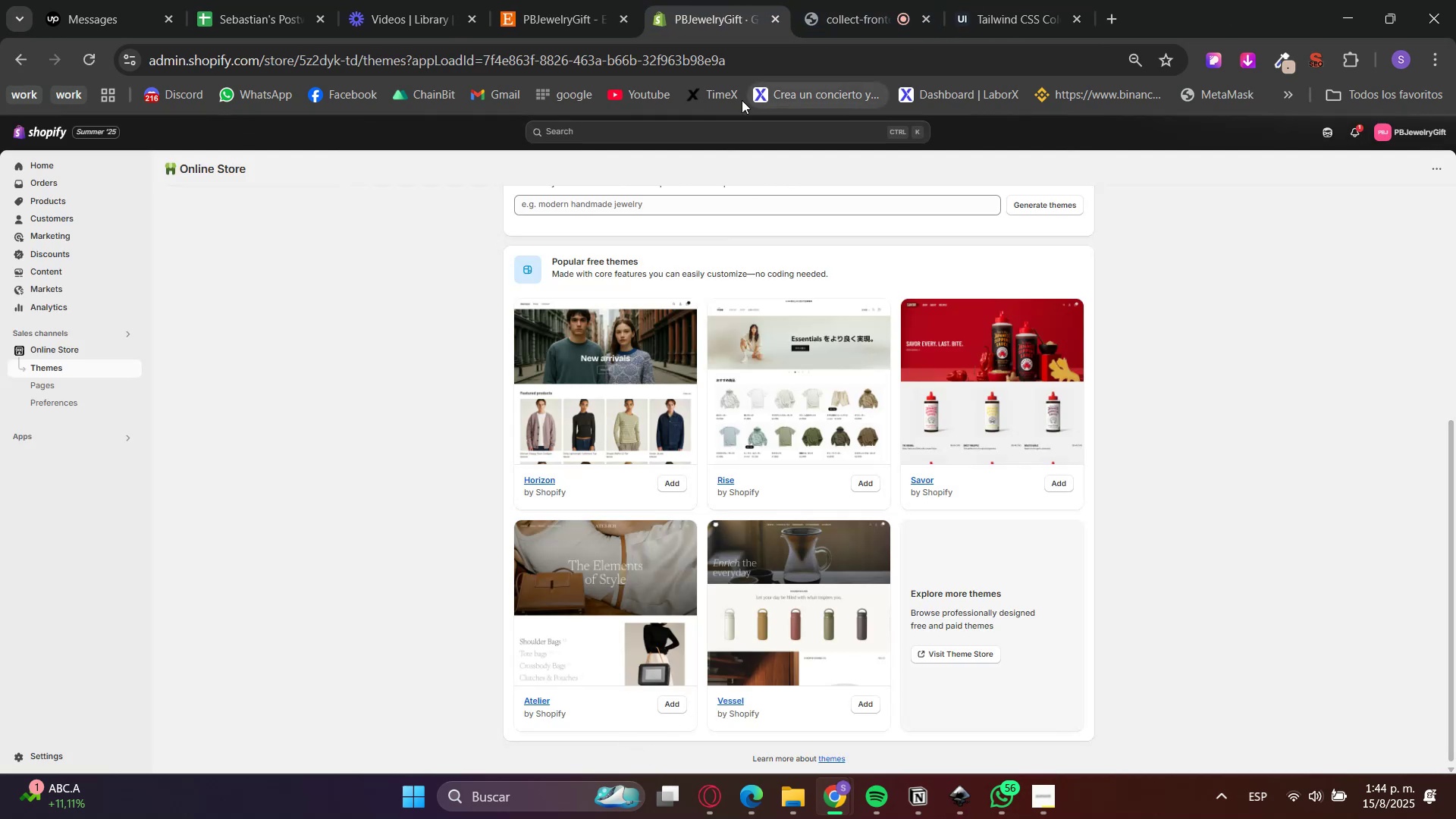 
scroll: coordinate [343, 530], scroll_direction: up, amount: 6.0
 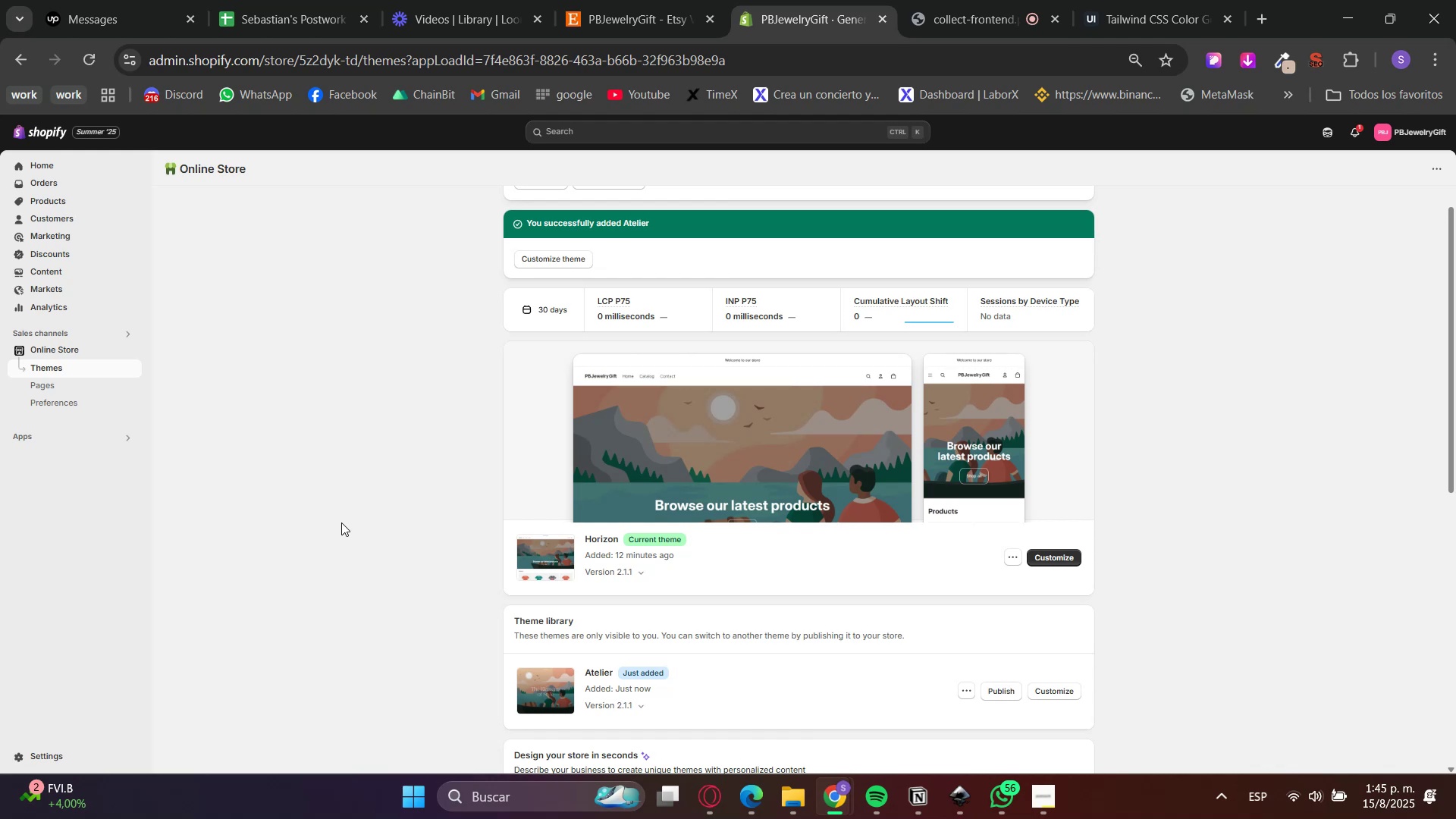 
wait(44.59)
 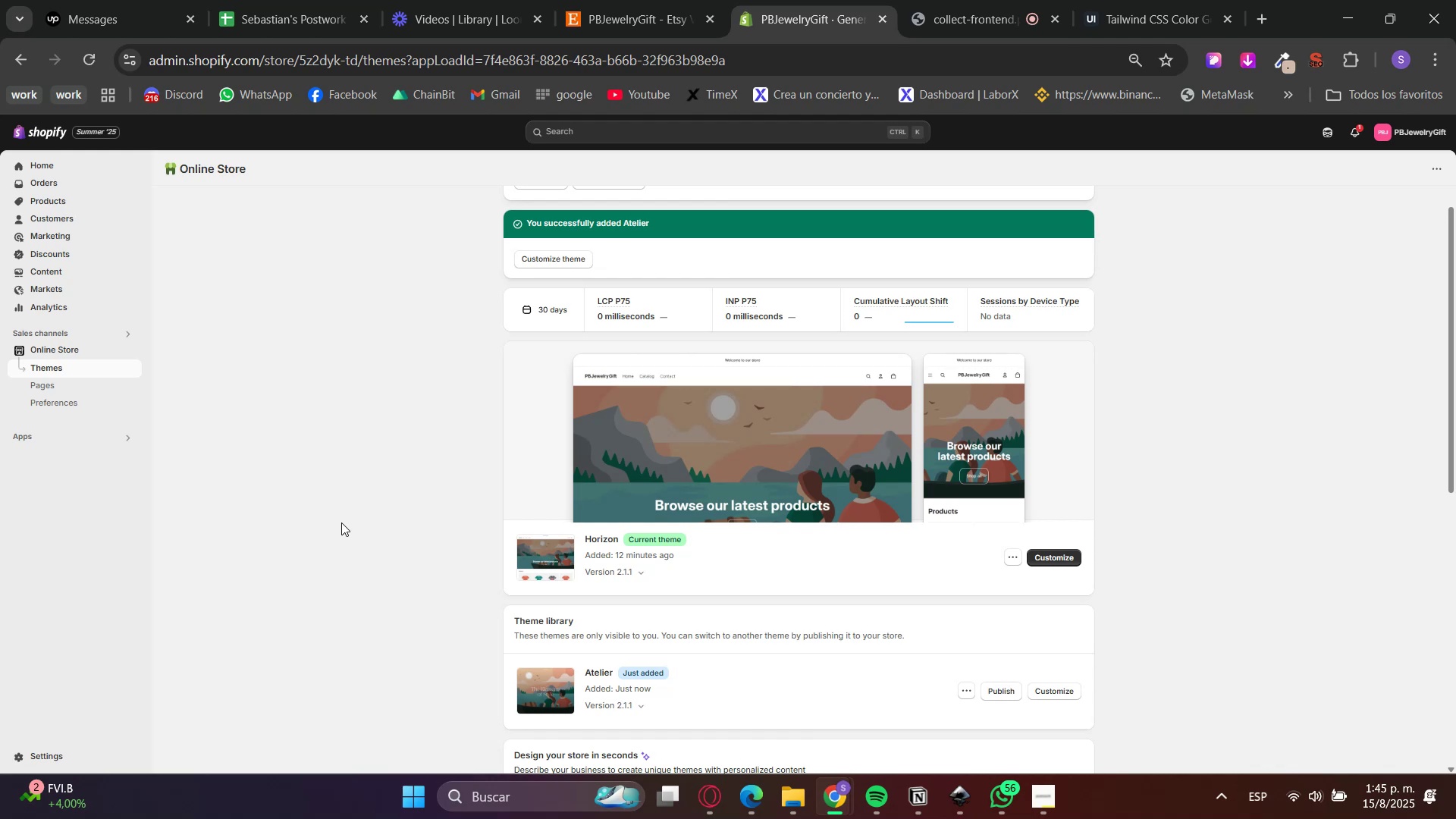 
left_click([1005, 698])
 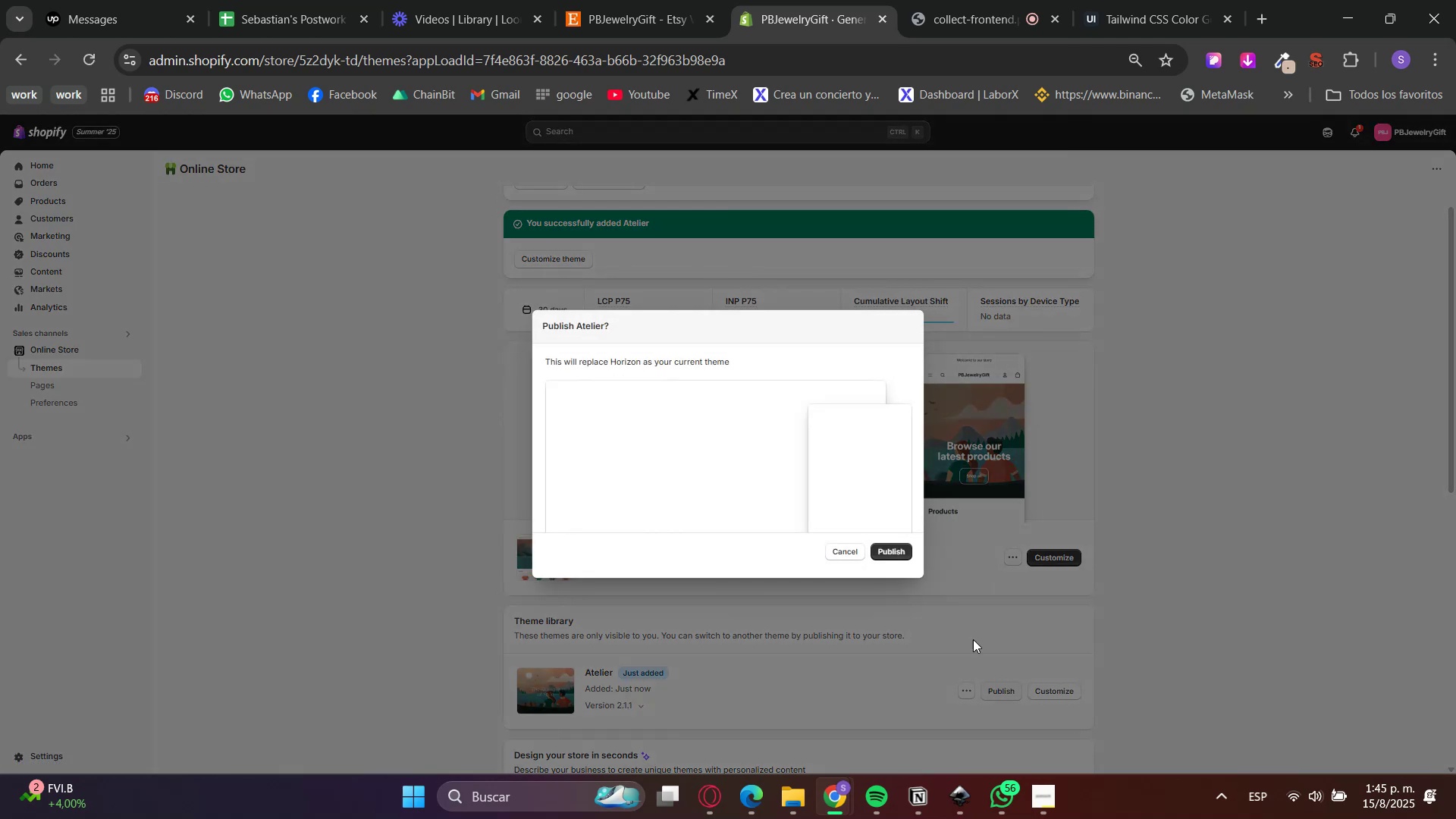 
mouse_move([908, 552])
 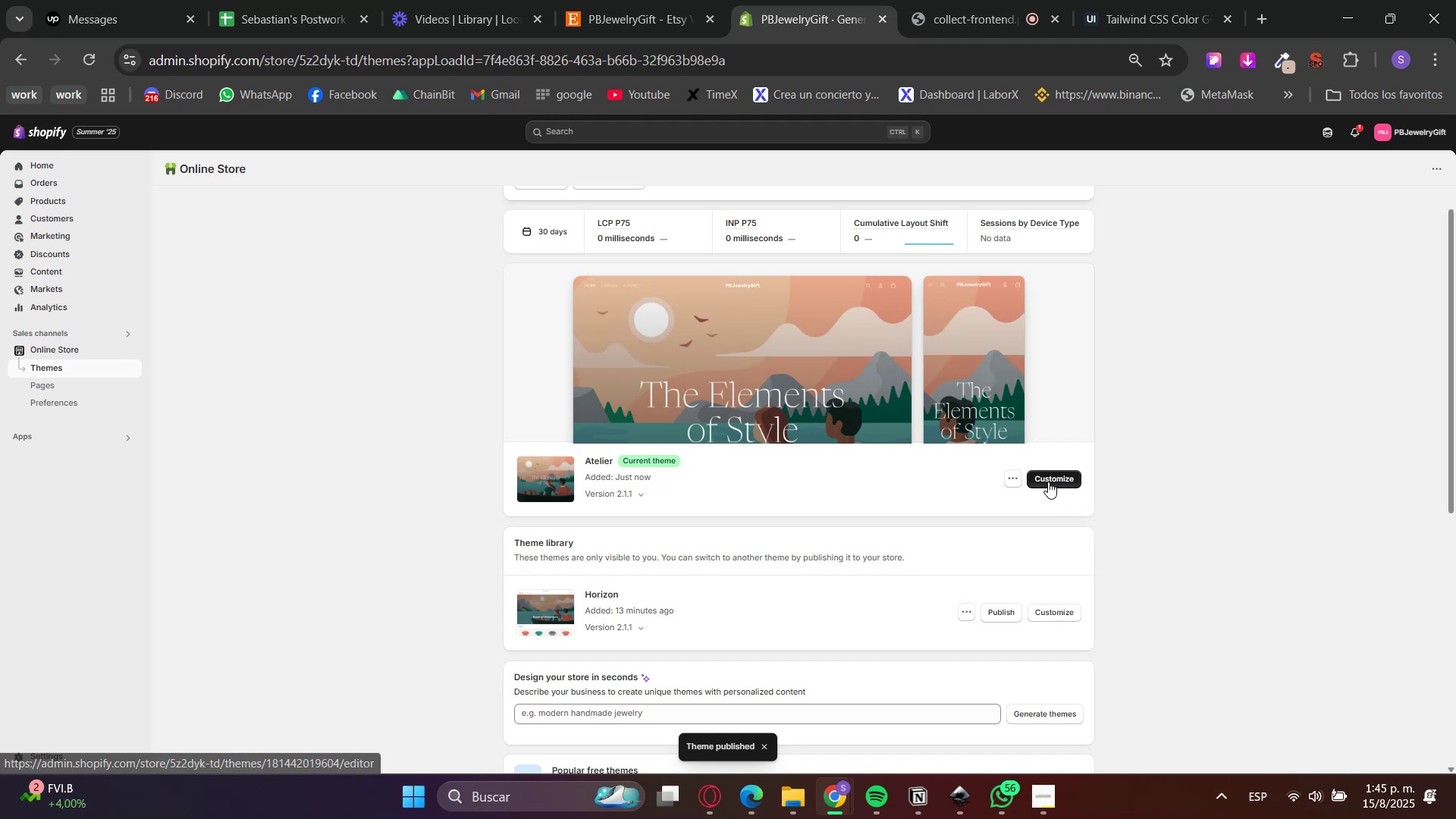 
left_click([1048, 482])
 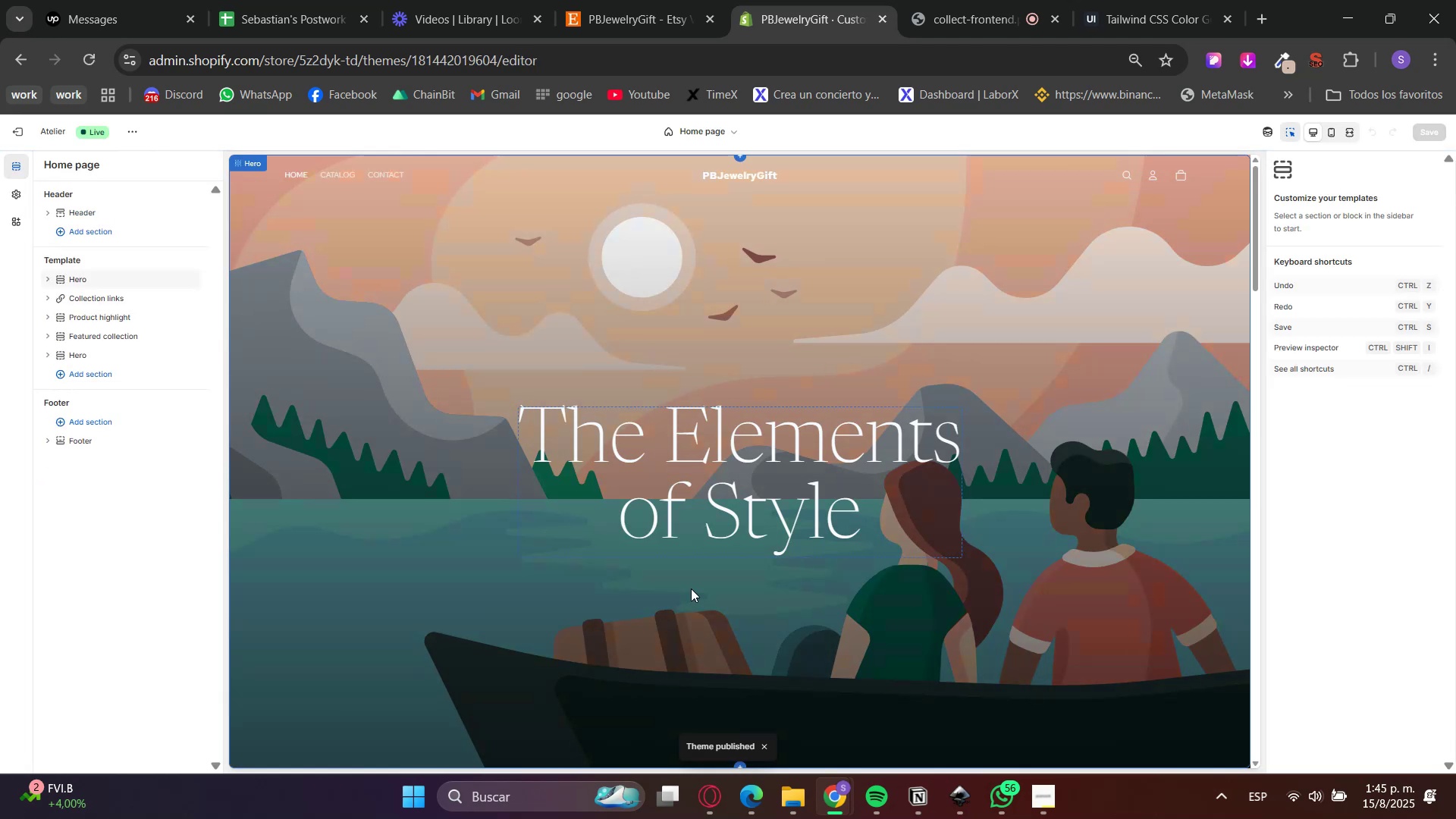 
wait(5.7)
 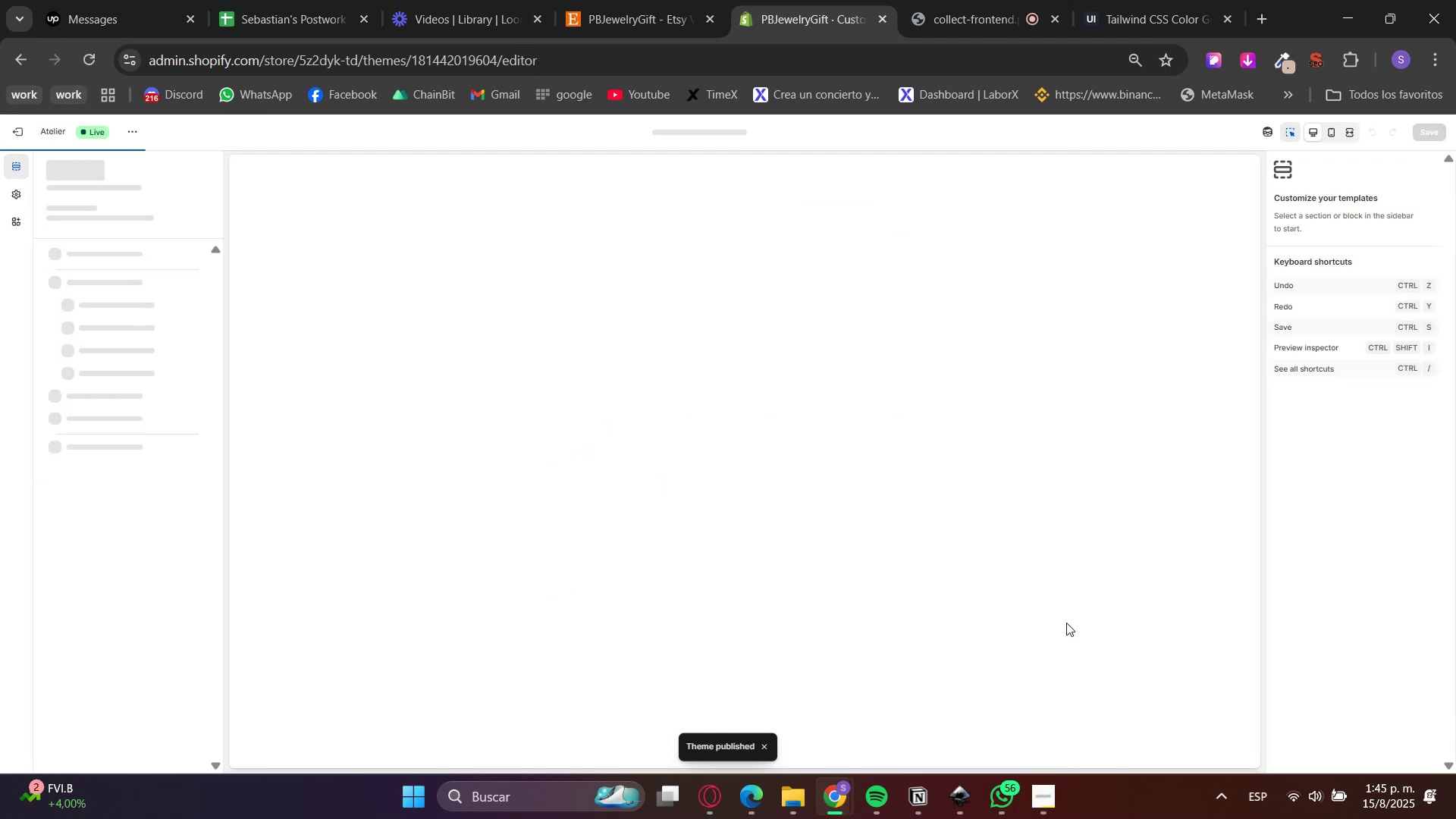 
left_click([647, 21])
 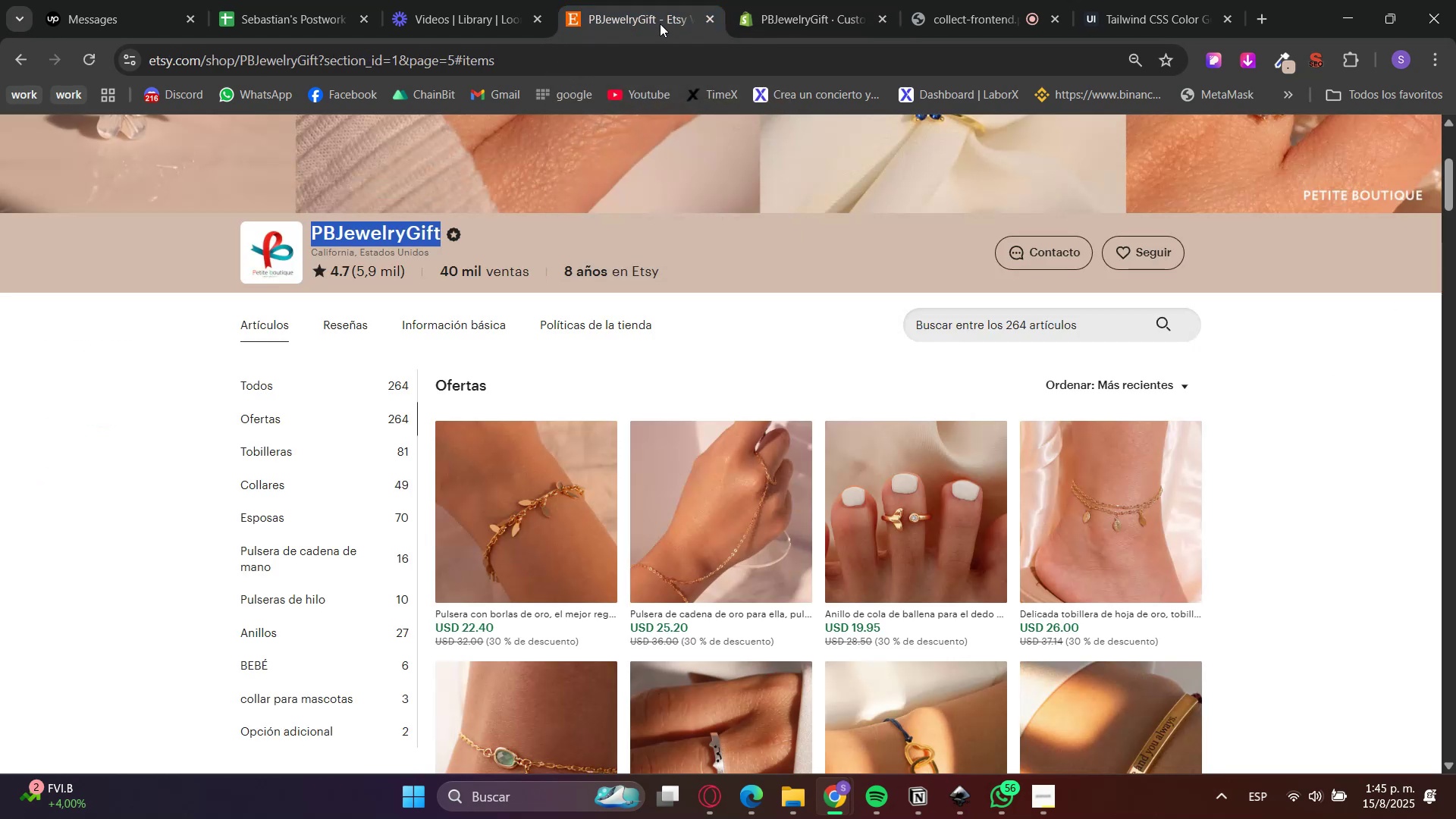 
left_click([784, 0])
 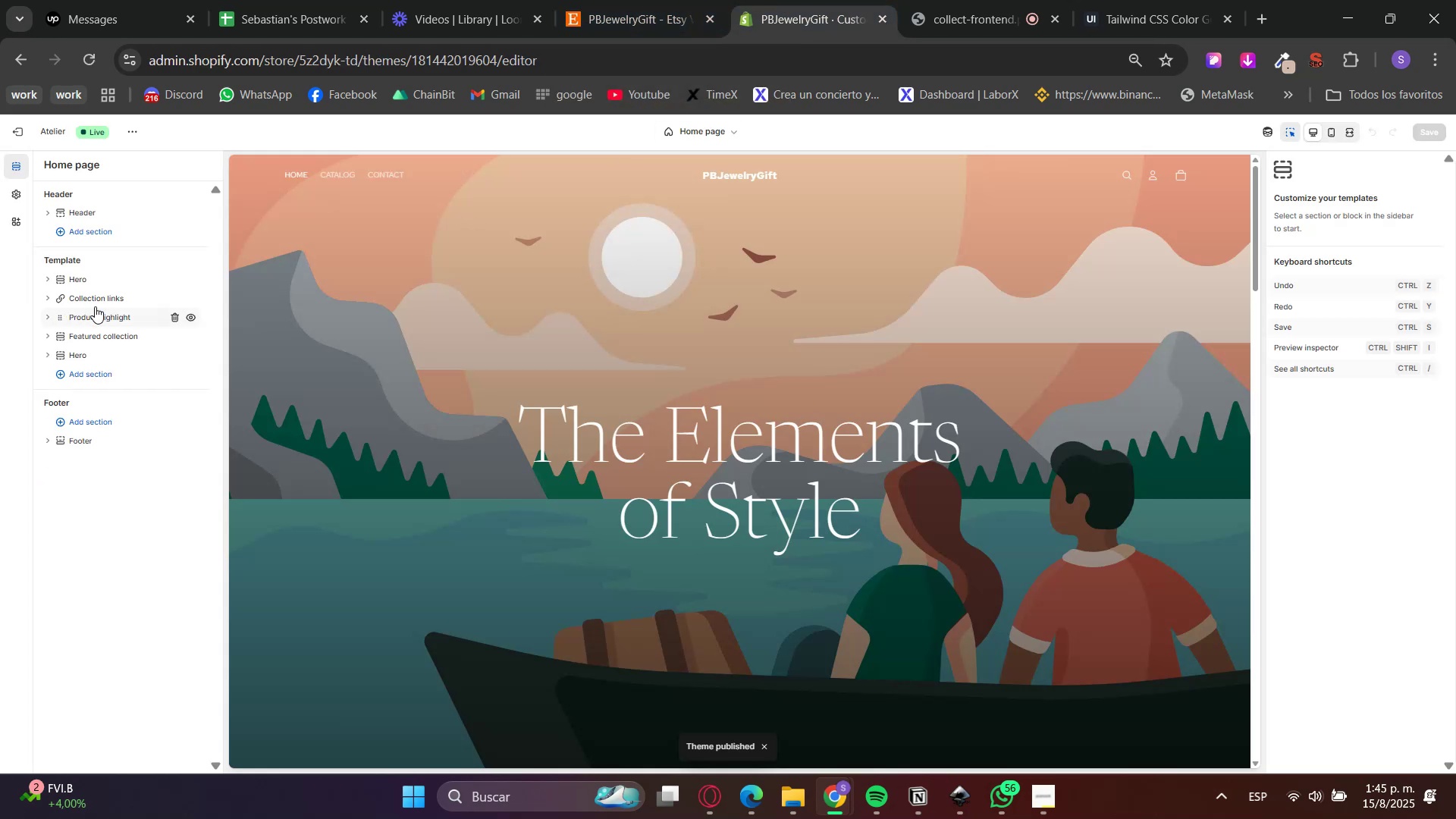 
left_click([86, 278])
 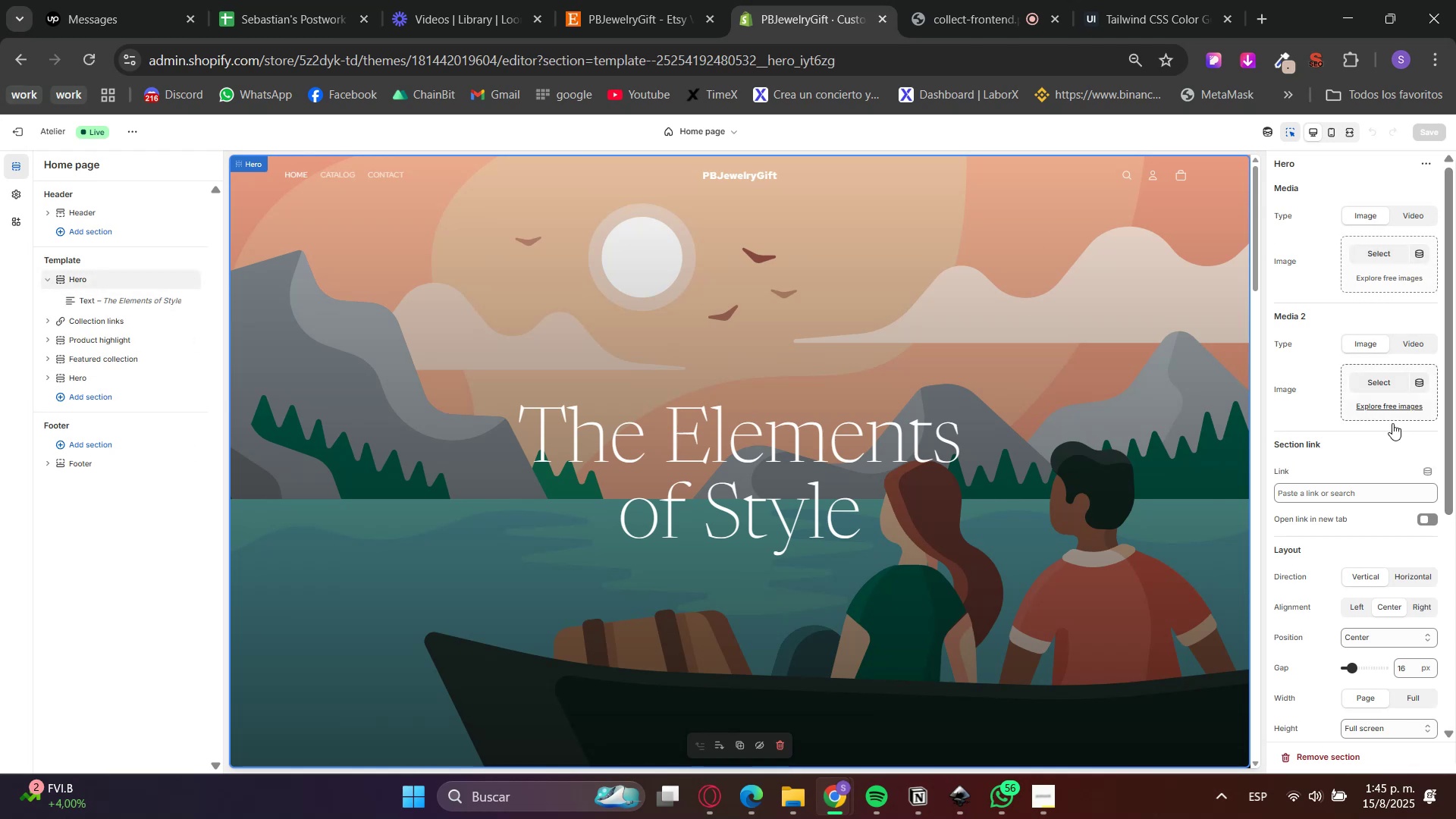 
left_click([1352, 613])
 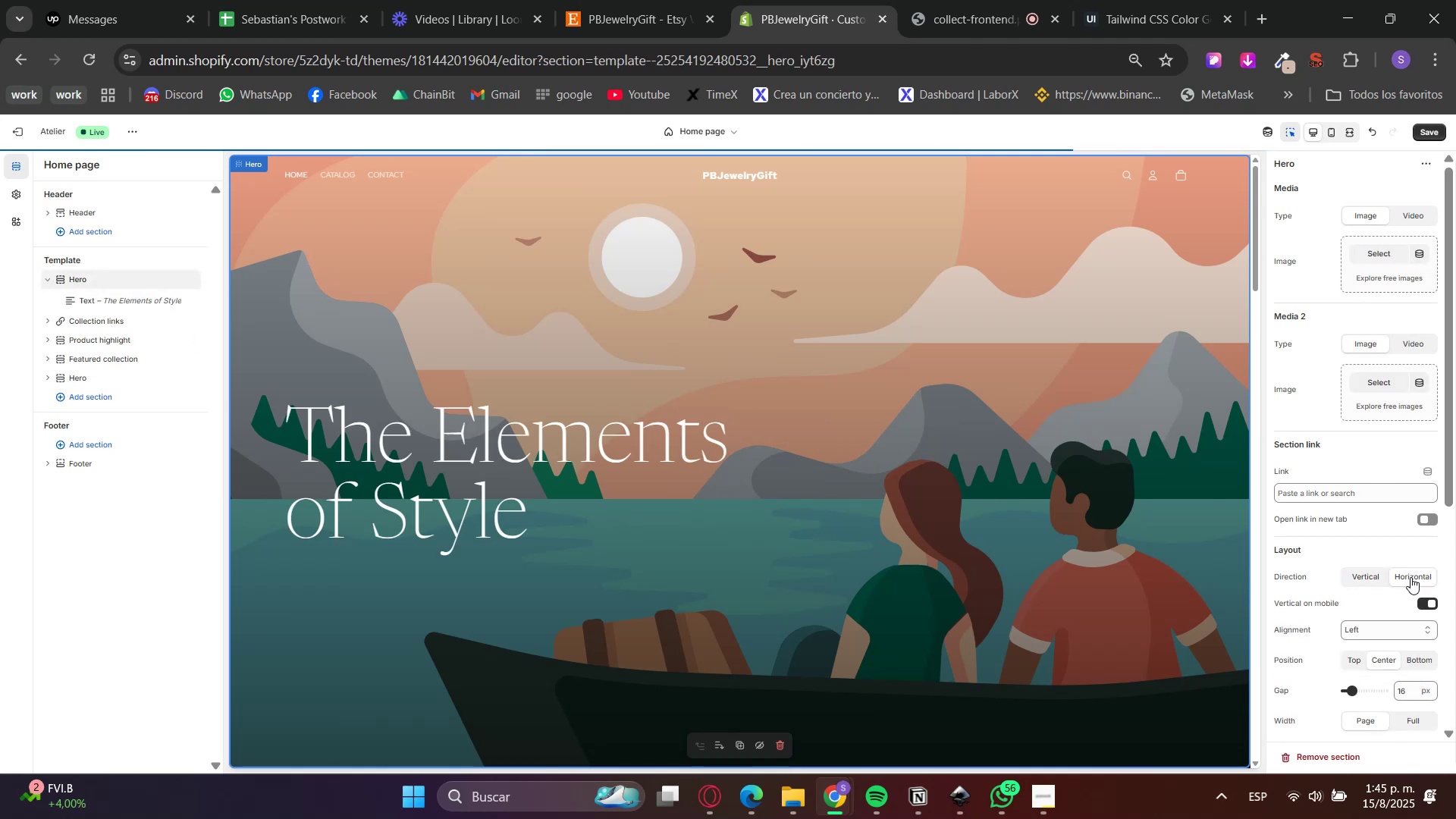 
left_click([1376, 581])
 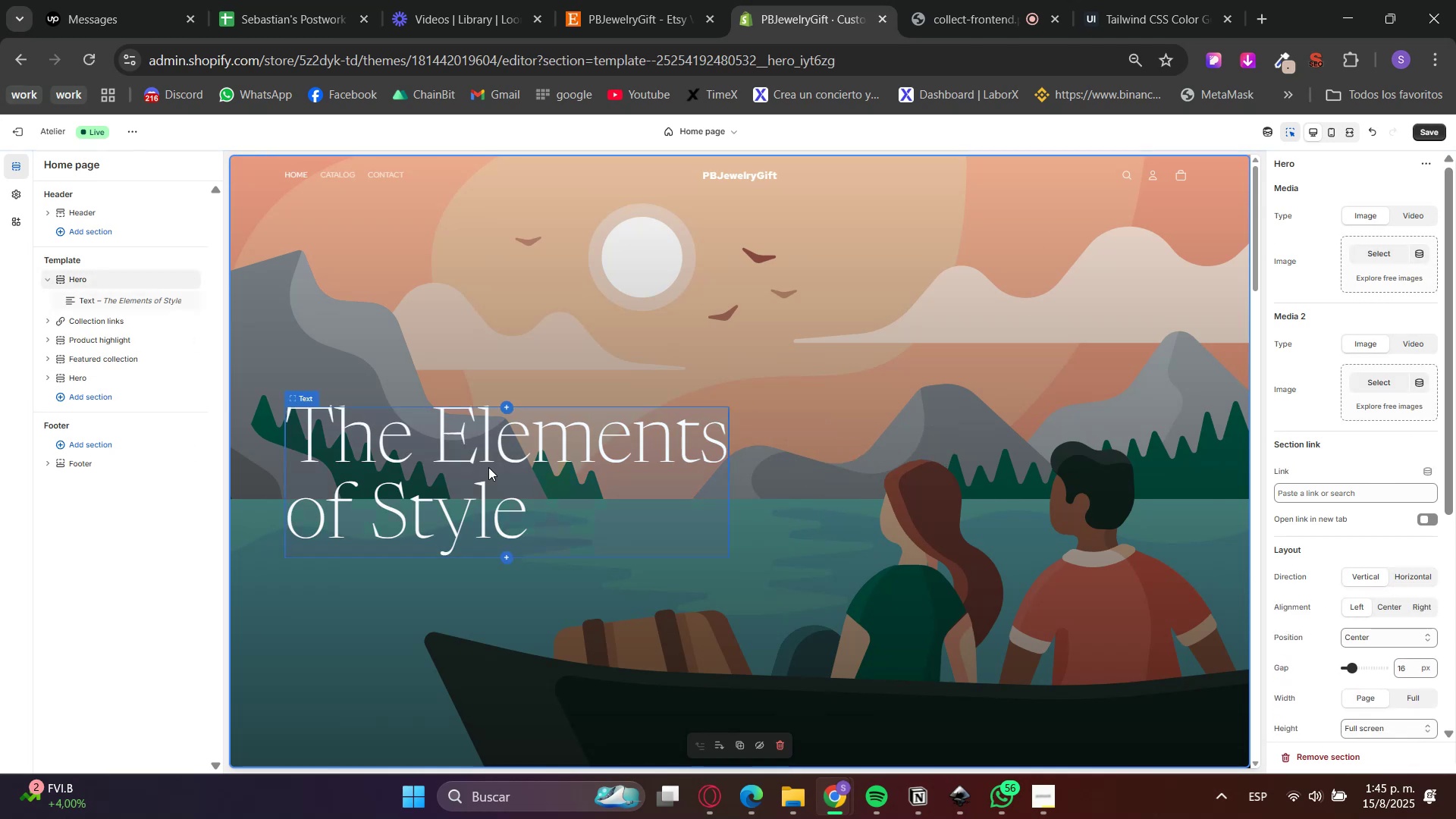 
right_click([92, 301])
 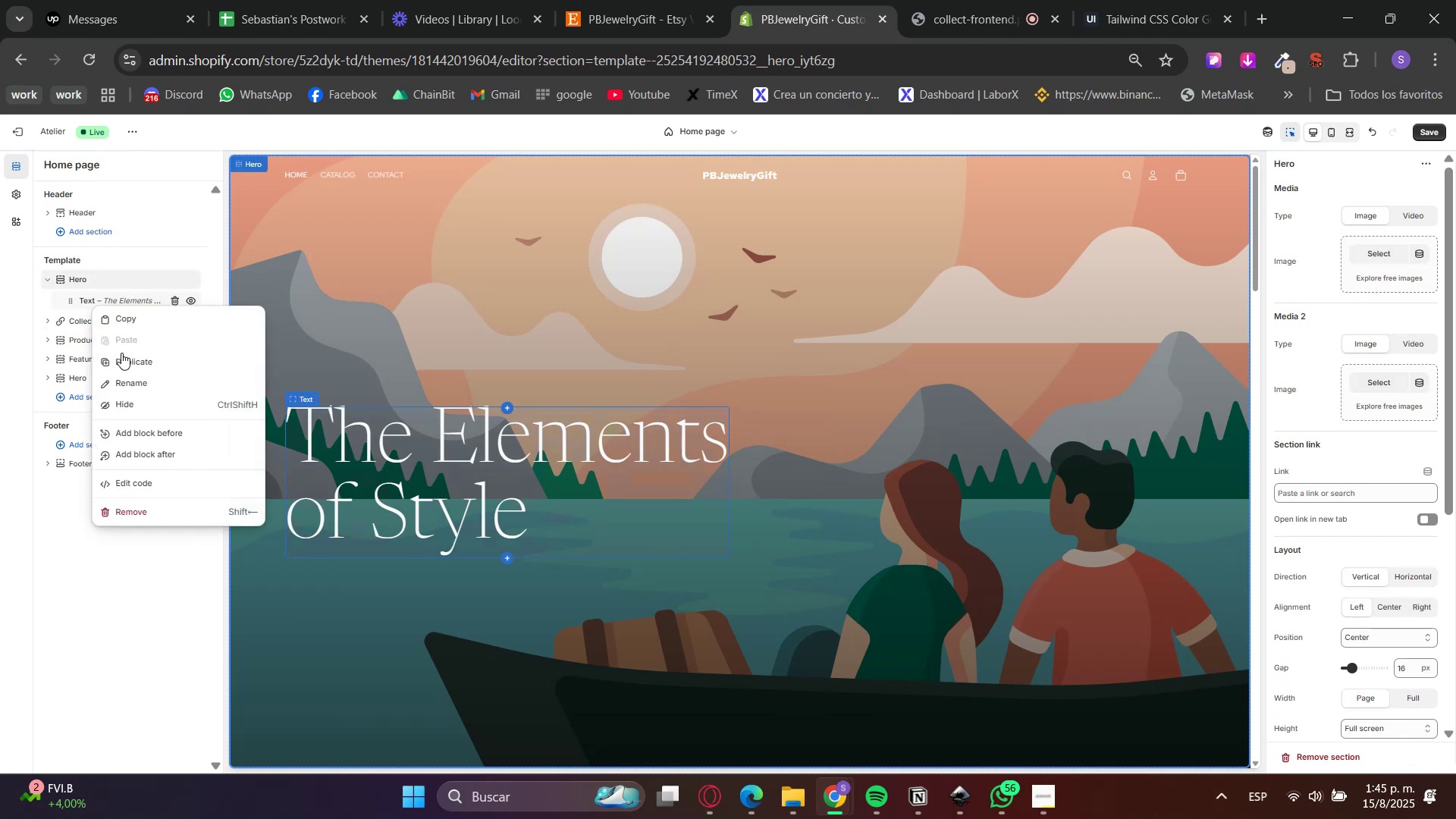 
left_click([130, 364])
 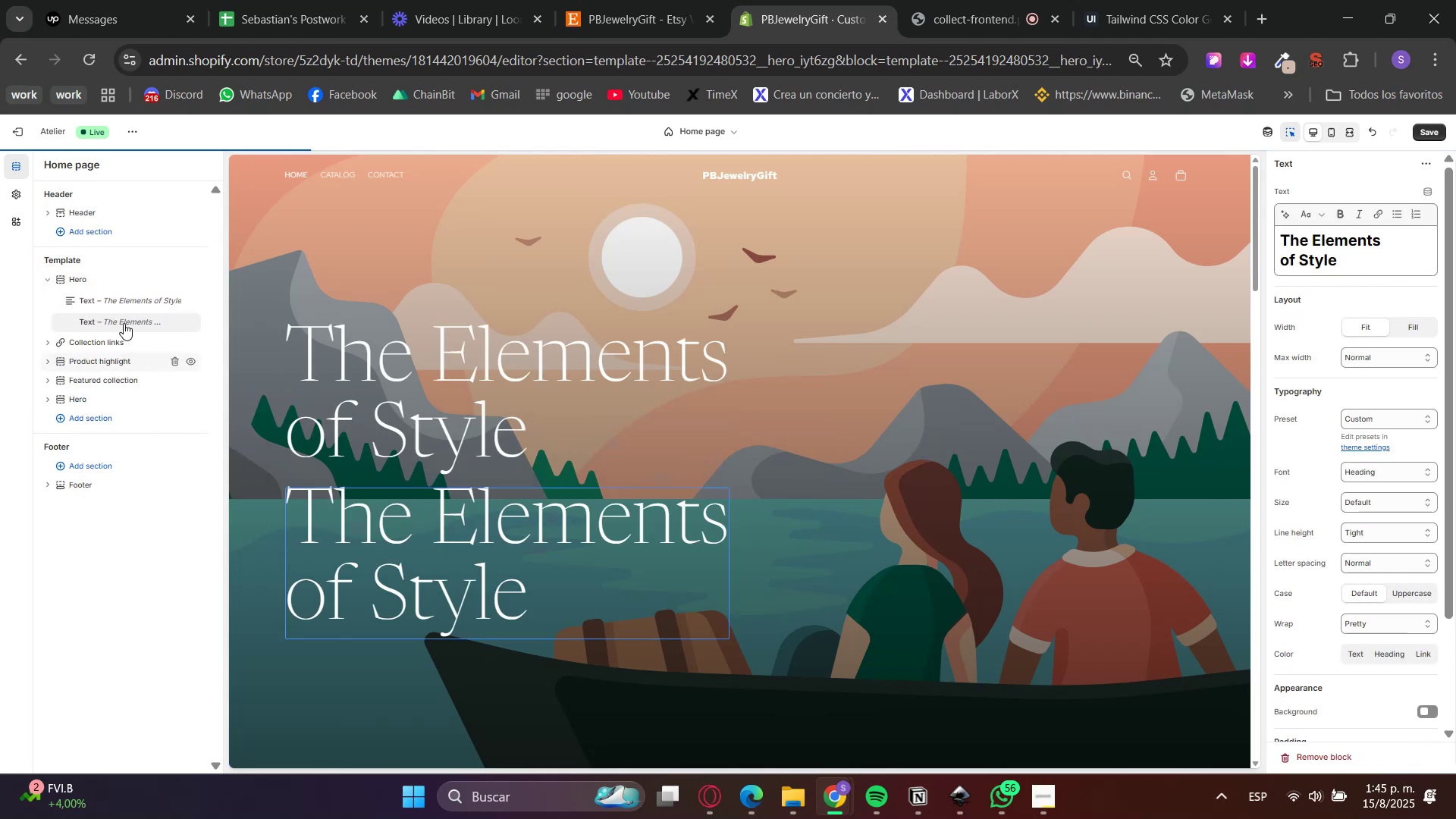 
left_click([104, 300])
 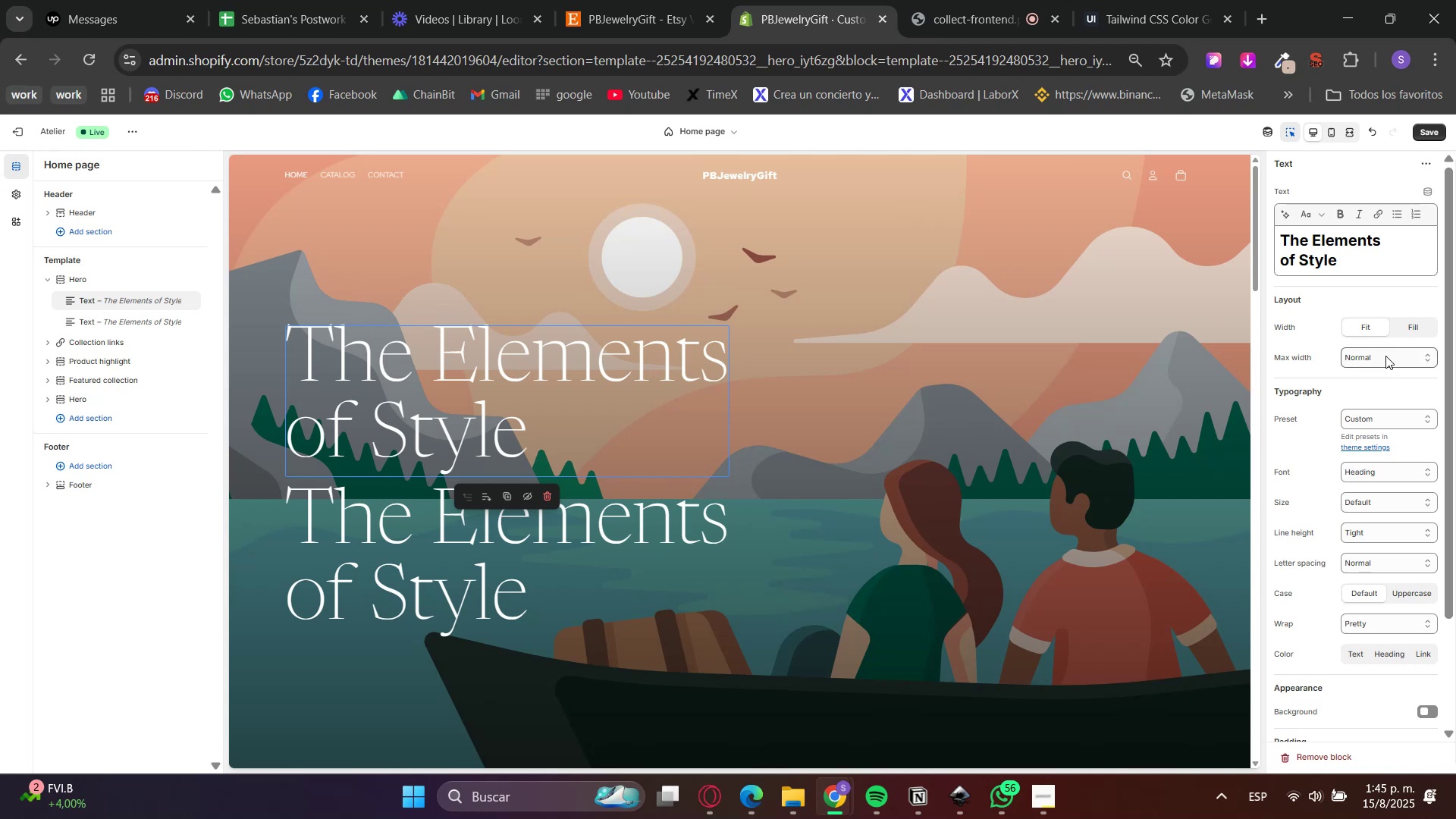 
double_click([1385, 356])
 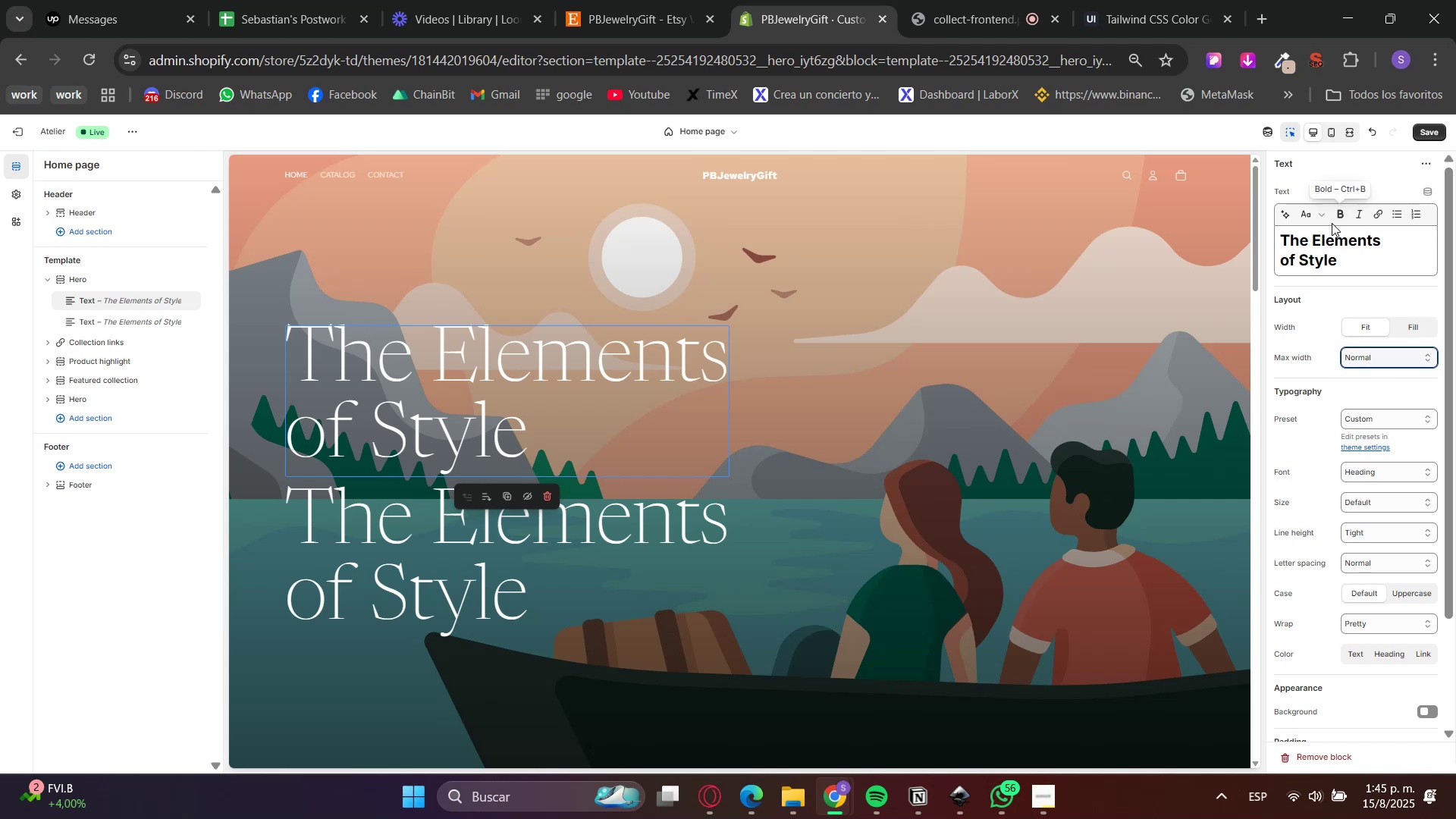 
double_click([1320, 241])
 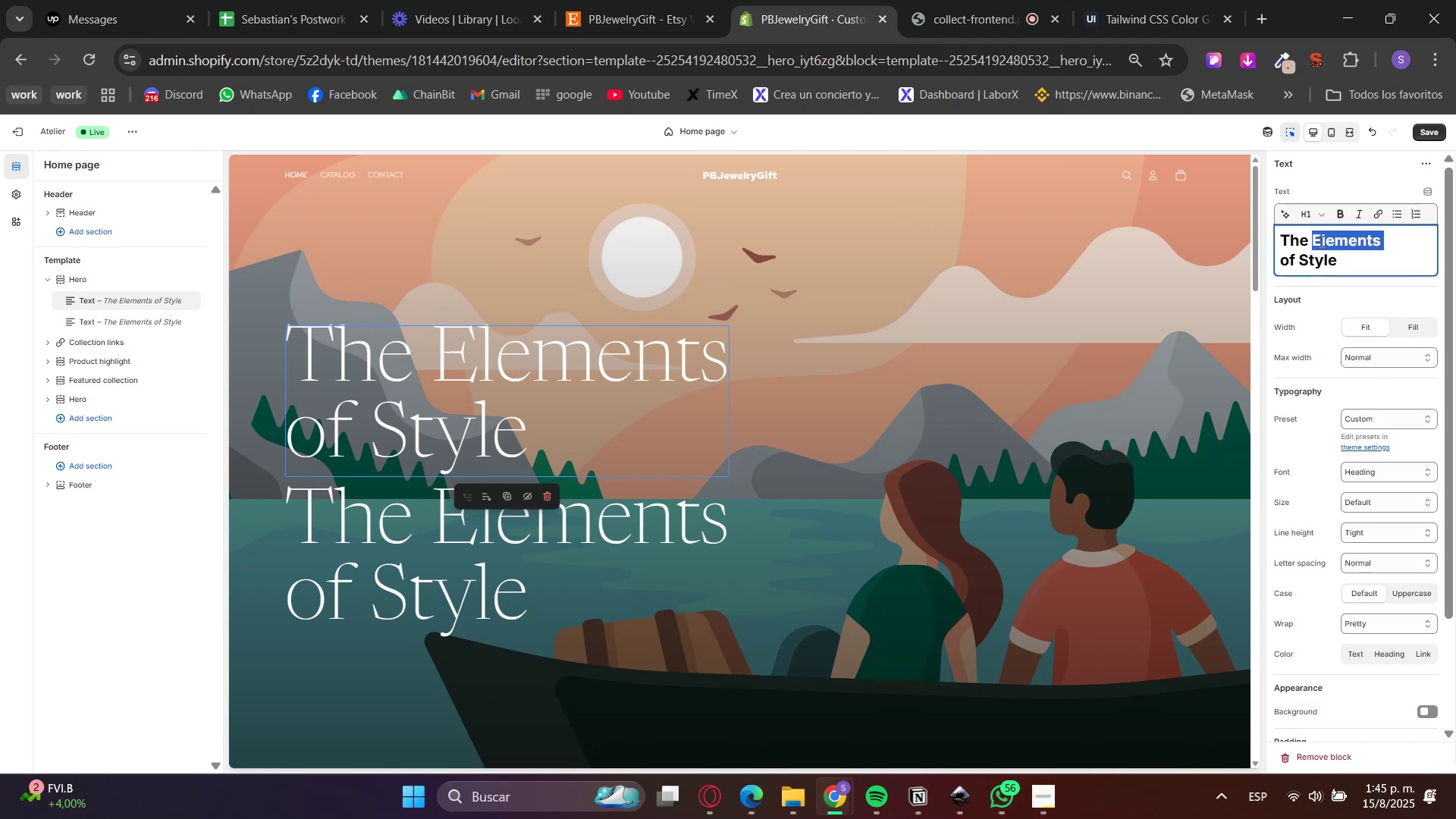 
triple_click([1320, 241])
 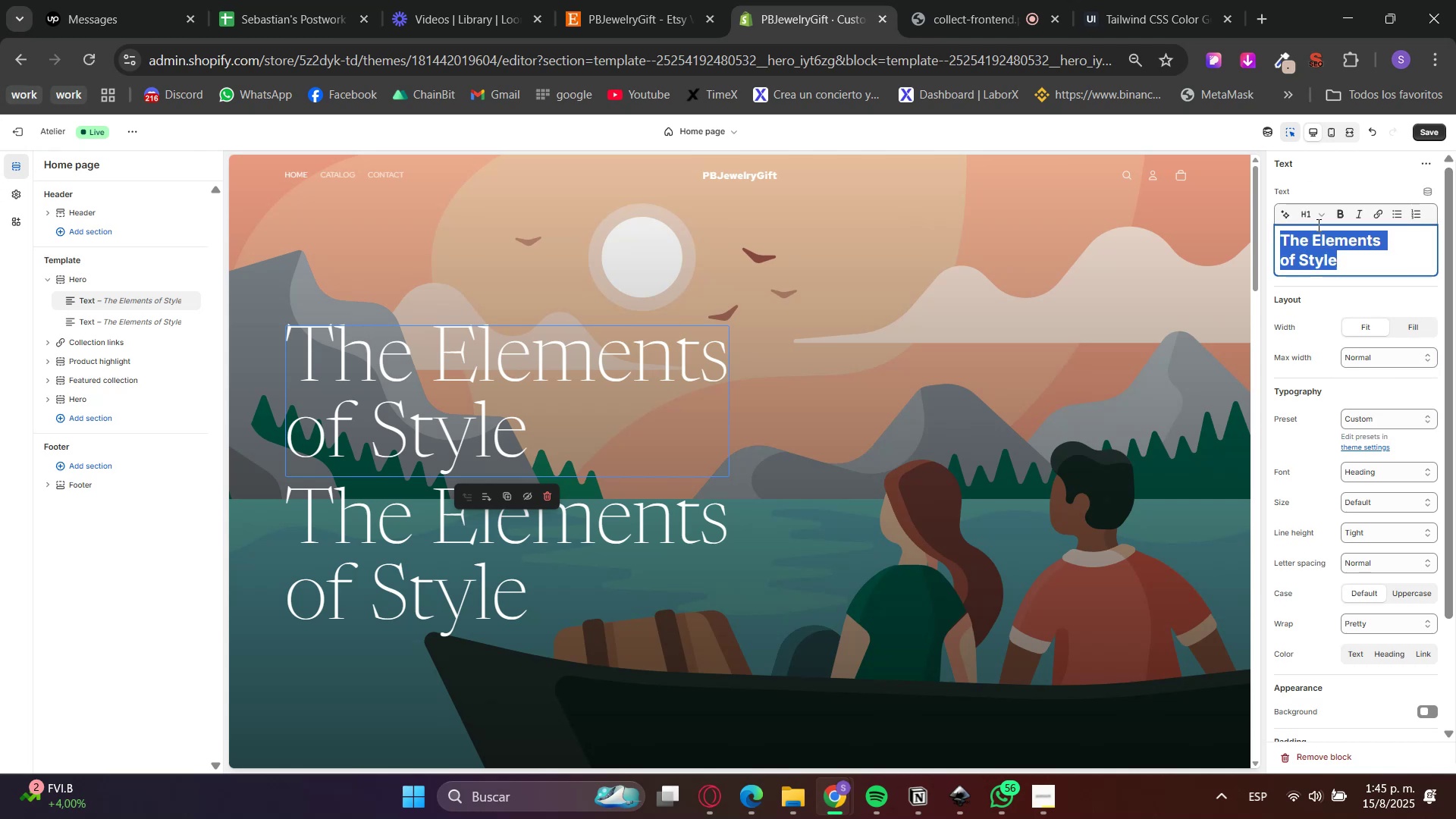 
triple_click([1316, 220])
 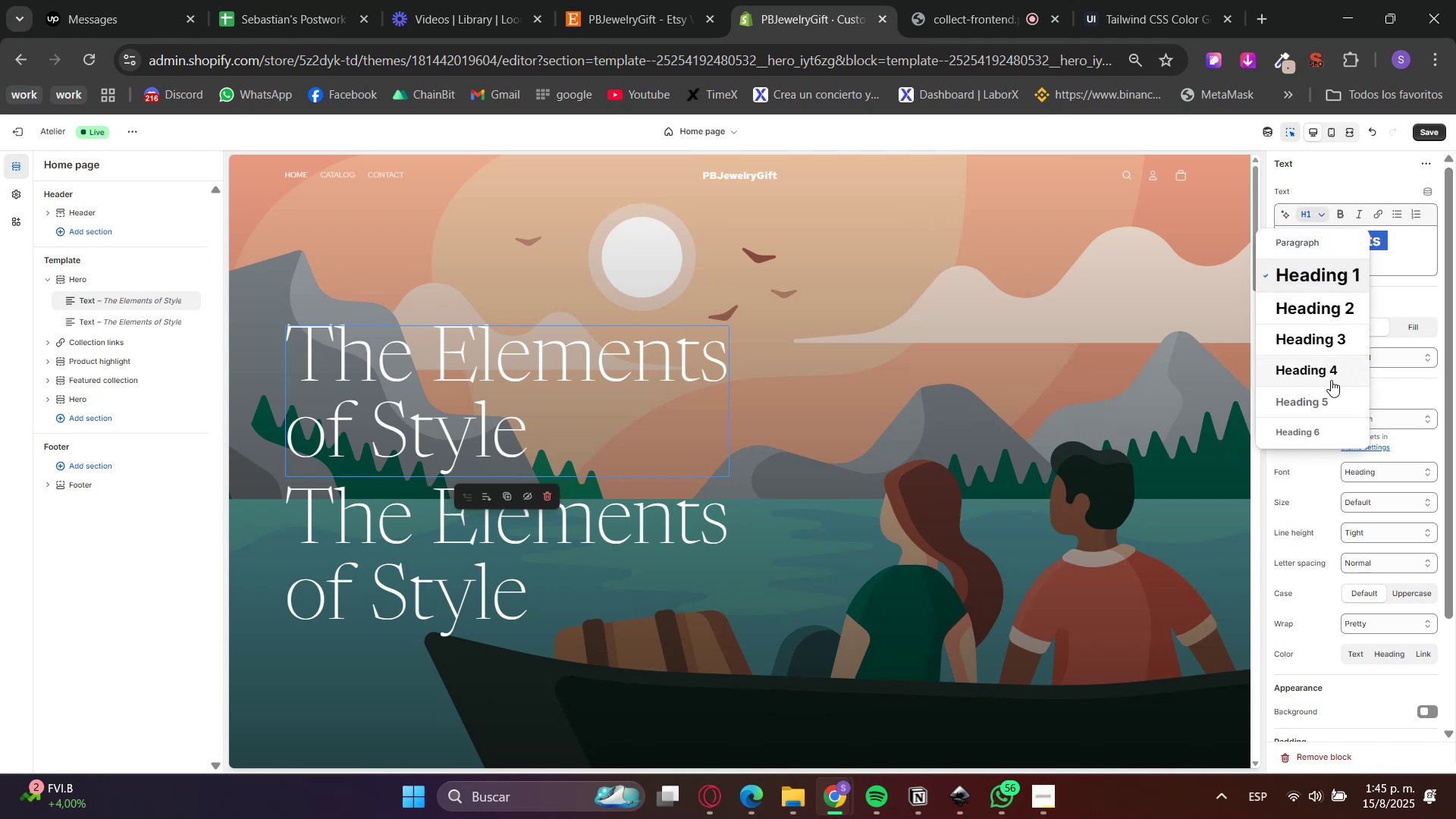 
left_click([1328, 414])
 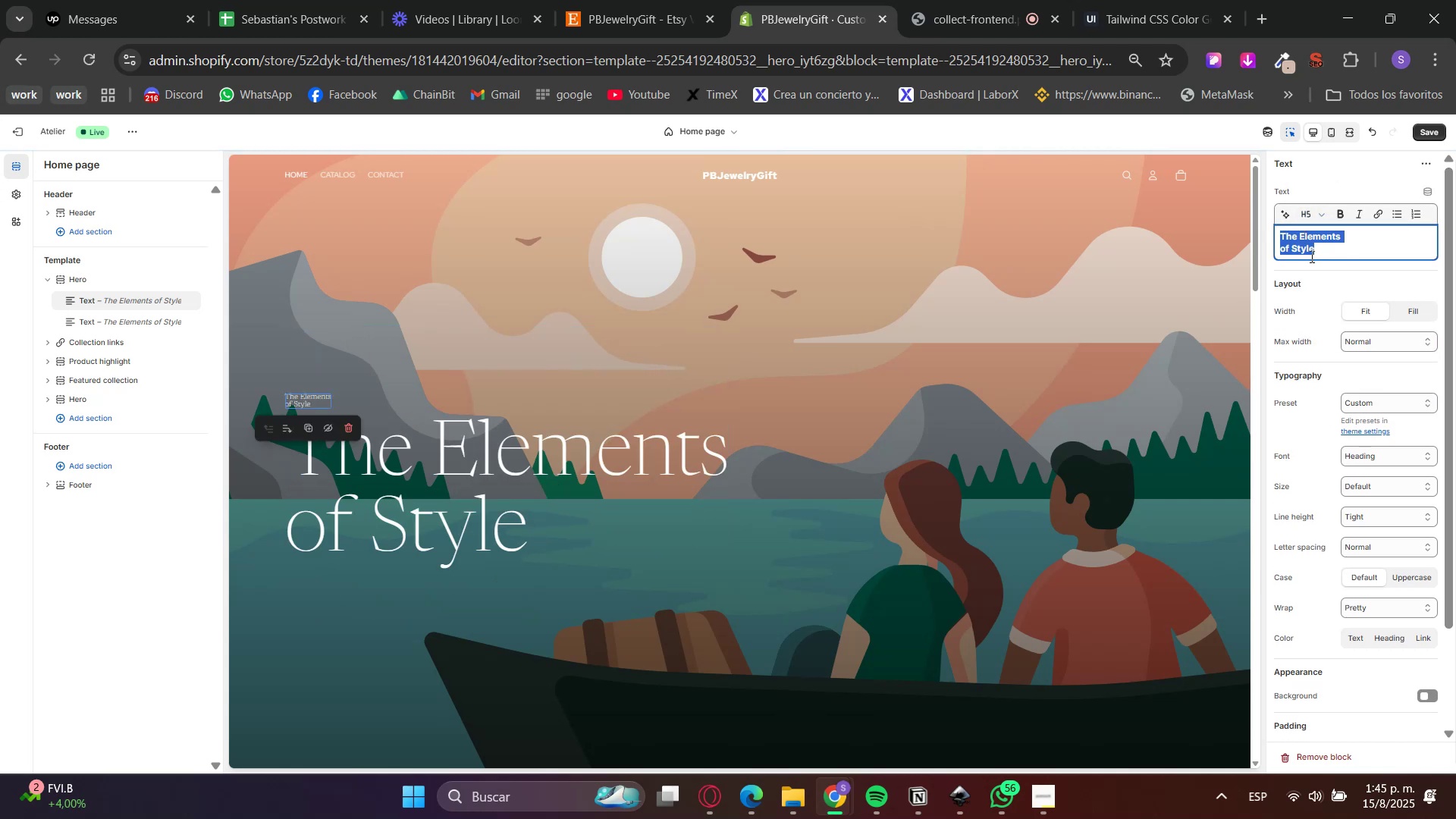 
double_click([1280, 252])
 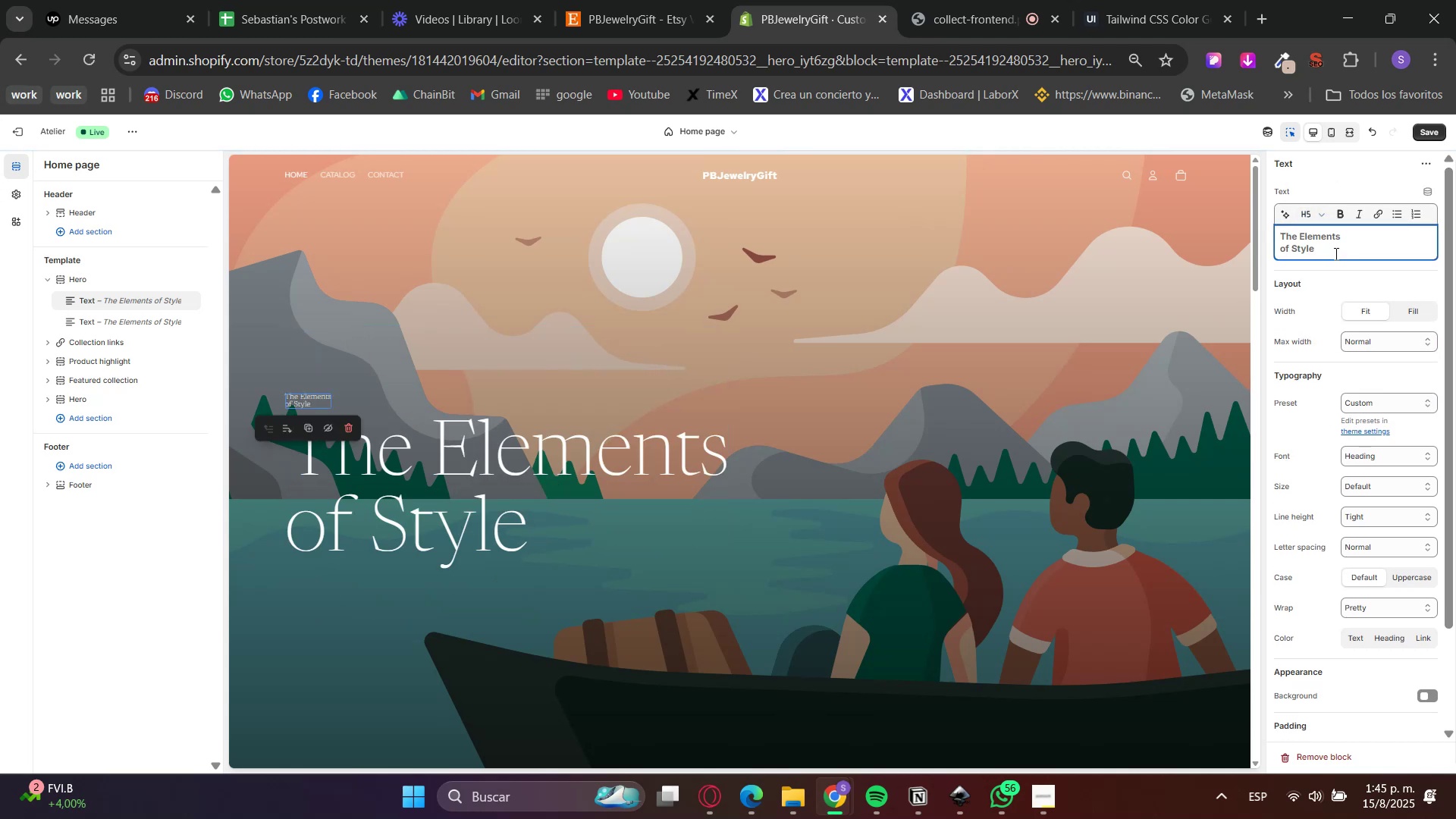 
key(Backspace)
 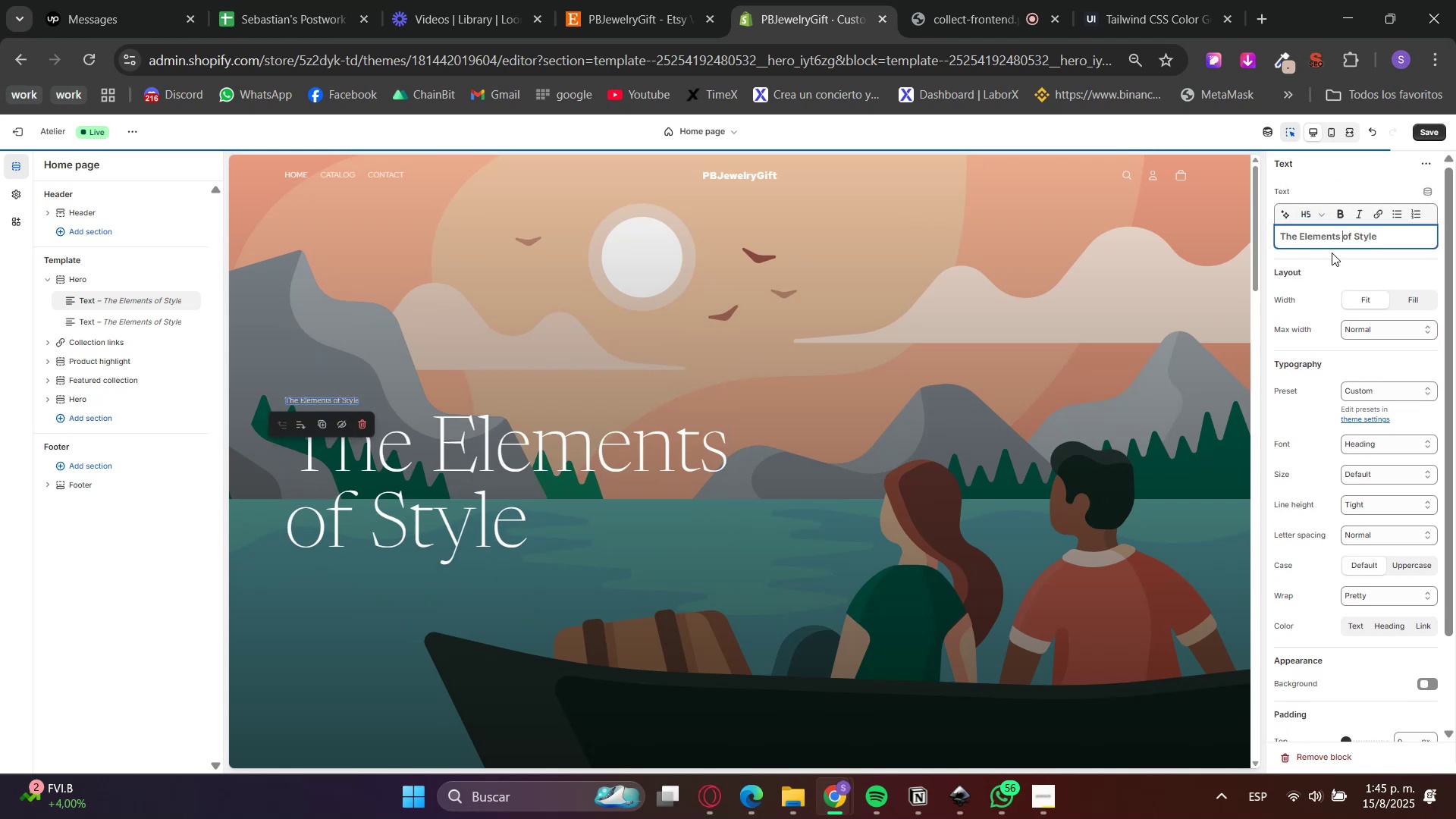 
left_click([1326, 254])
 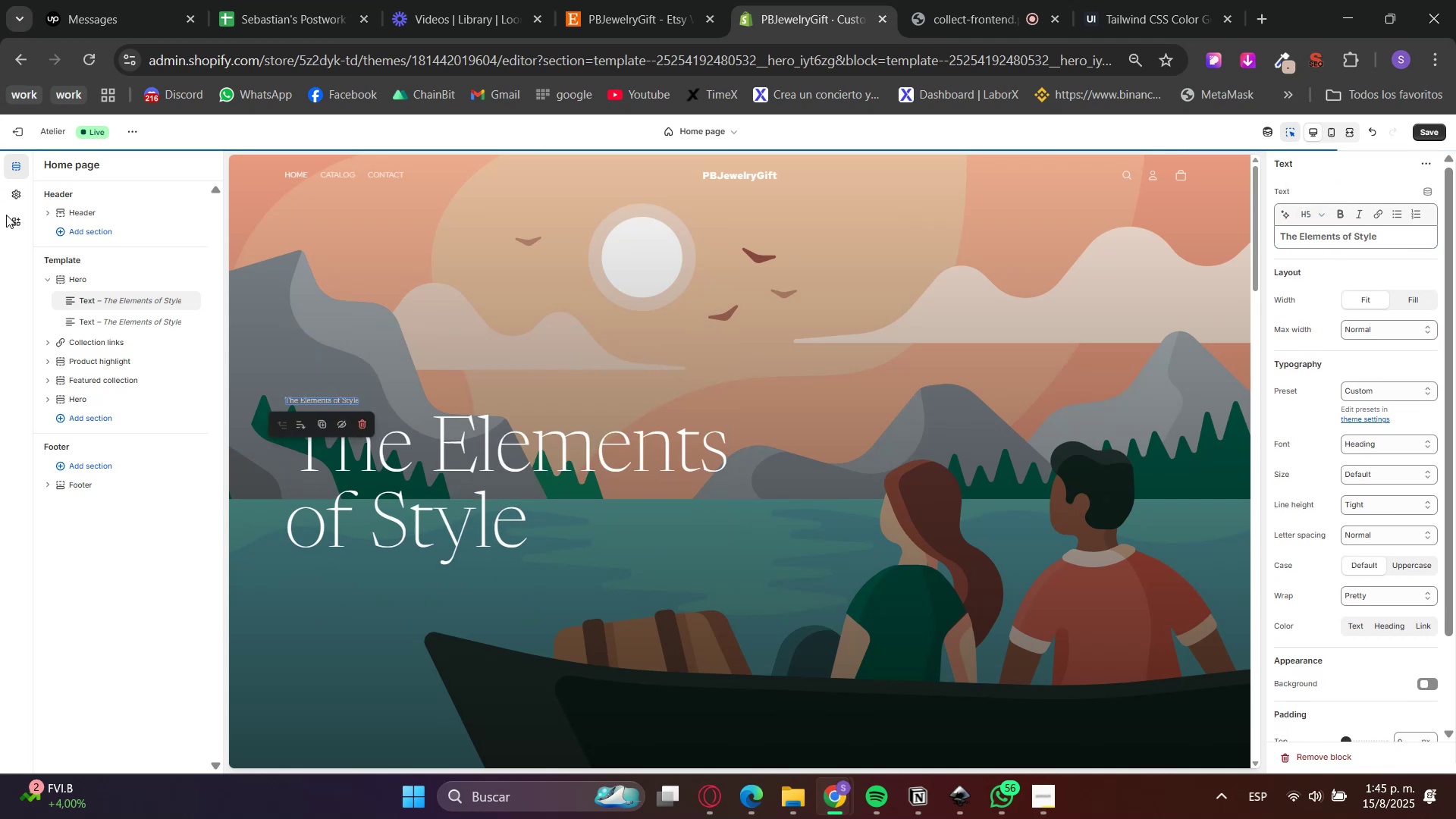 
left_click([20, 193])
 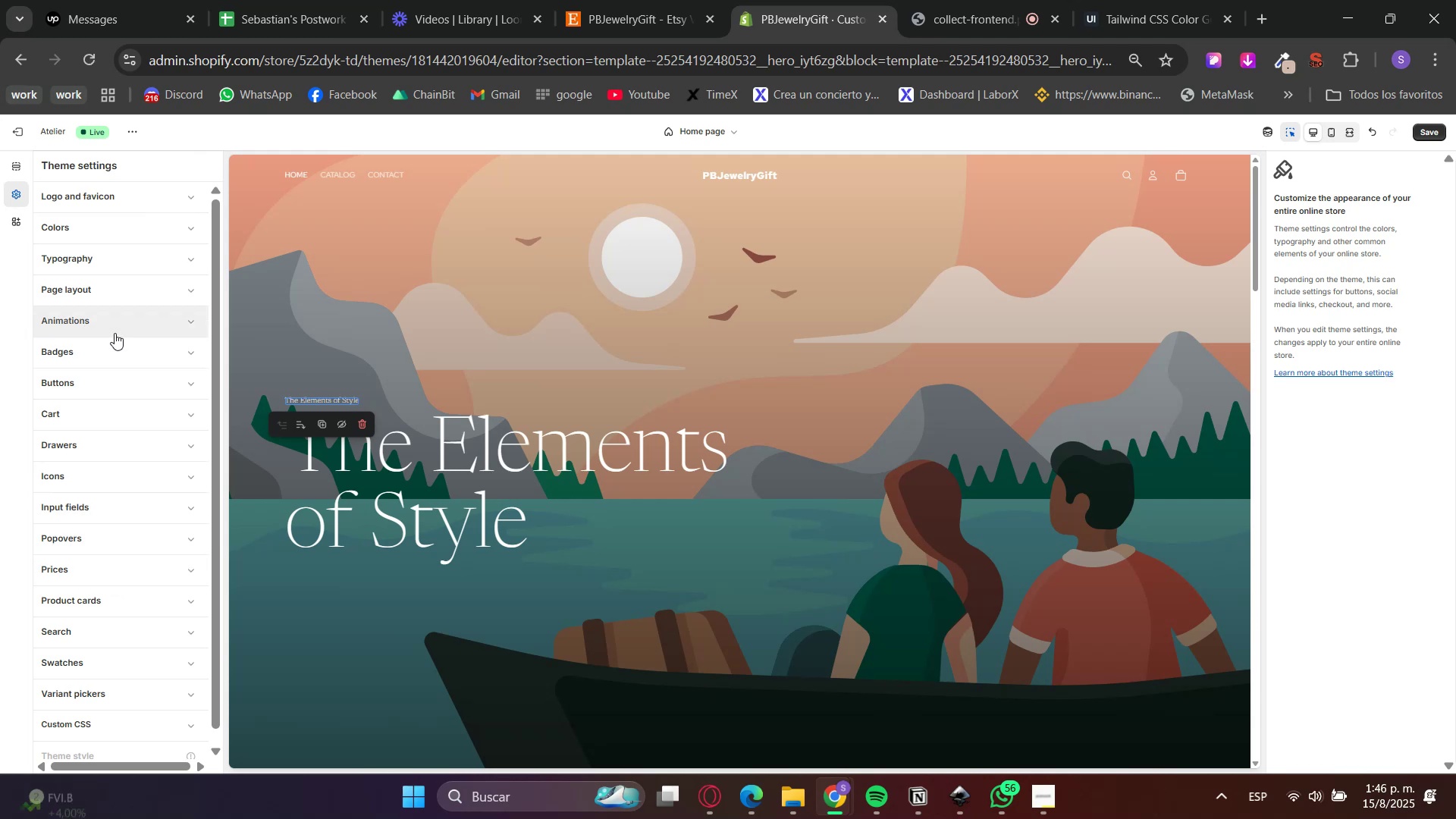 
left_click([102, 300])
 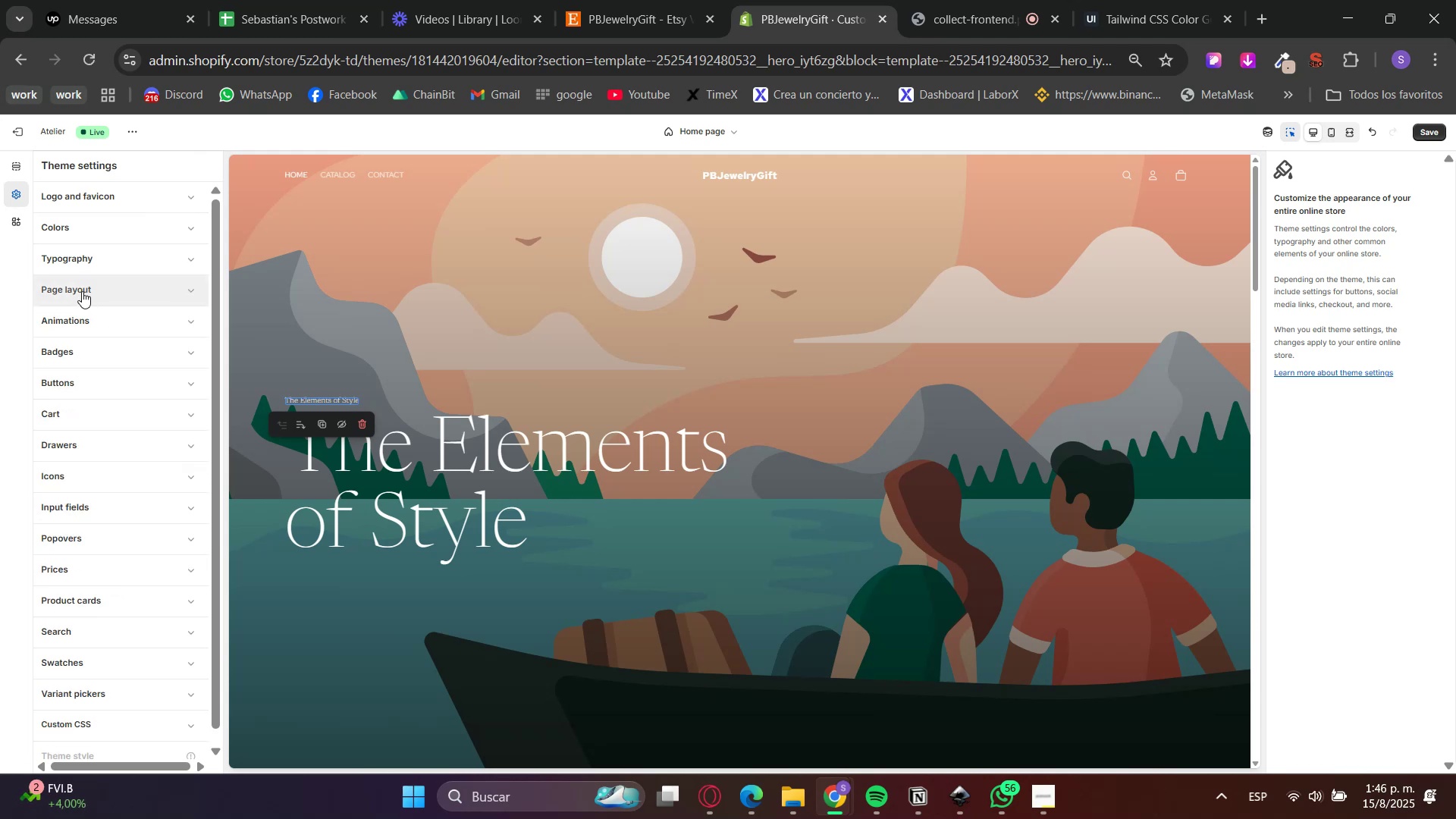 
double_click([91, 264])
 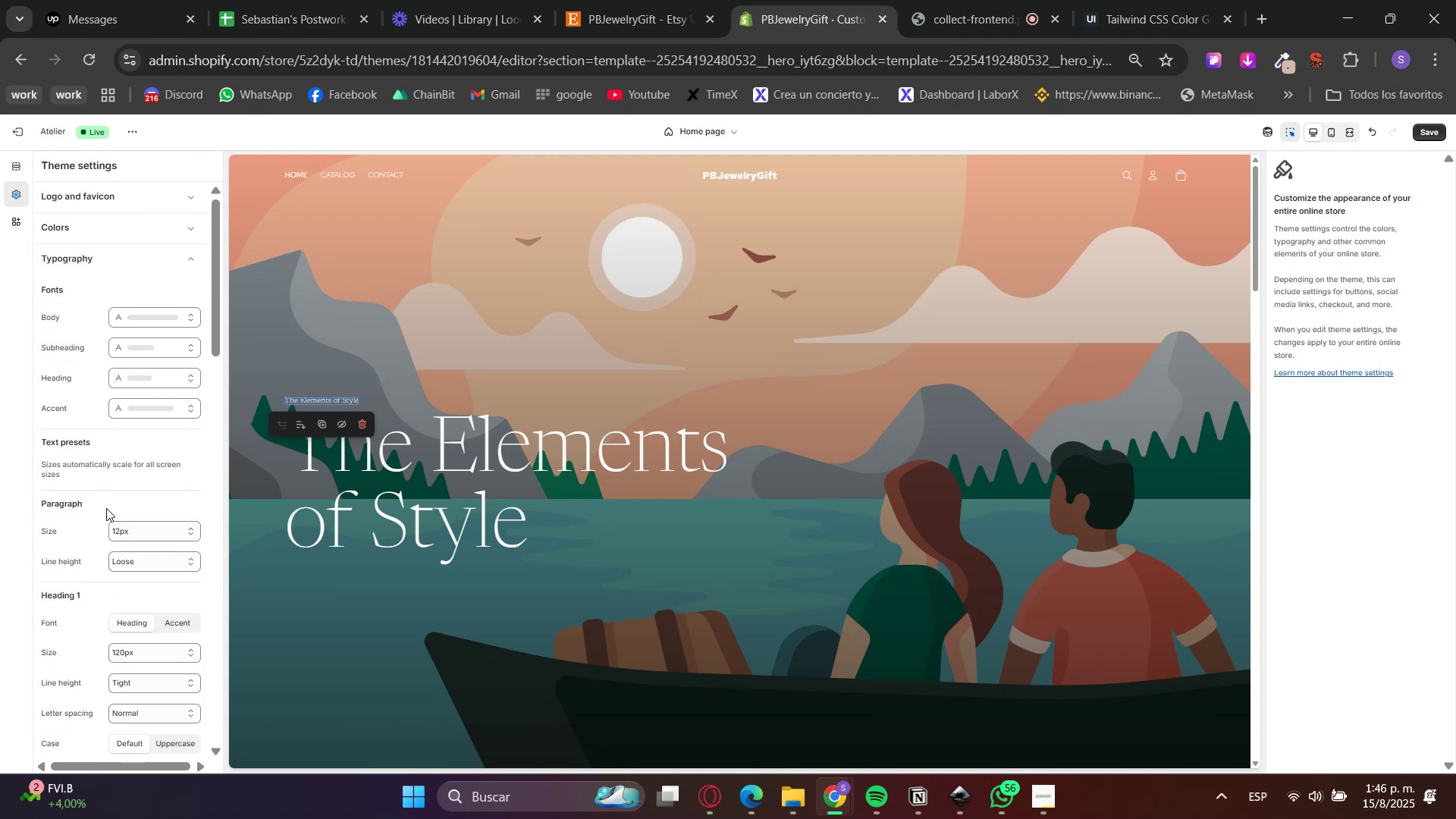 
scroll: coordinate [99, 498], scroll_direction: down, amount: 2.0
 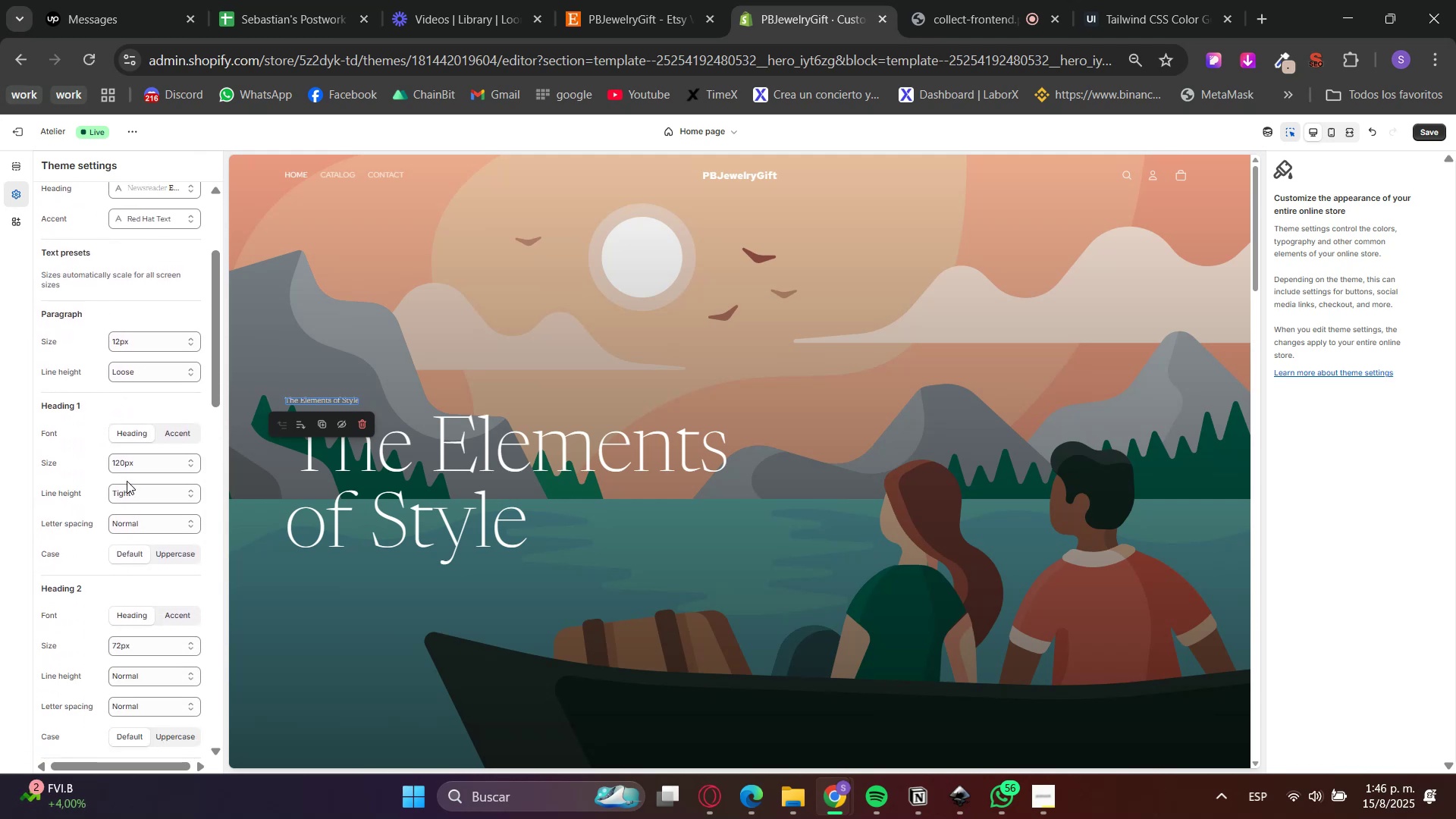 
left_click([133, 463])
 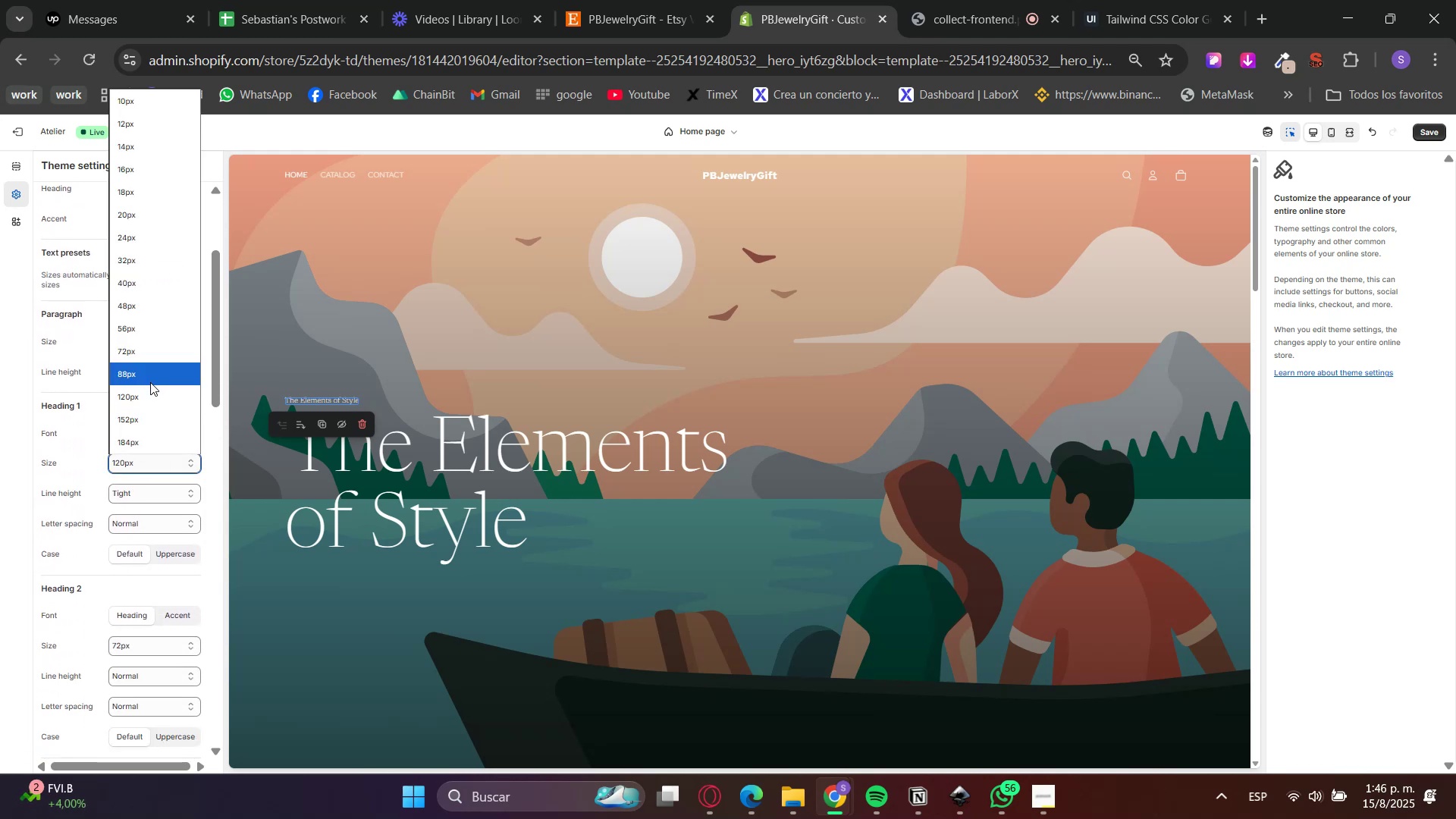 
left_click([147, 381])
 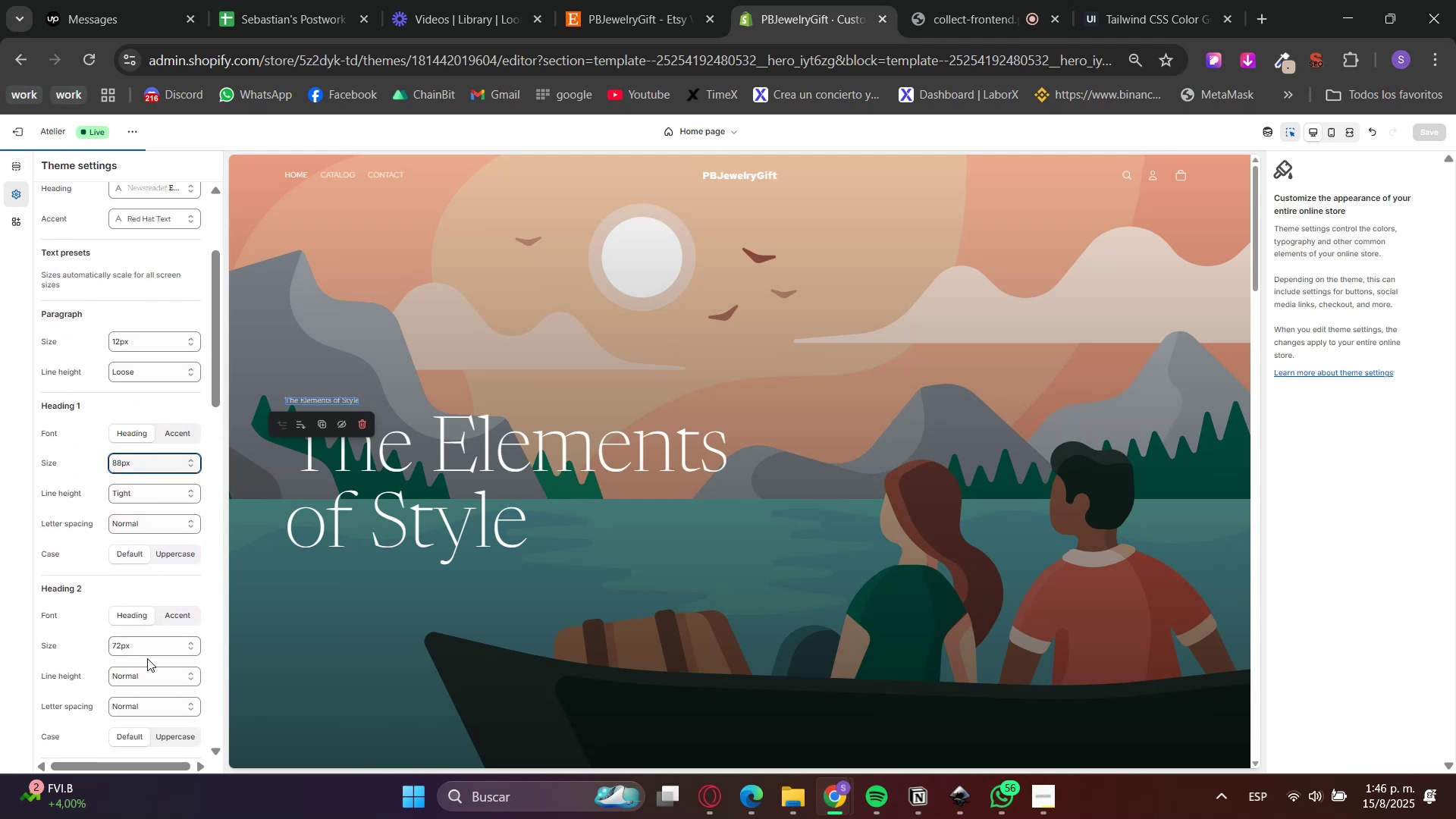 
left_click([142, 645])
 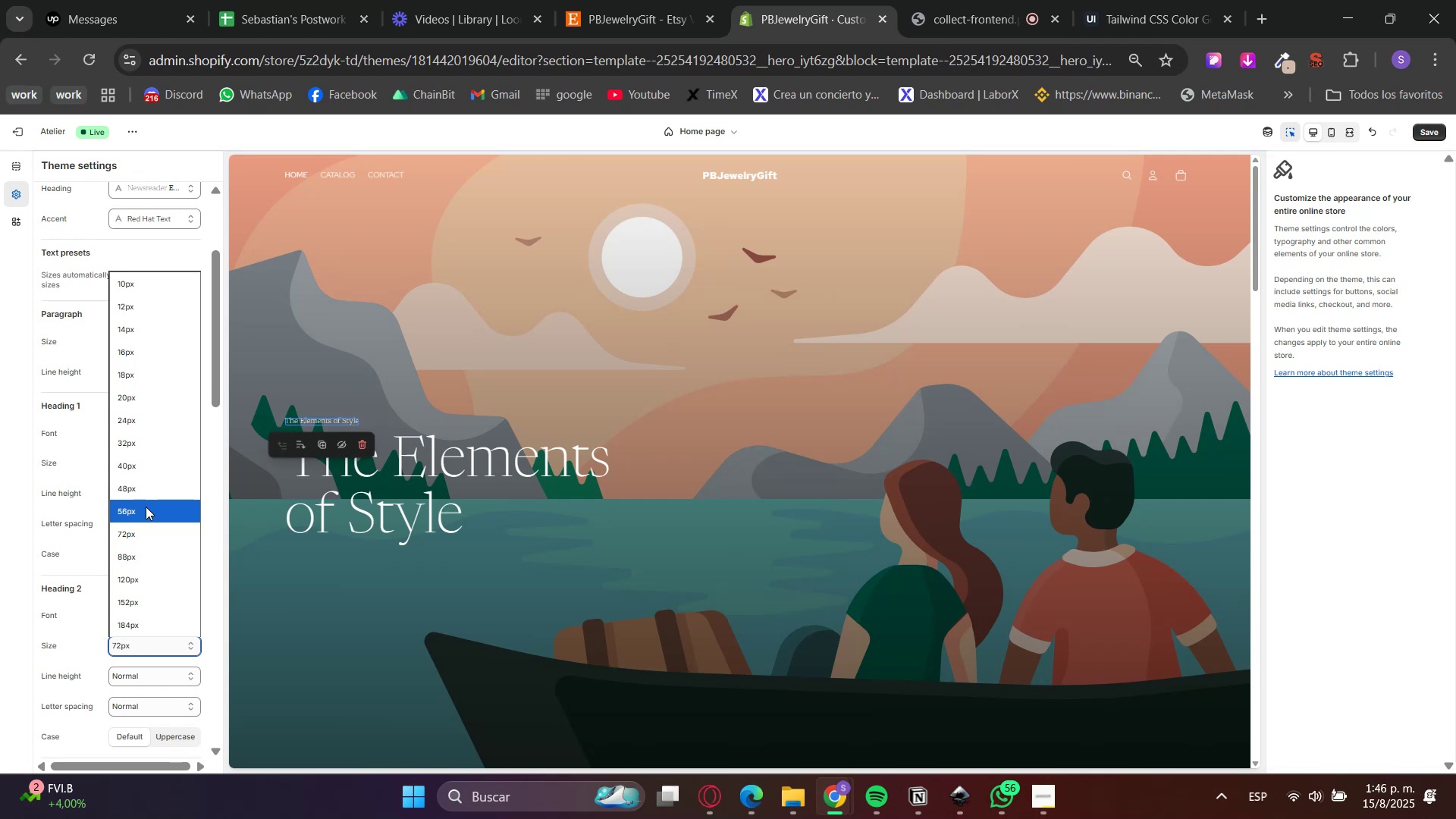 
double_click([74, 597])
 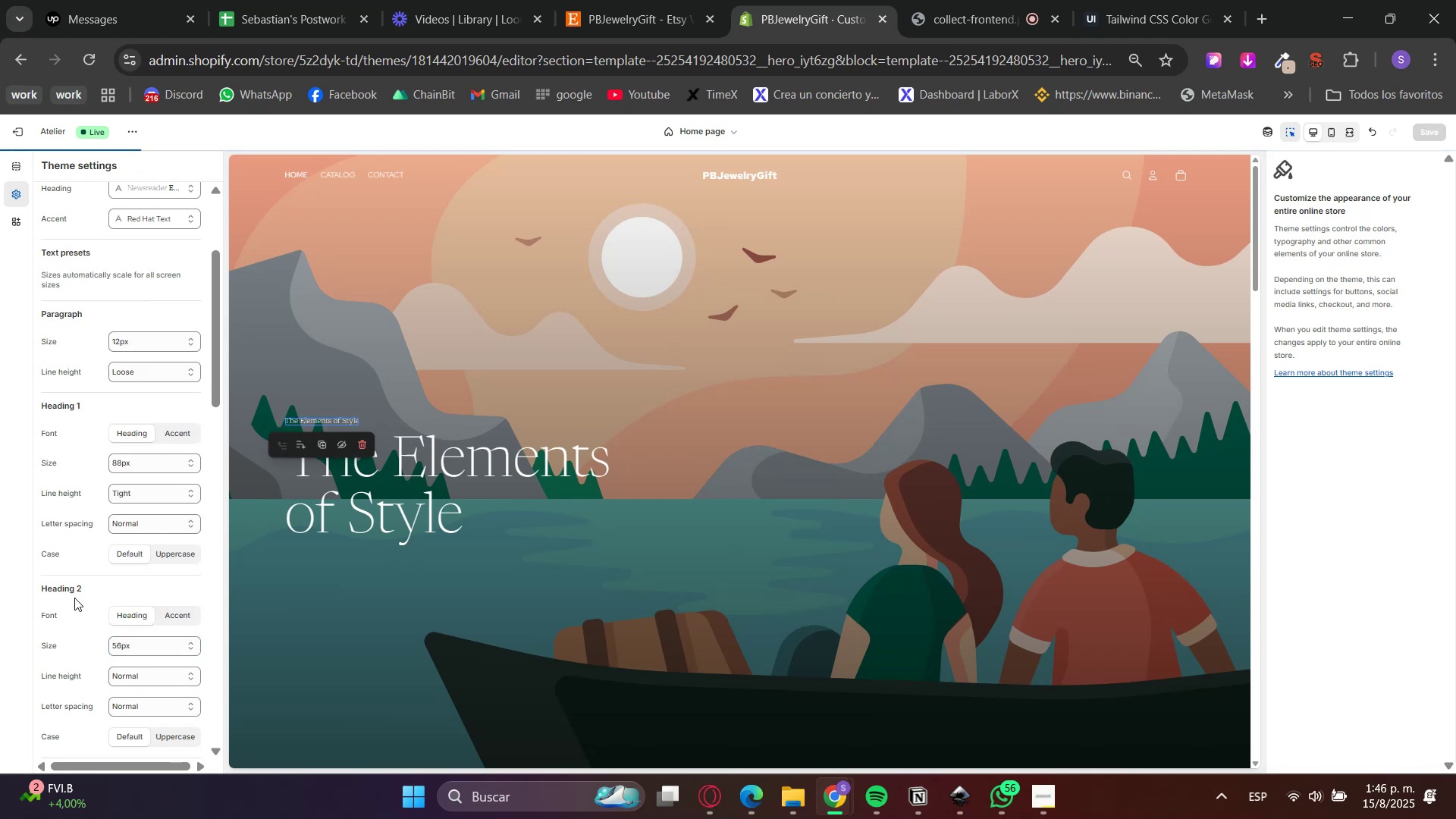 
scroll: coordinate [91, 557], scroll_direction: down, amount: 4.0
 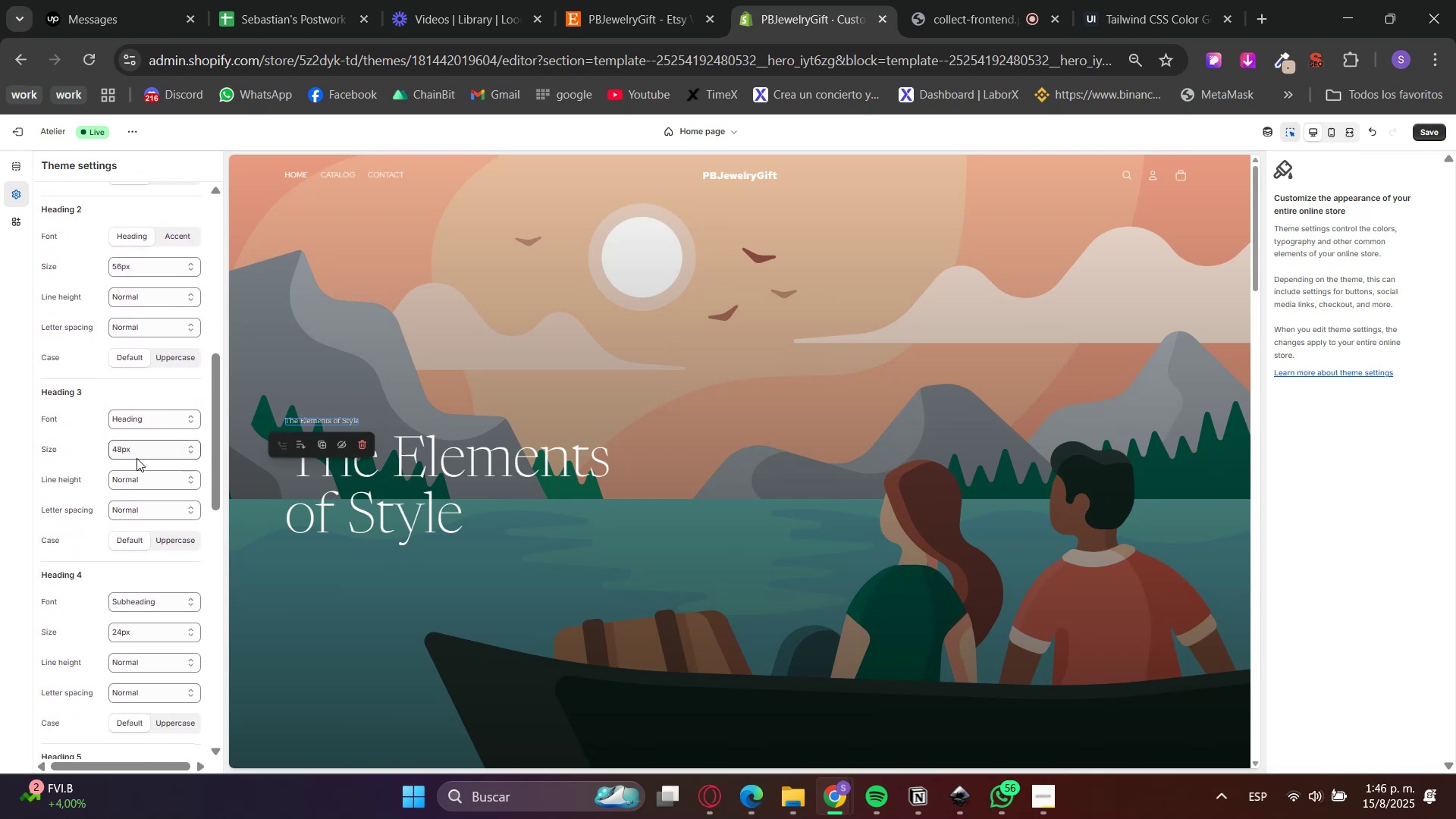 
left_click([139, 441])
 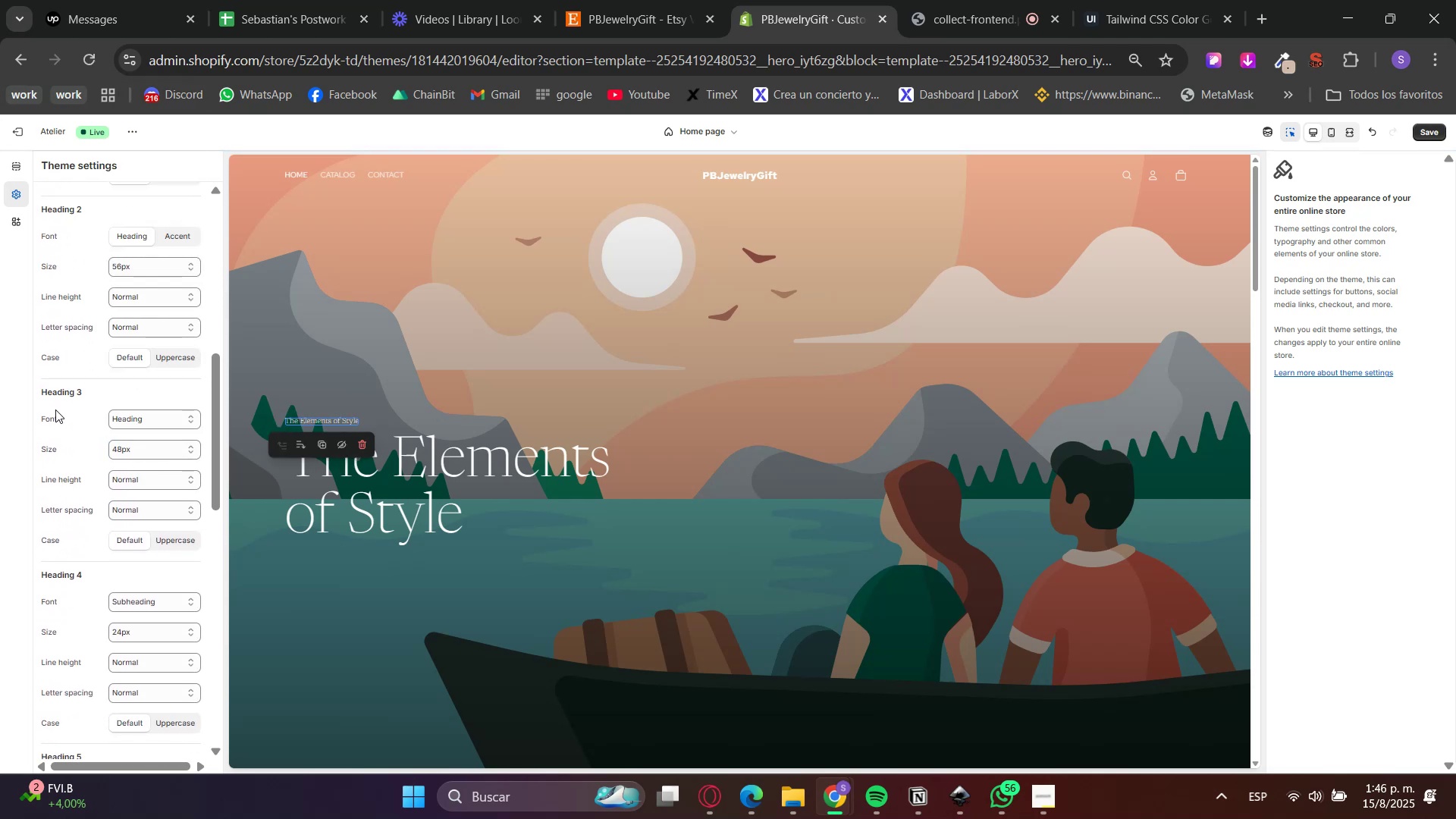 
left_click([145, 628])
 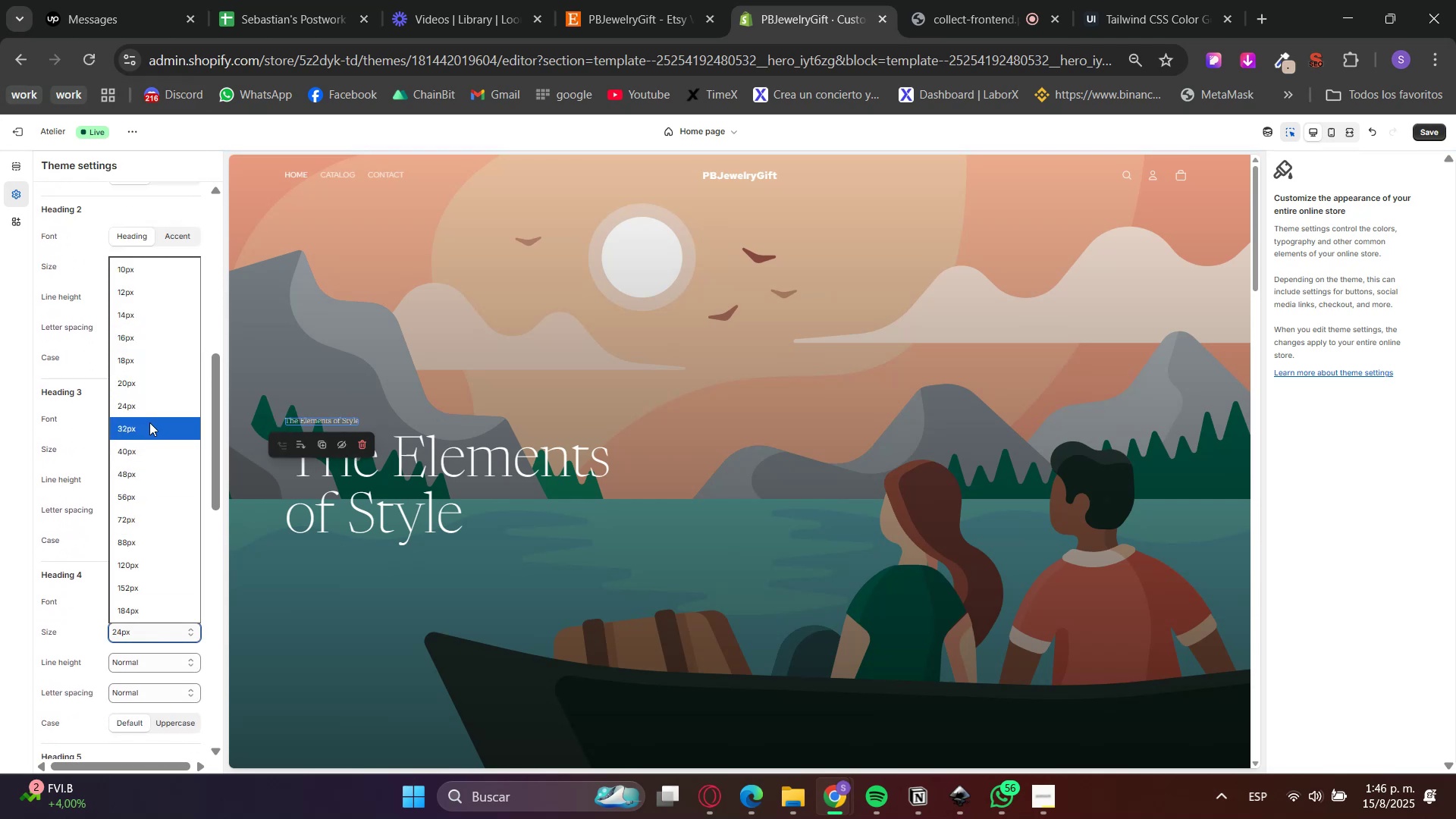 
double_click([60, 523])
 